 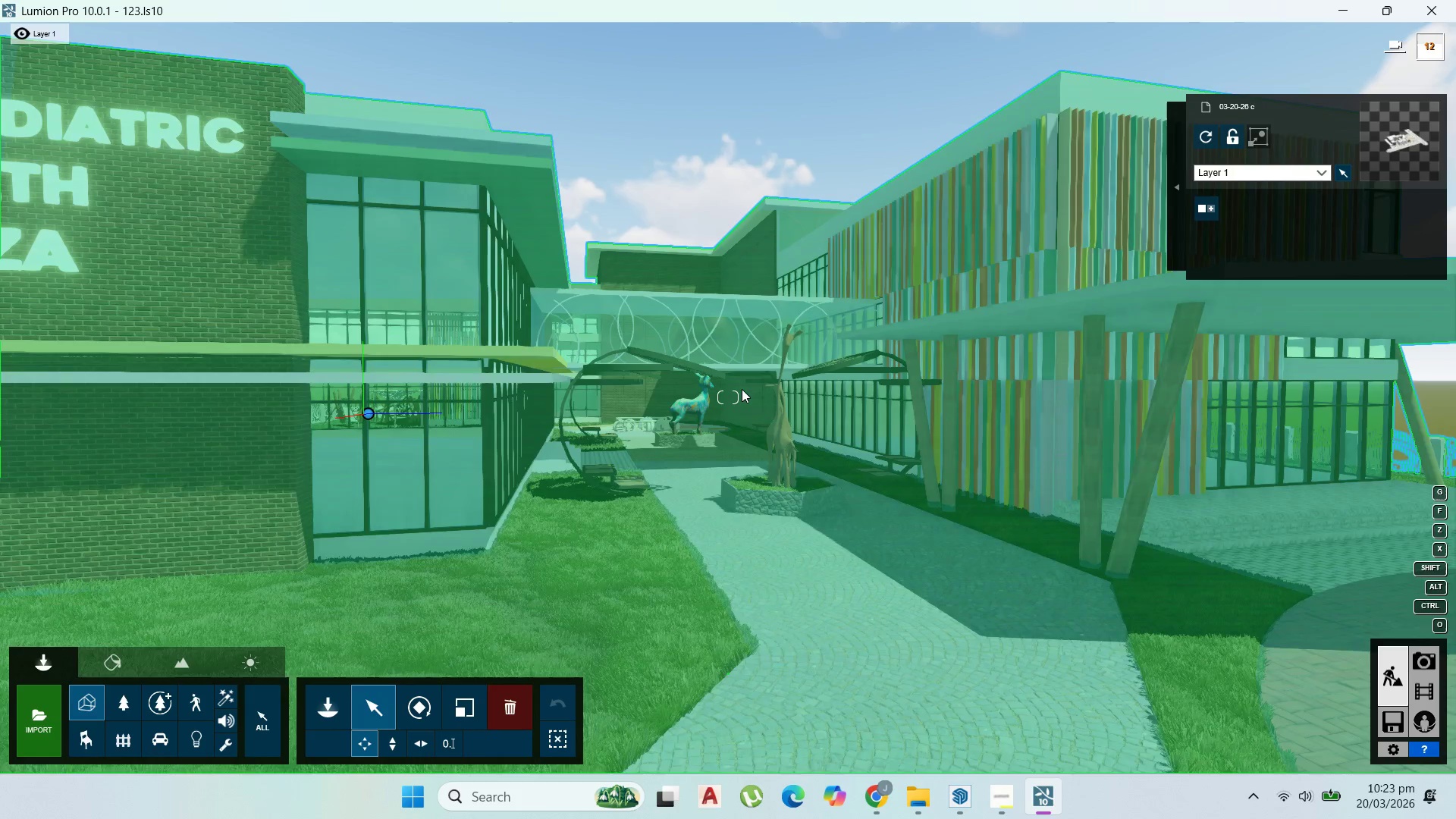 
scroll: coordinate [745, 394], scroll_direction: up, amount: 2.0
 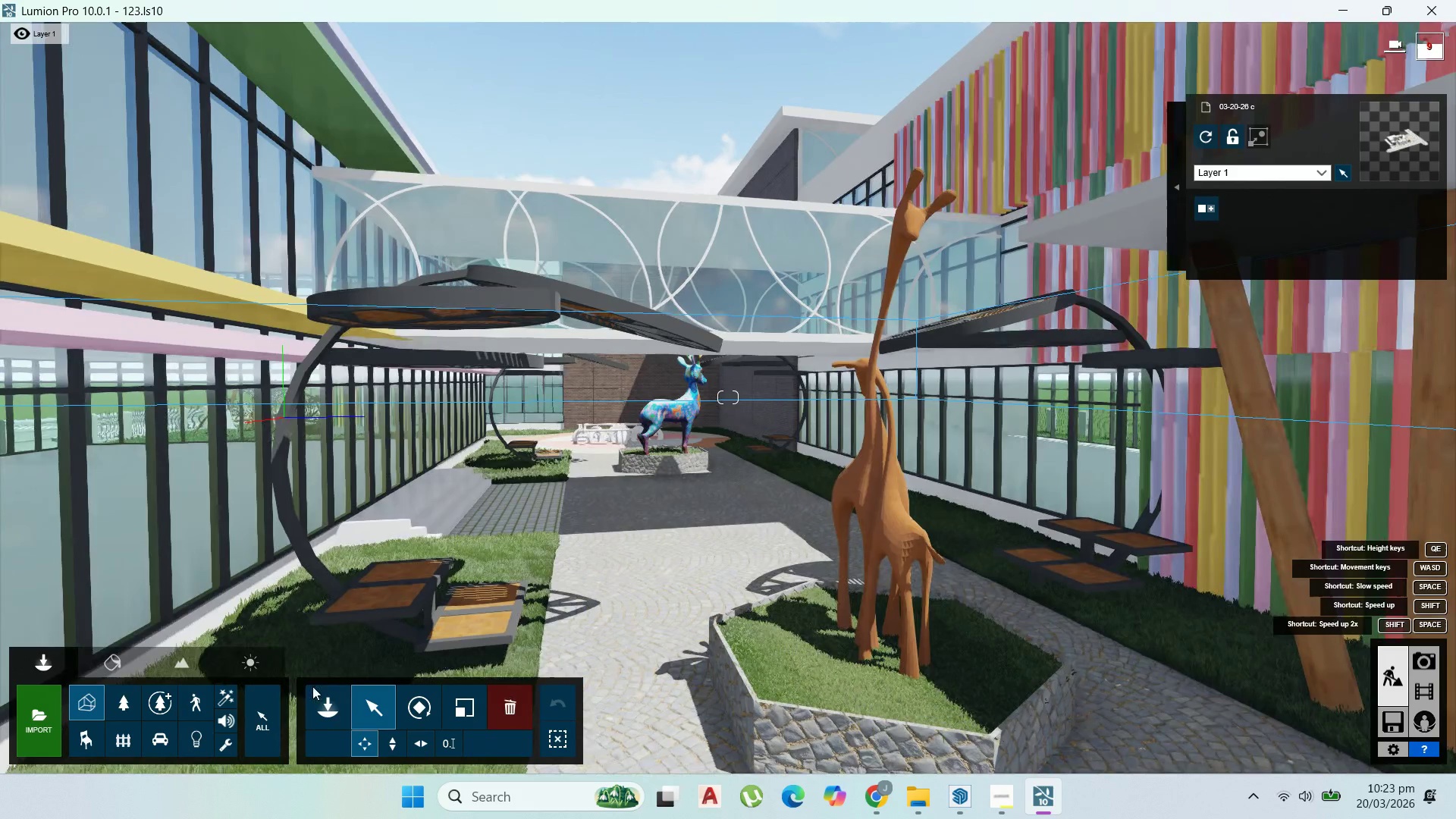 
left_click([116, 662])
 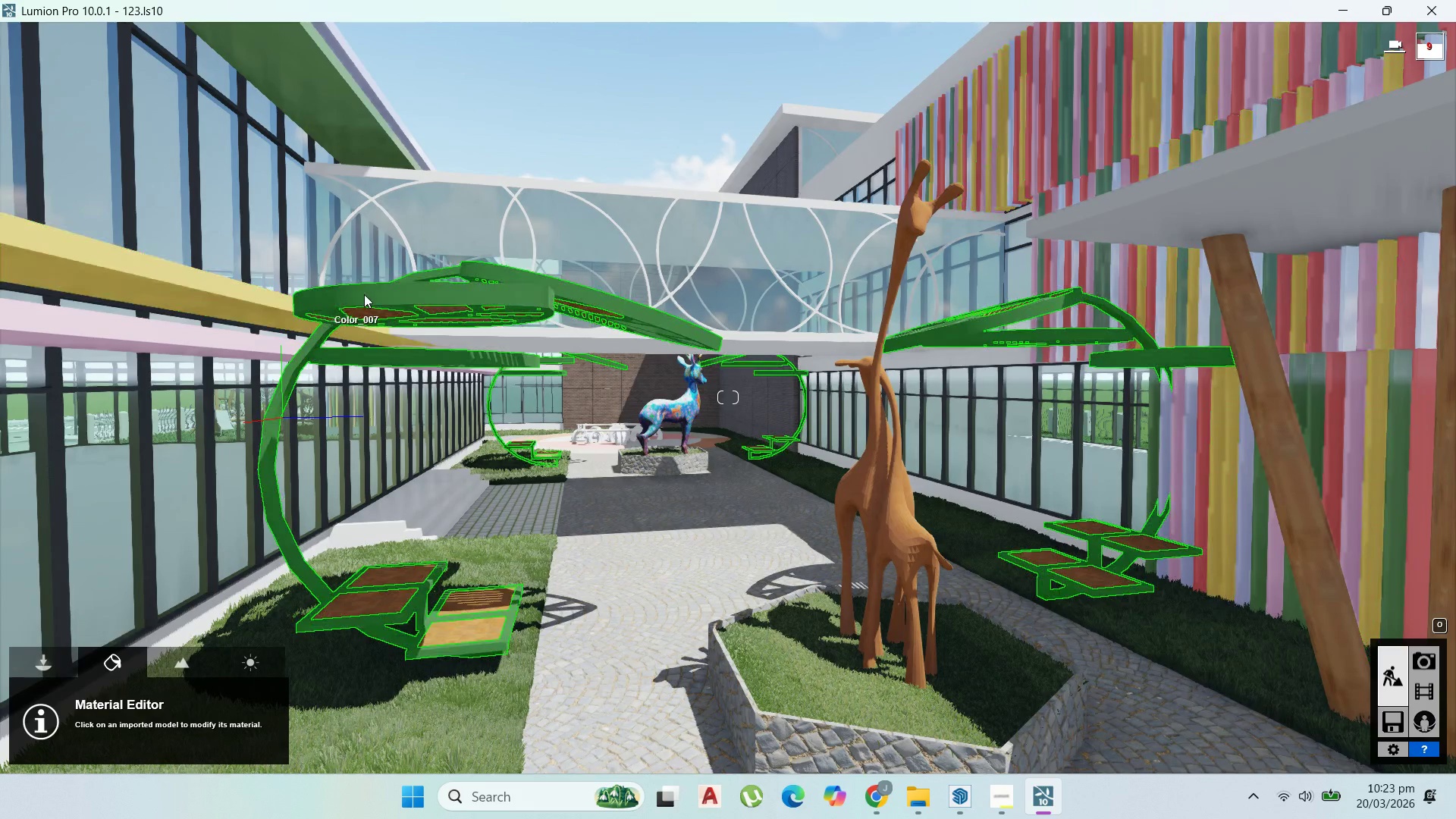 
left_click([370, 292])
 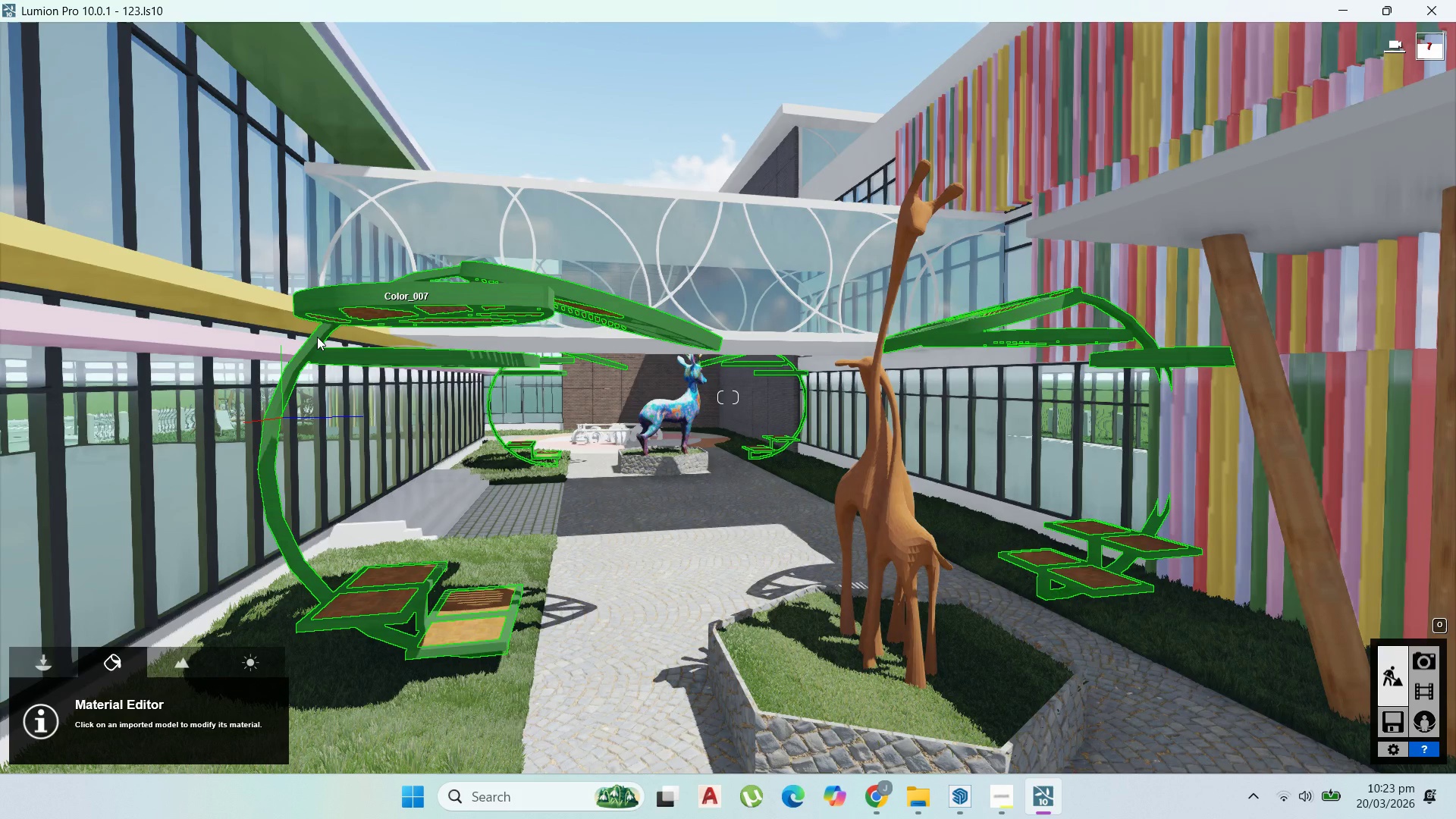 
wait(8.99)
 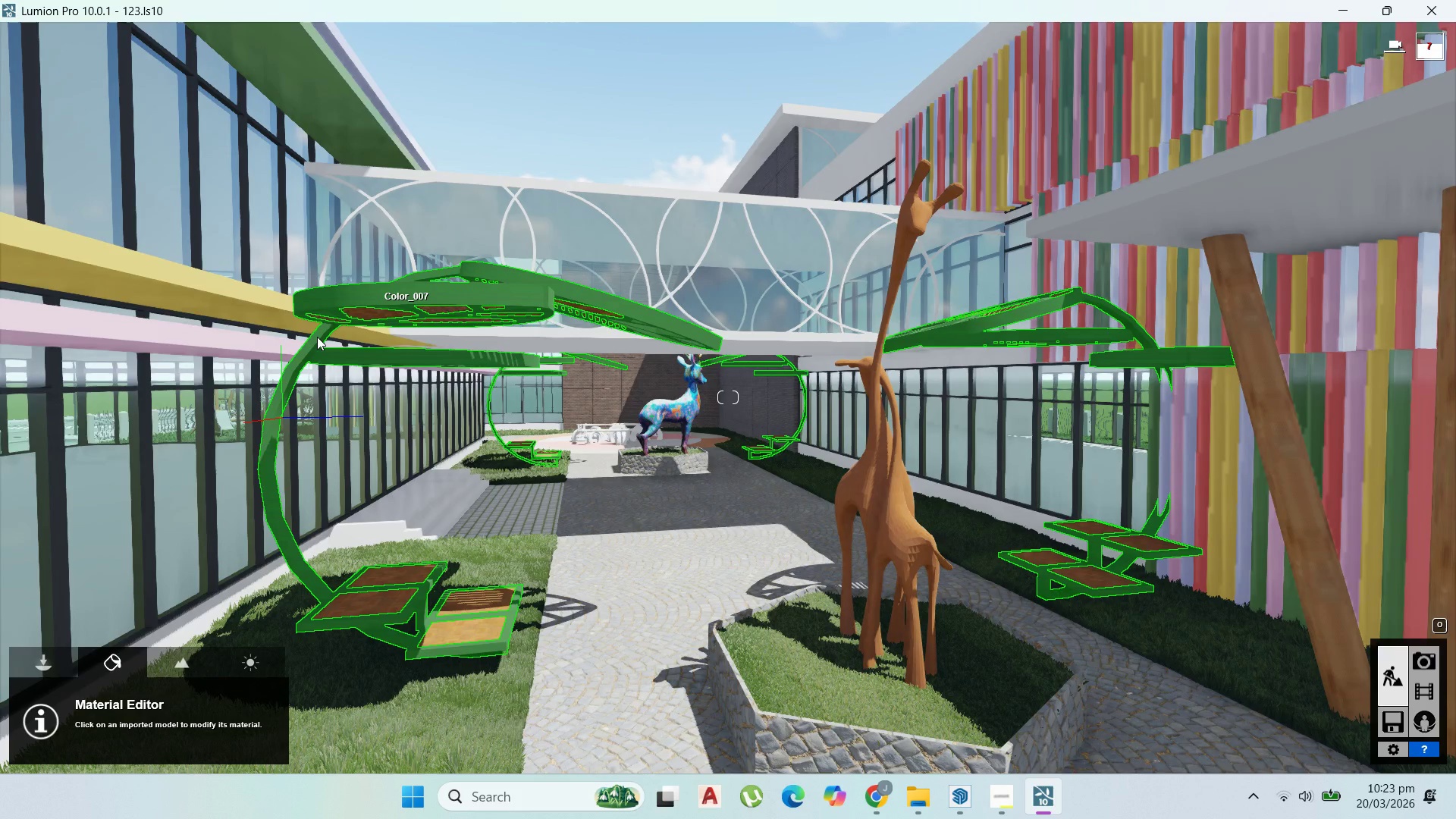 
mouse_move([490, 389])
 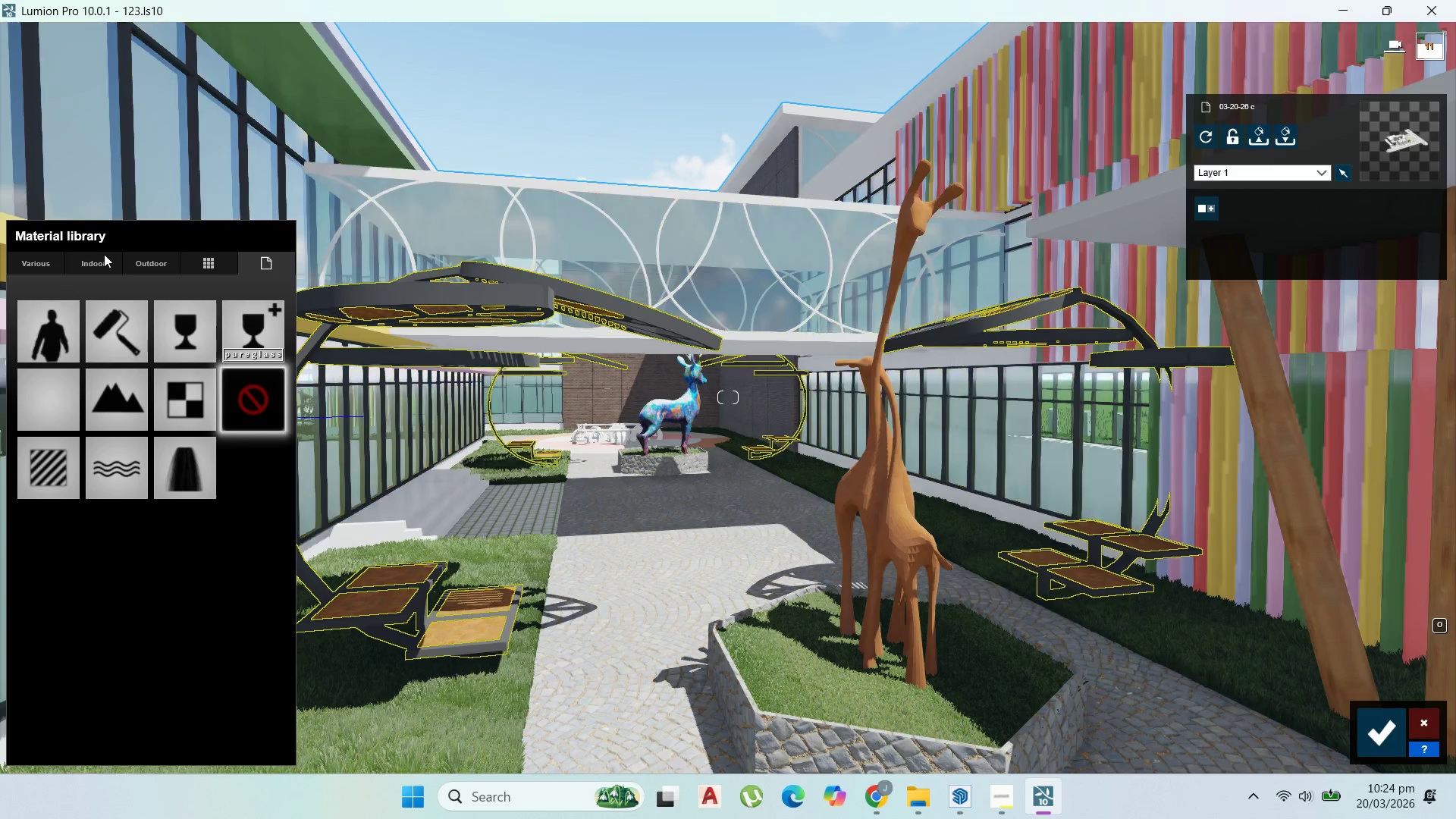 
left_click([102, 257])
 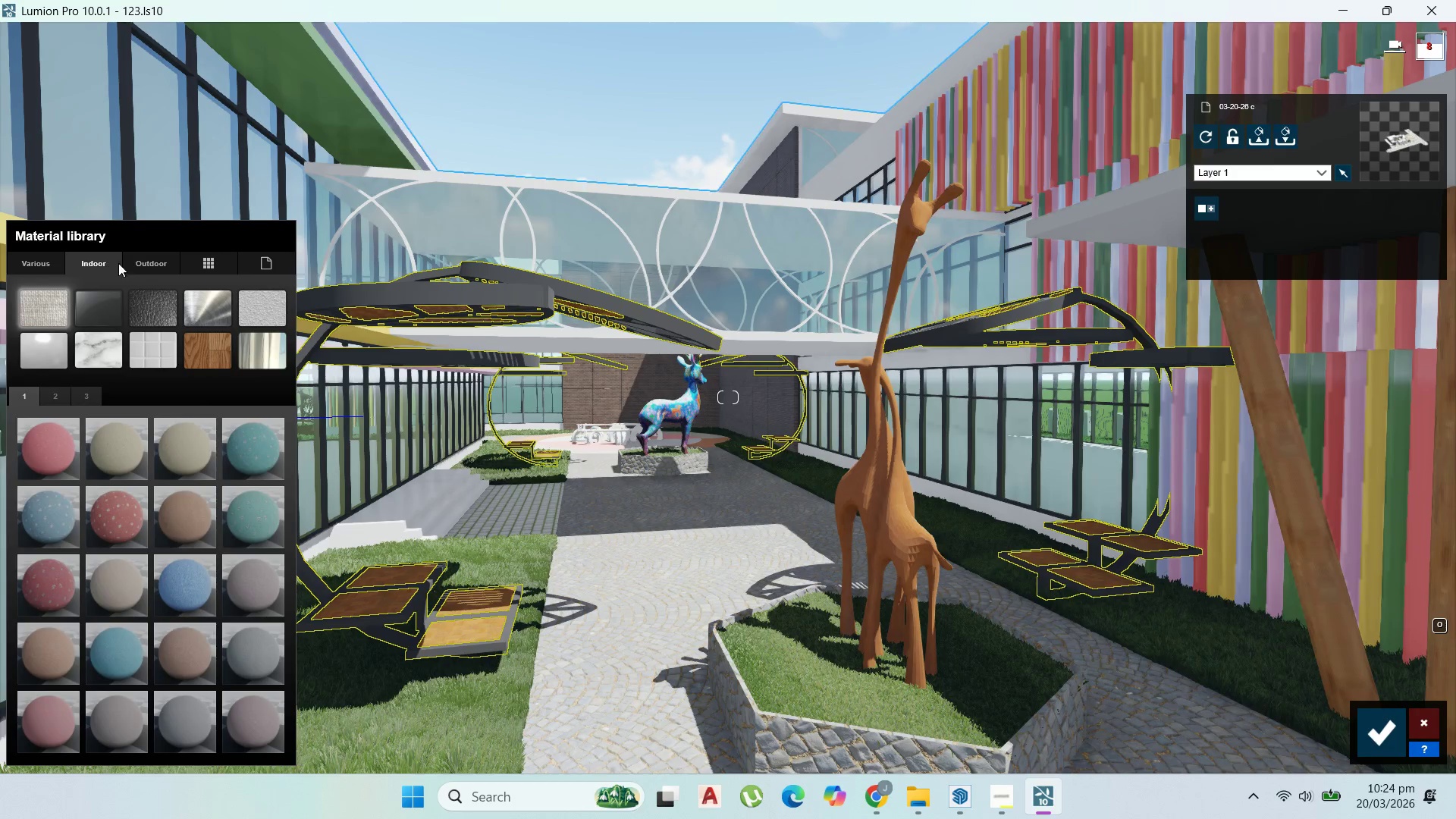 
left_click([149, 262])
 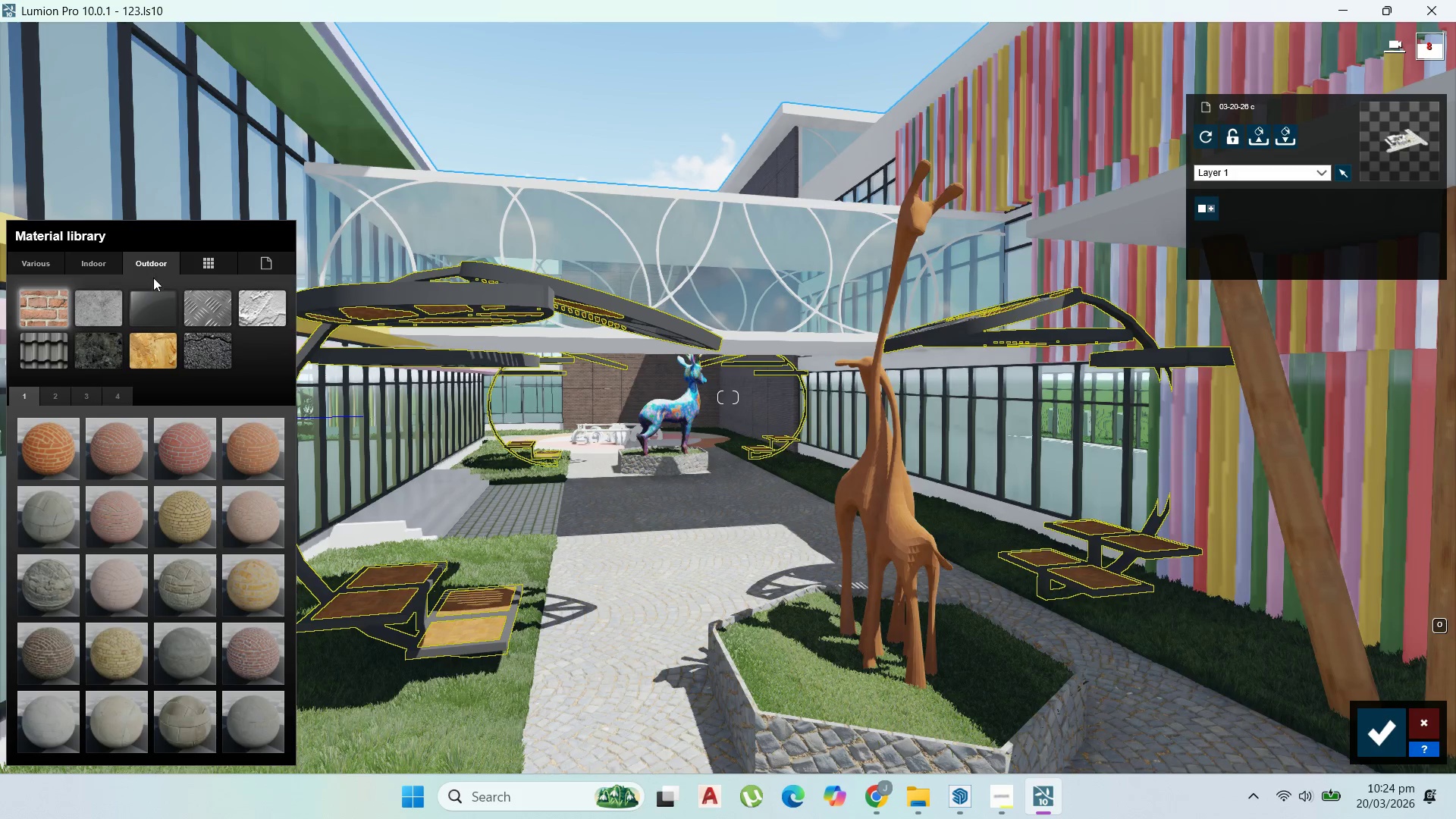 
left_click([209, 312])
 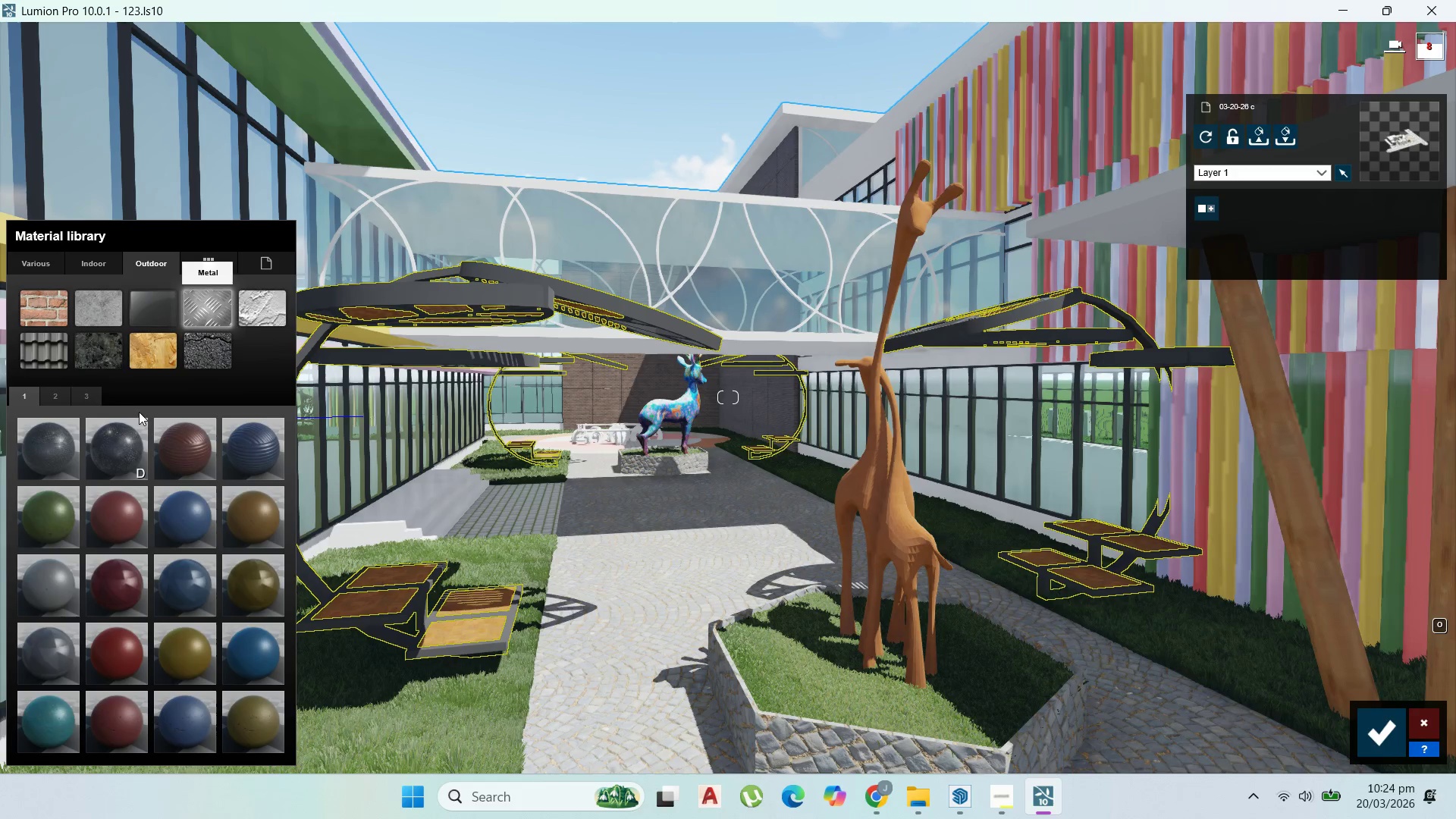 
left_click([86, 399])
 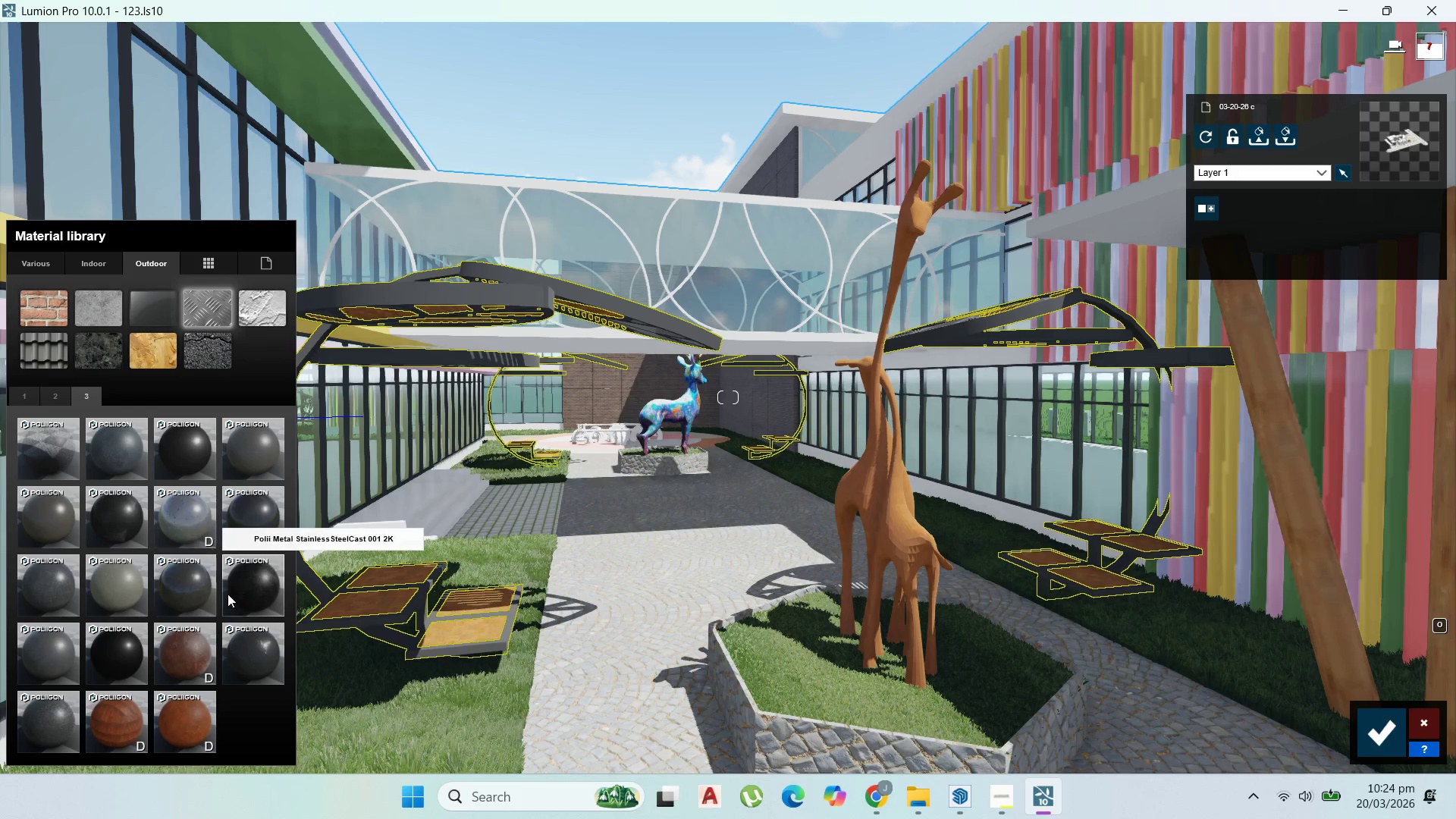 
wait(7.52)
 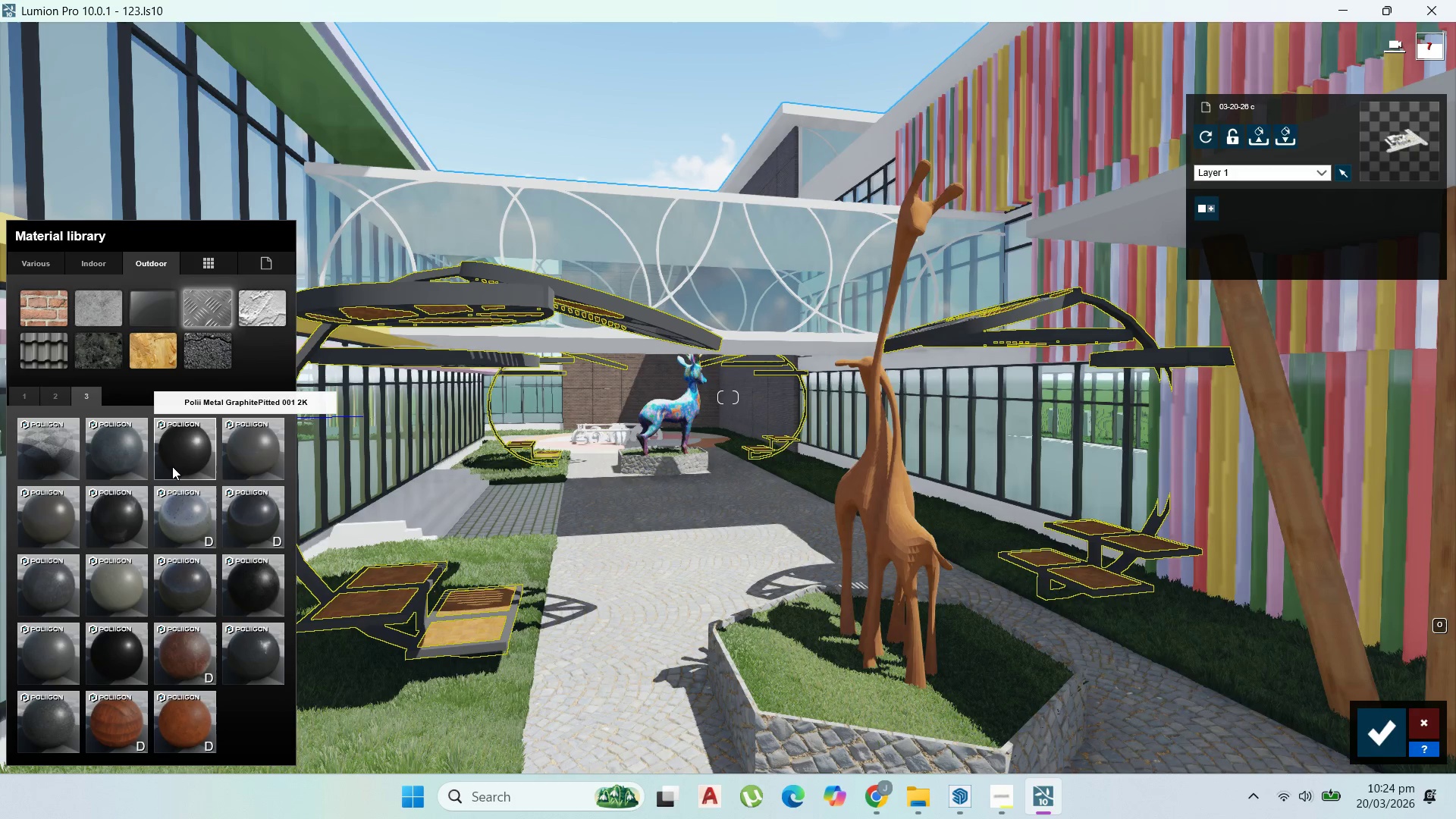 
left_click([128, 642])
 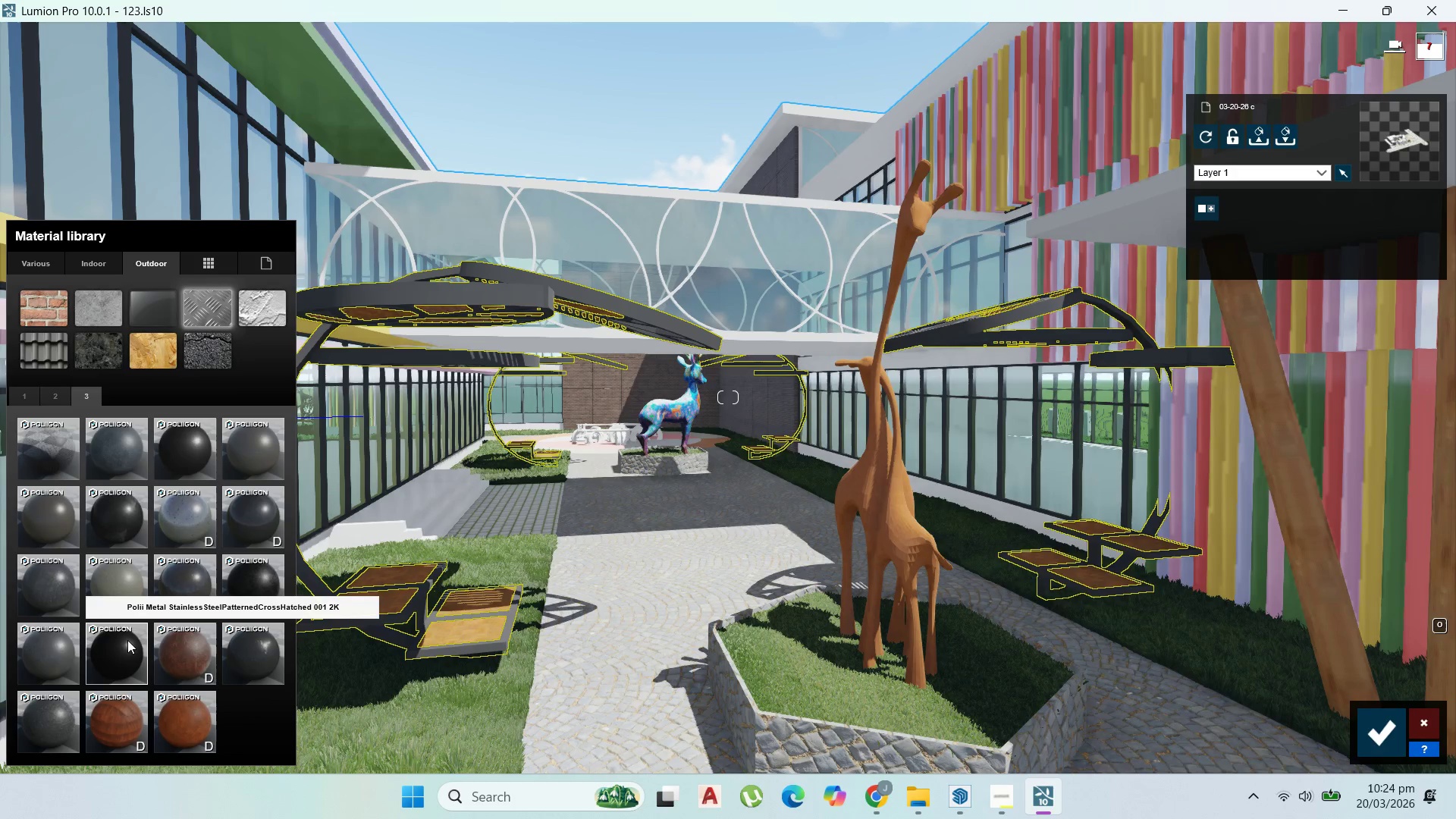 
mouse_move([136, 615])
 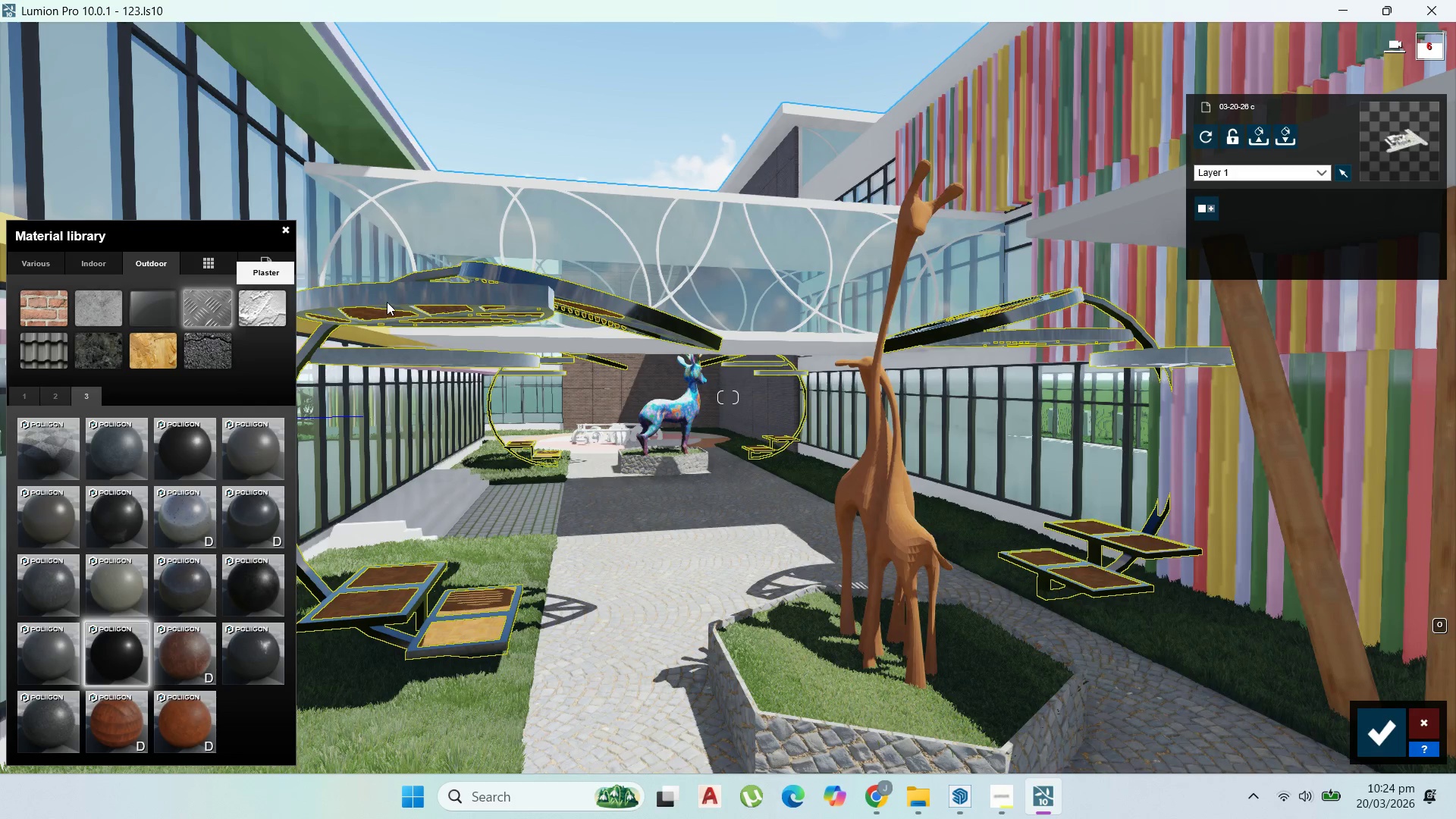 
left_click([389, 297])
 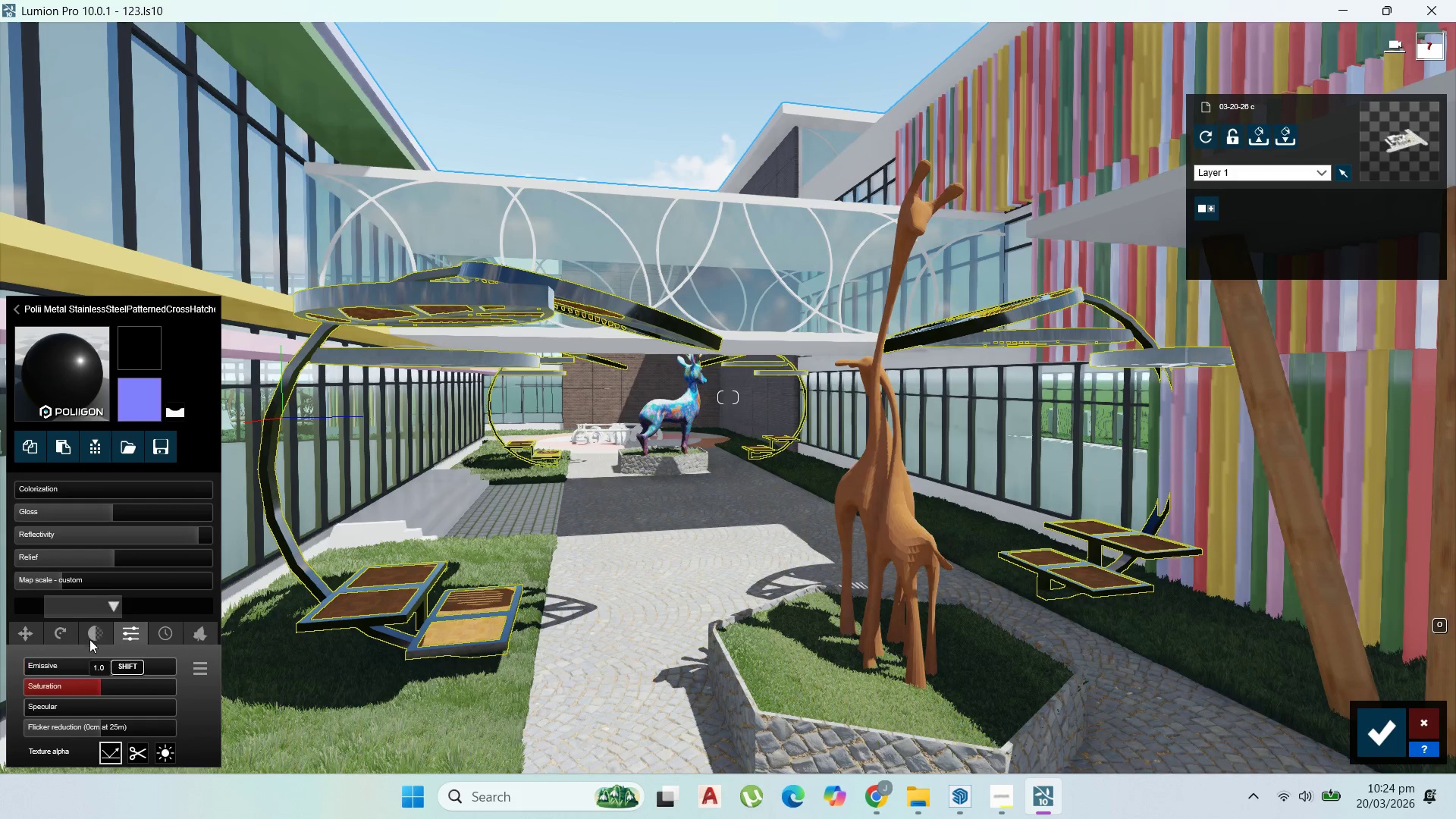 
left_click([55, 640])
 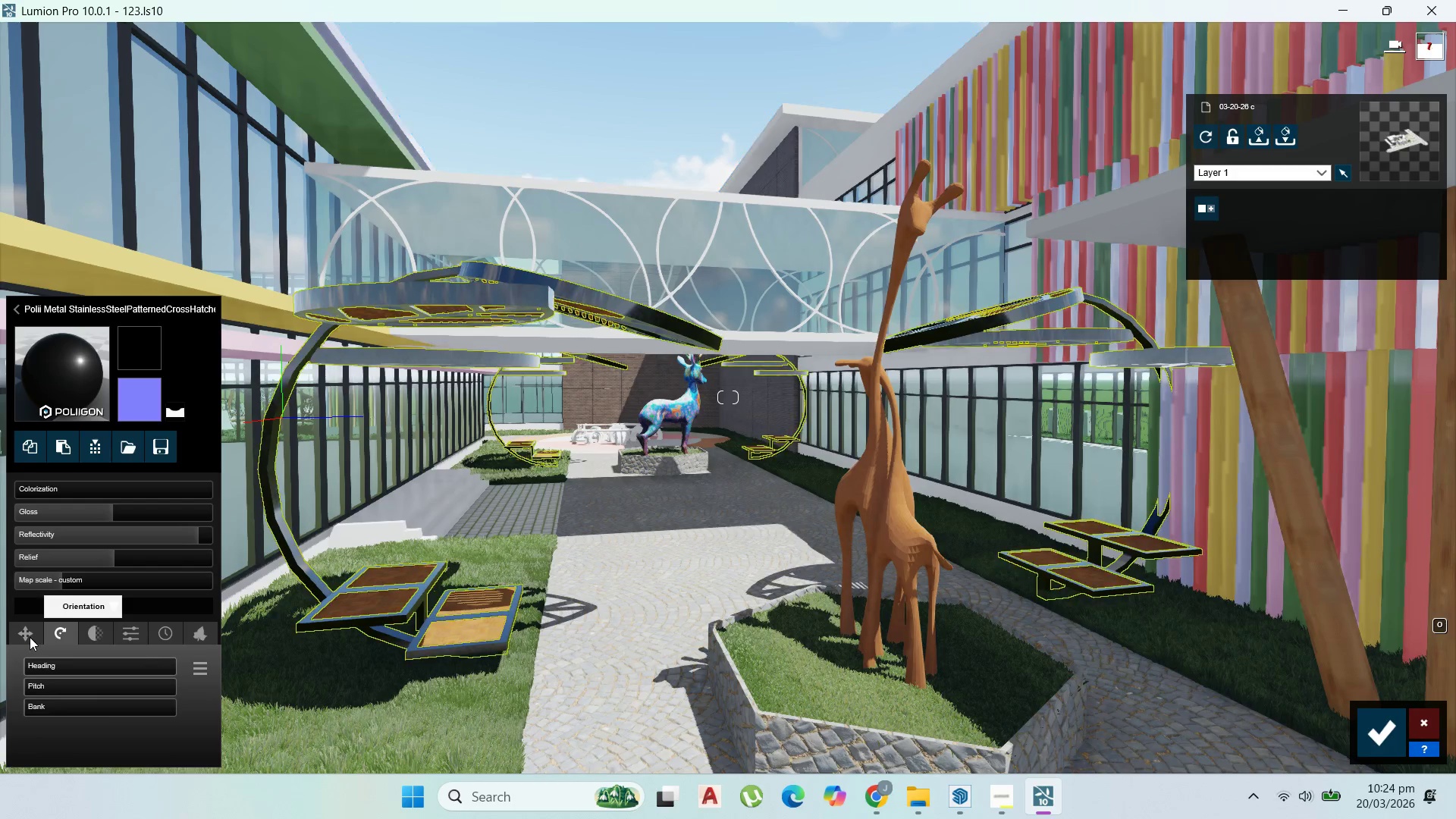 
left_click([30, 637])
 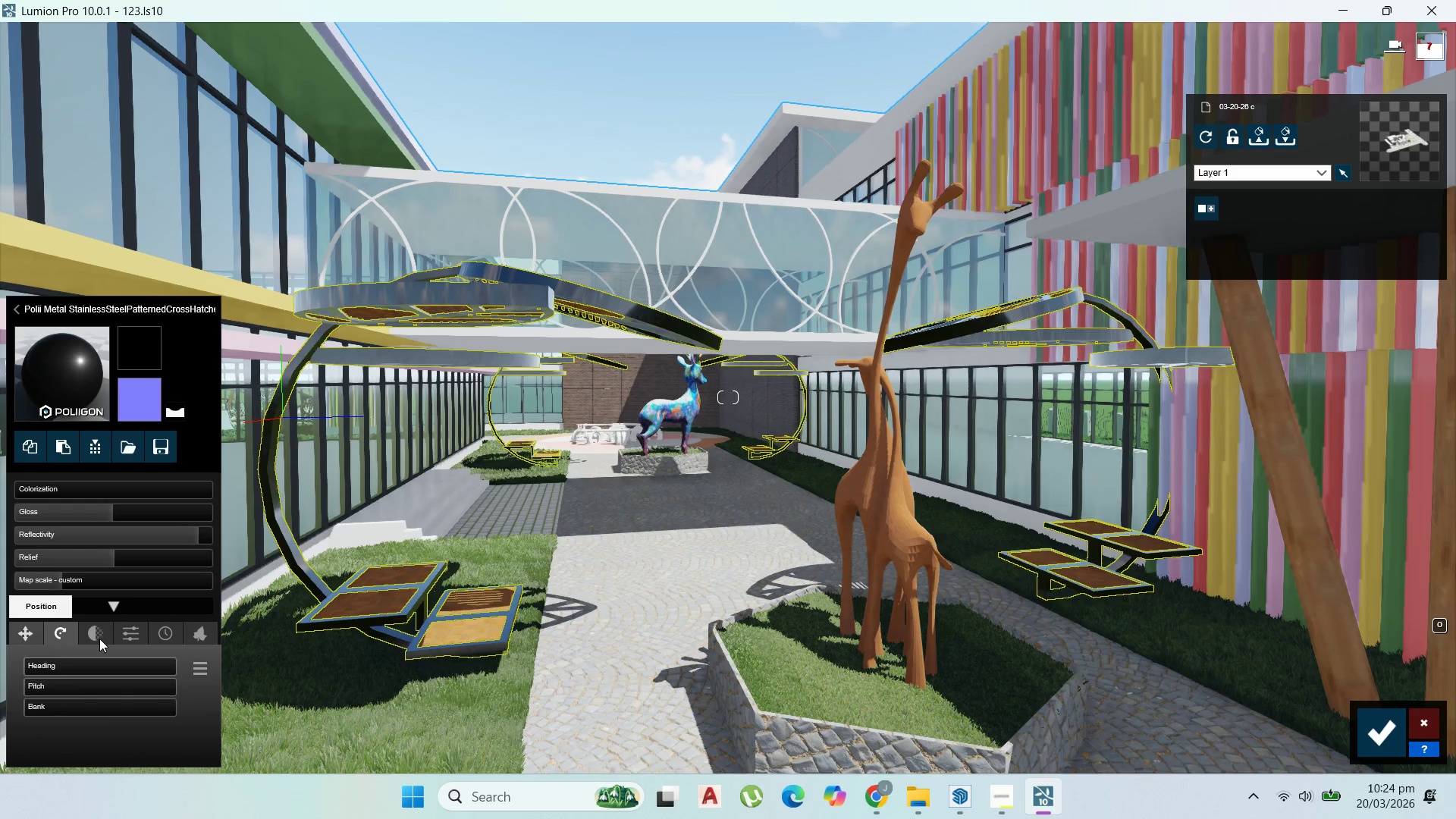 
left_click([99, 639])
 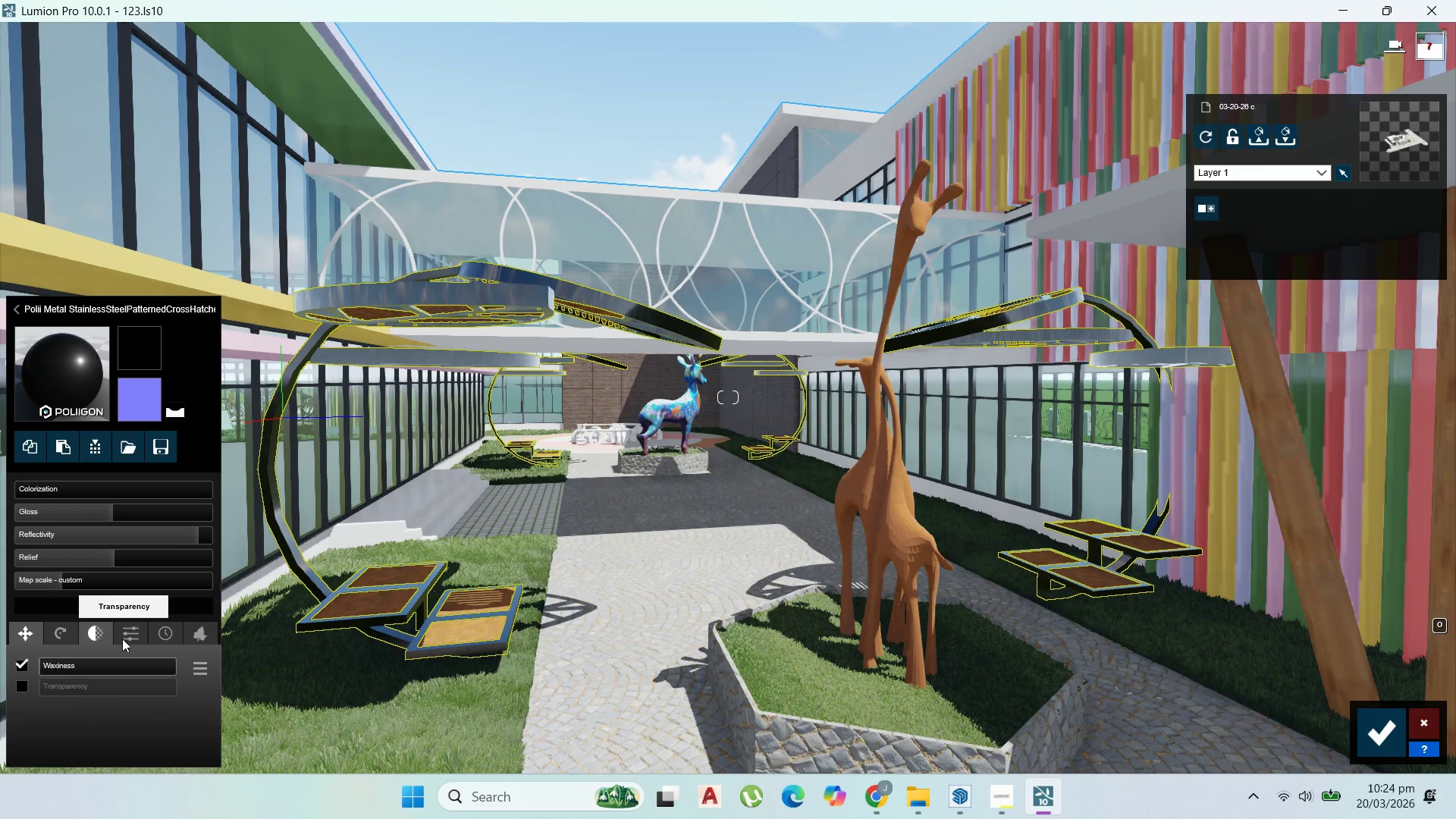 
left_click([130, 636])
 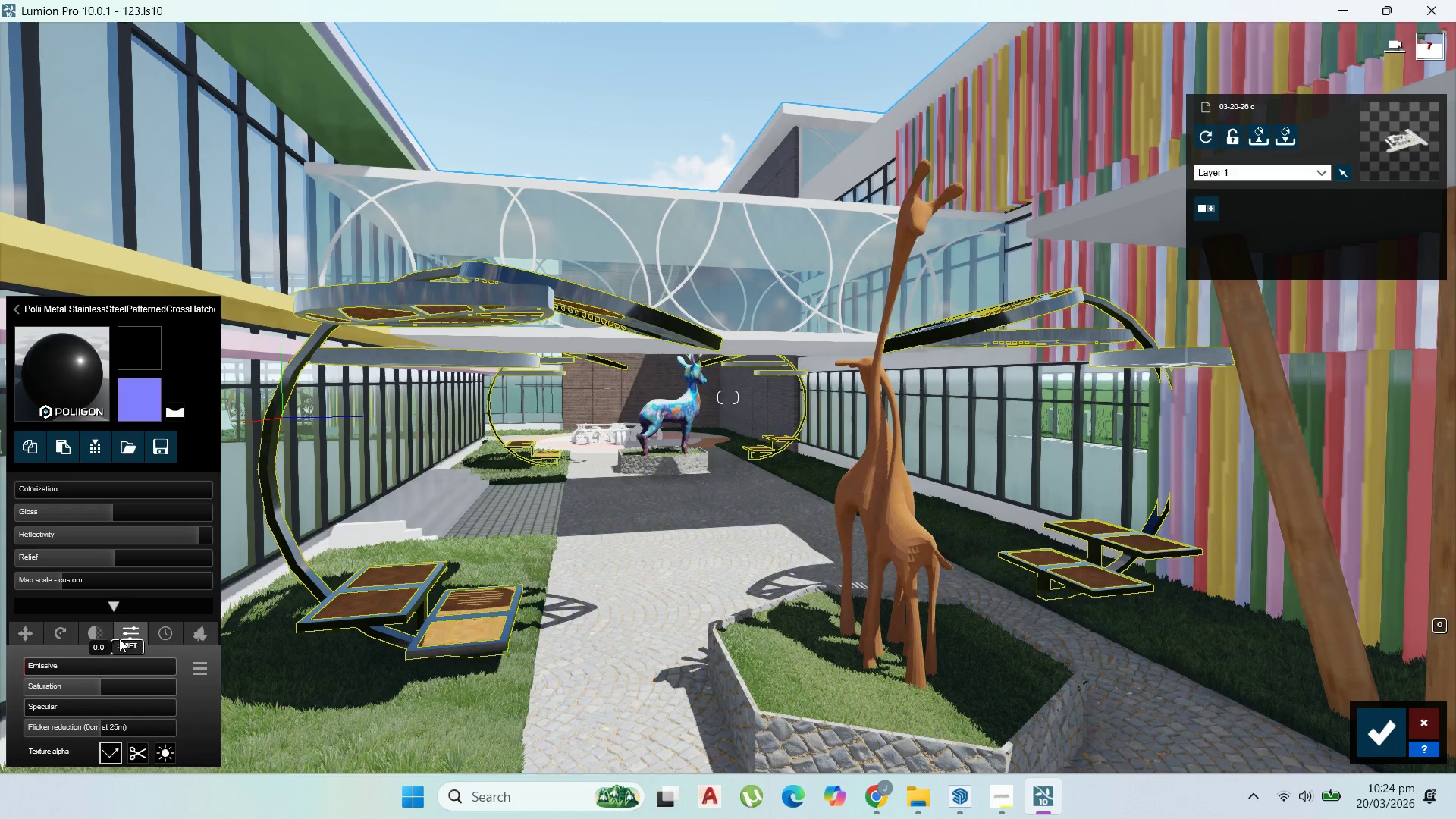 
left_click([160, 638])
 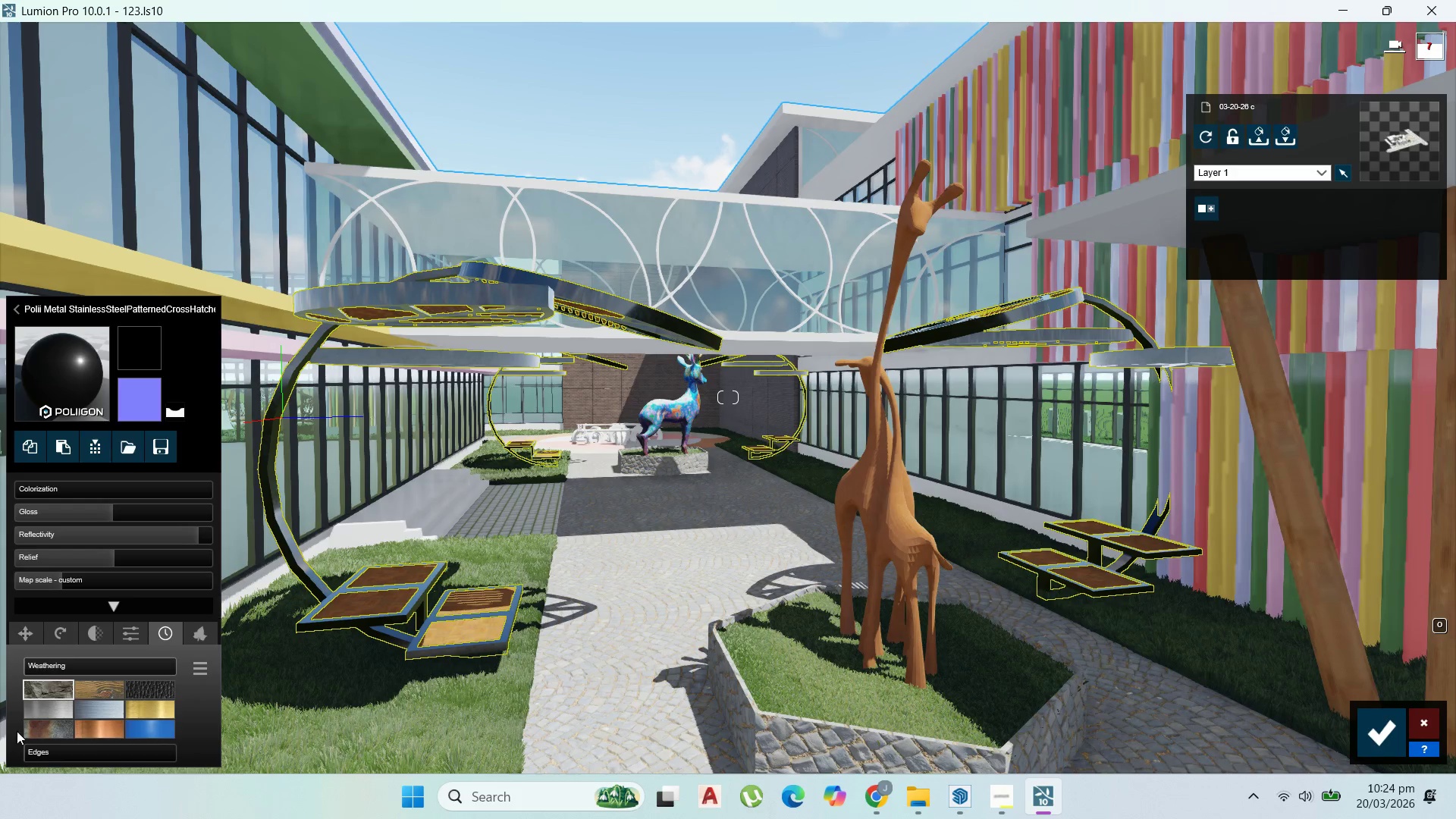 
left_click_drag(start_coordinate=[41, 750], to_coordinate=[80, 754])
 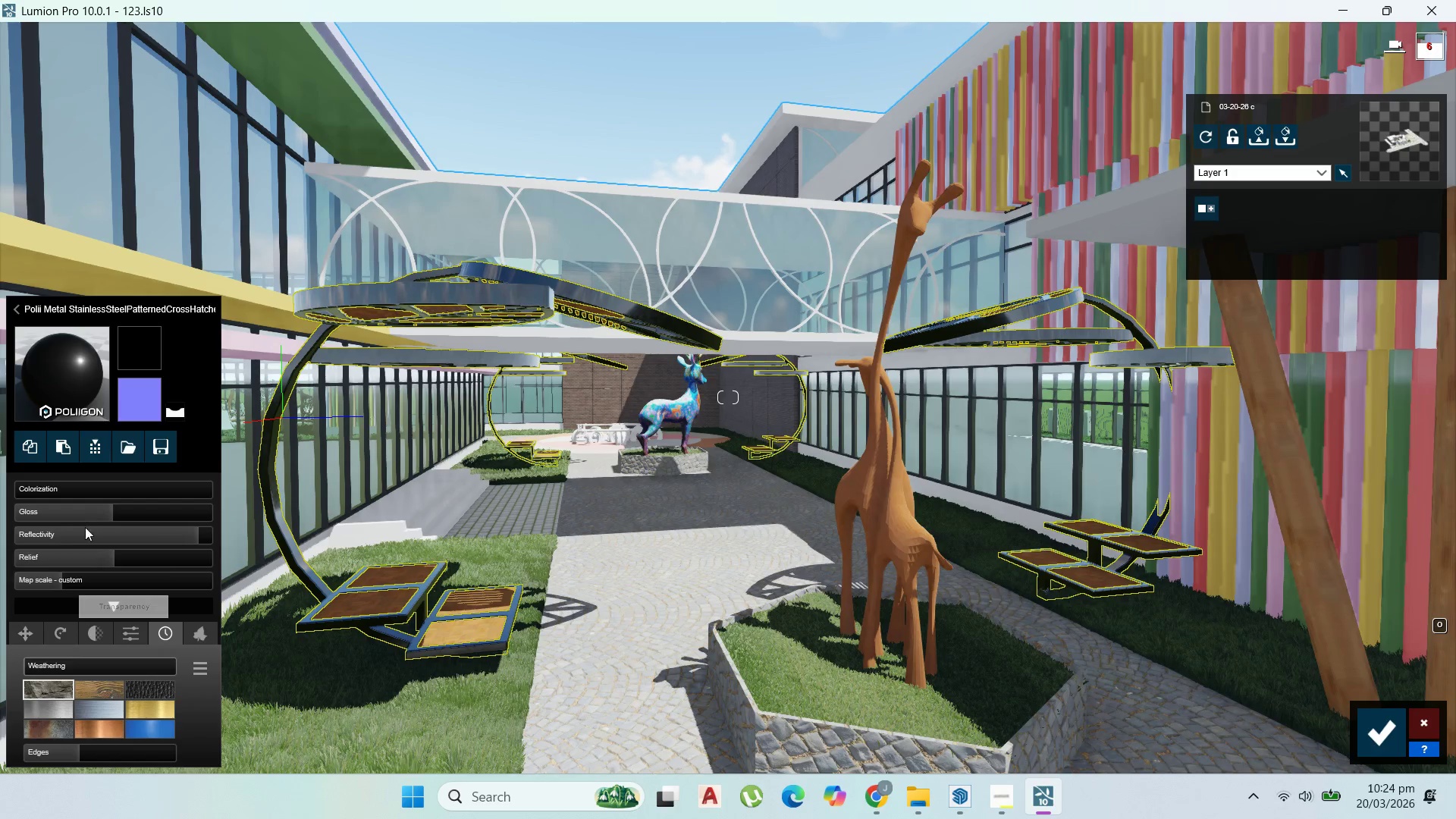 
left_click_drag(start_coordinate=[90, 534], to_coordinate=[41, 541])
 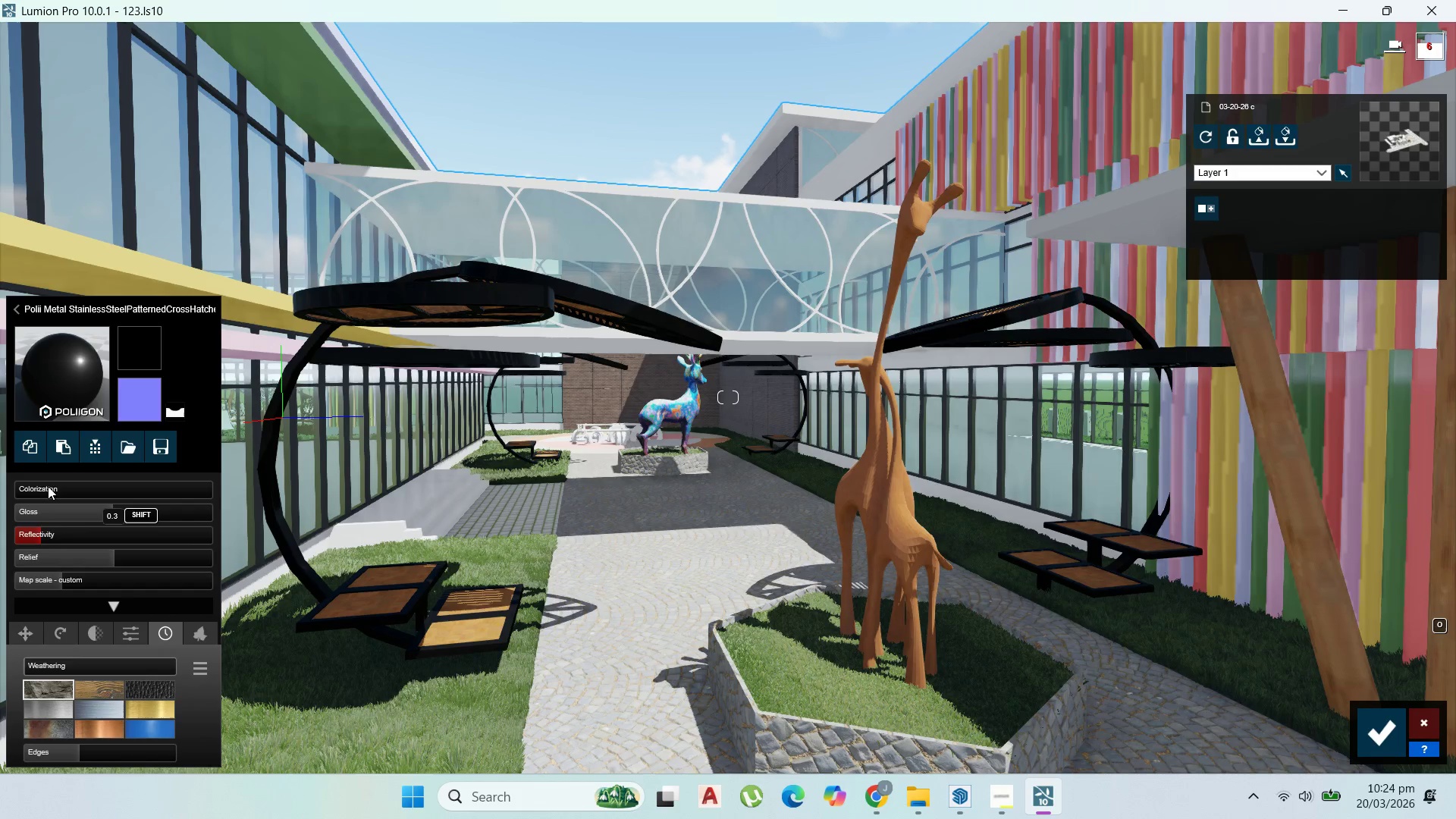 
left_click_drag(start_coordinate=[48, 485], to_coordinate=[123, 484])
 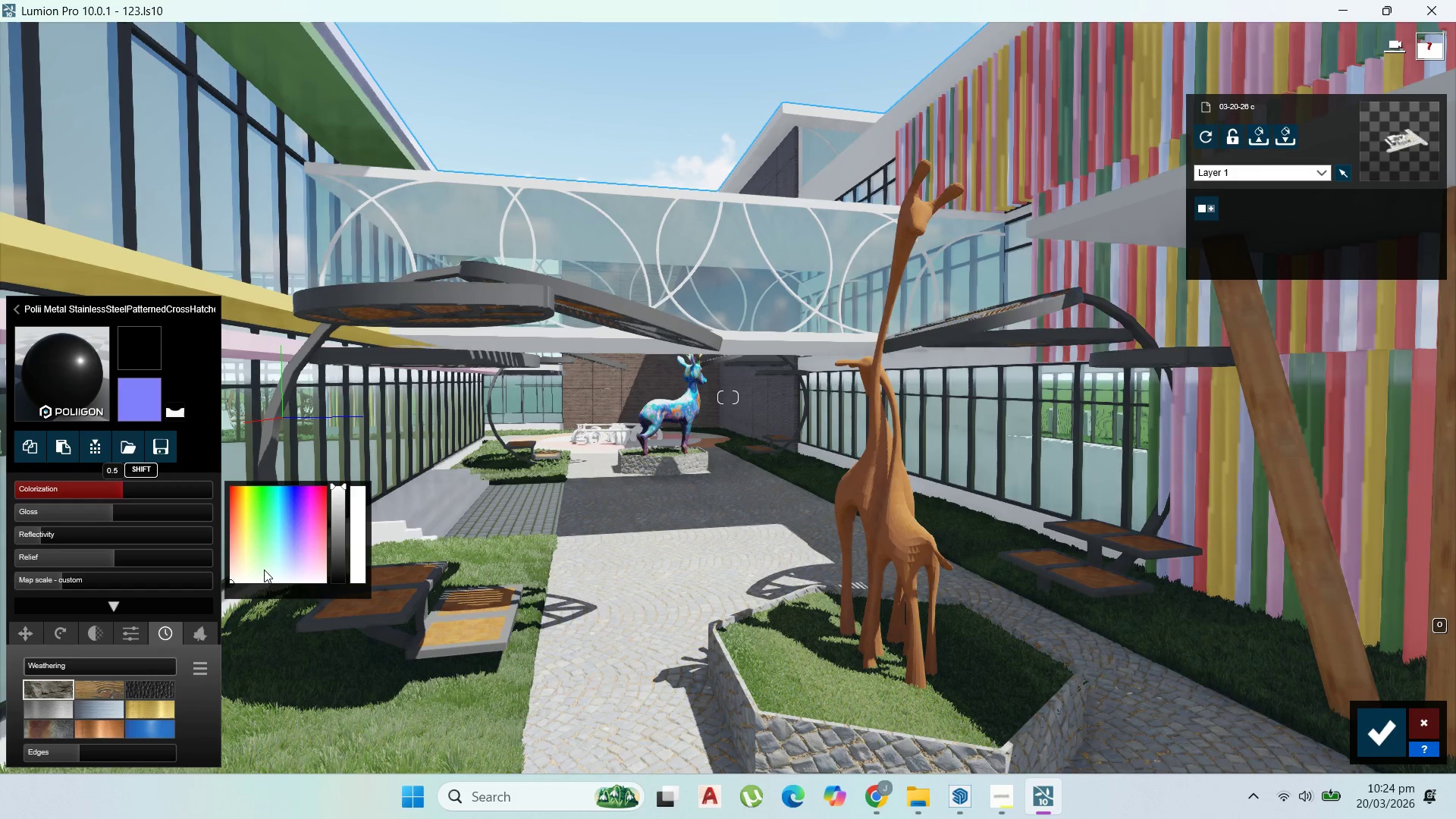 
left_click([264, 569])
 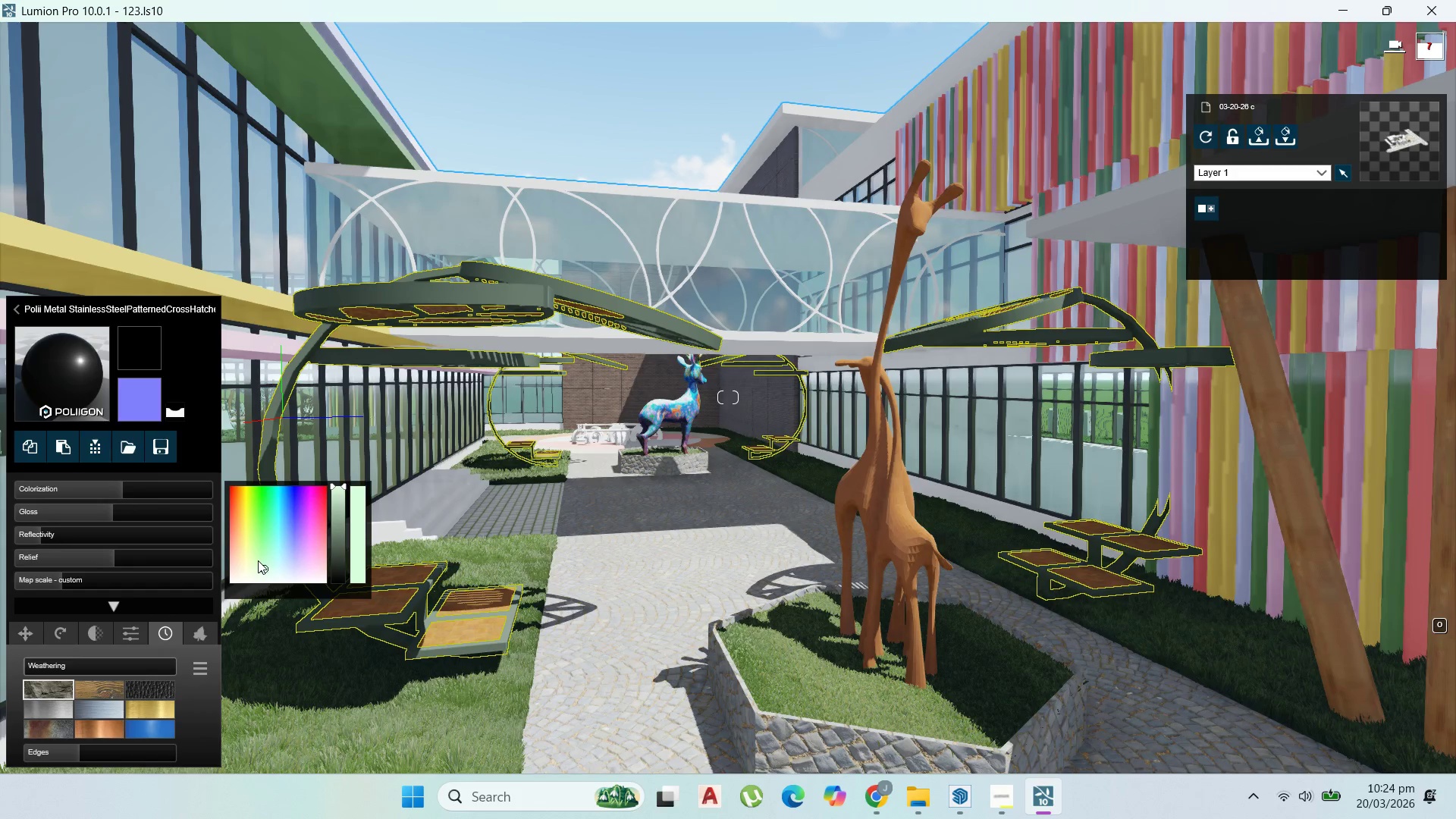 
scroll: coordinate [483, 456], scroll_direction: down, amount: 3.0
 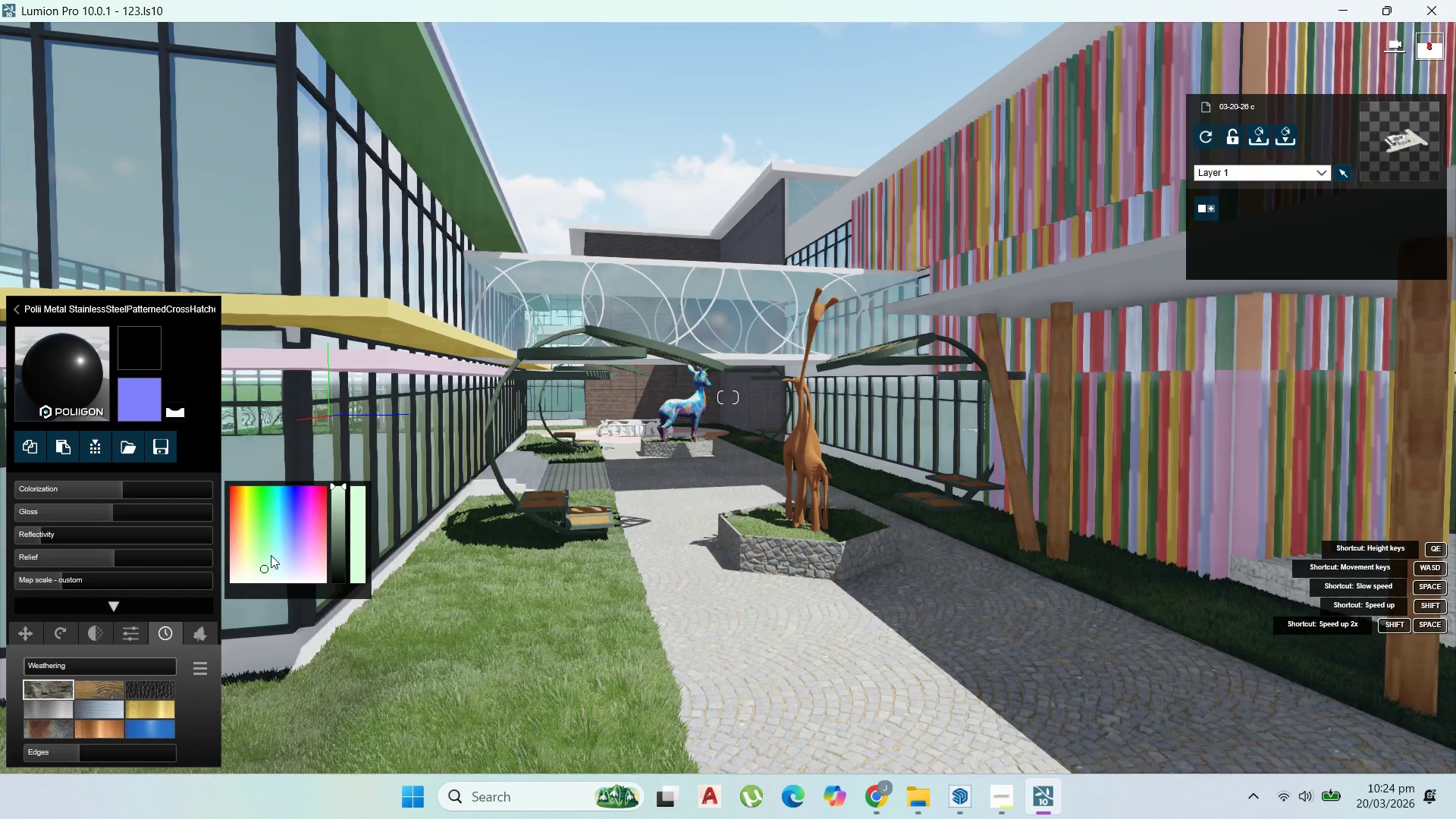 
left_click([340, 531])
 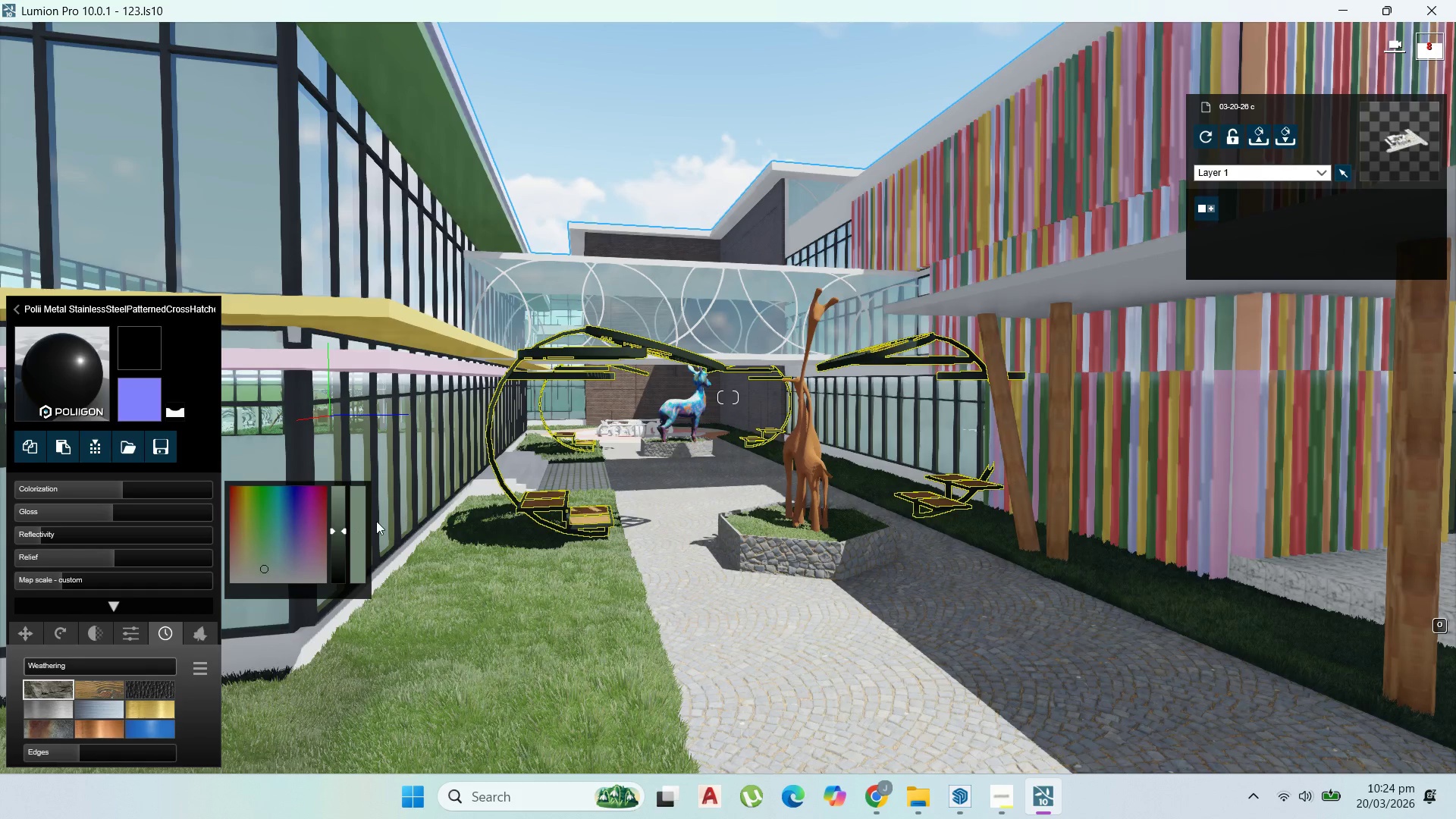 
scroll: coordinate [522, 500], scroll_direction: up, amount: 3.0
 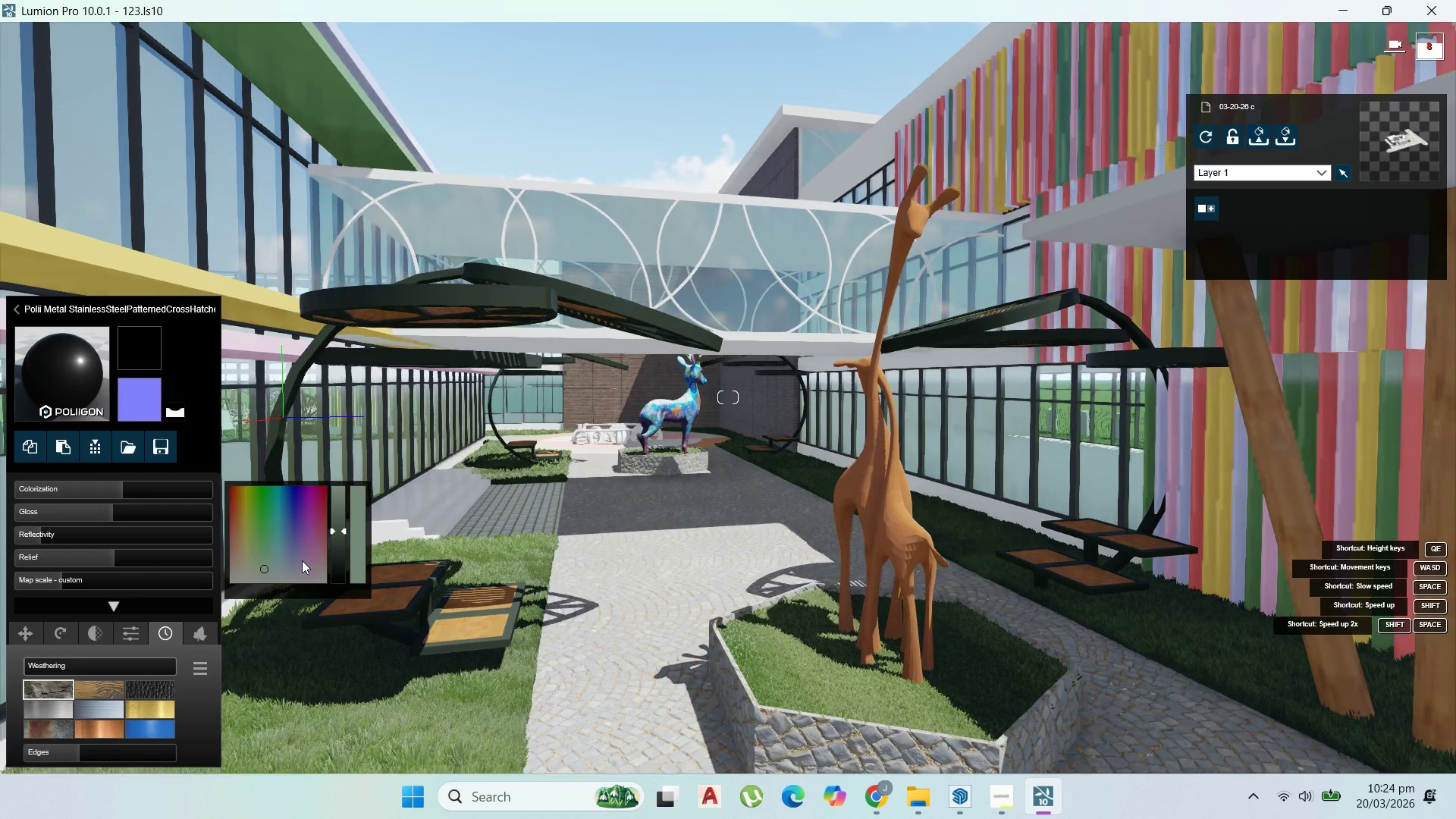 
left_click_drag(start_coordinate=[339, 510], to_coordinate=[339, 503])
 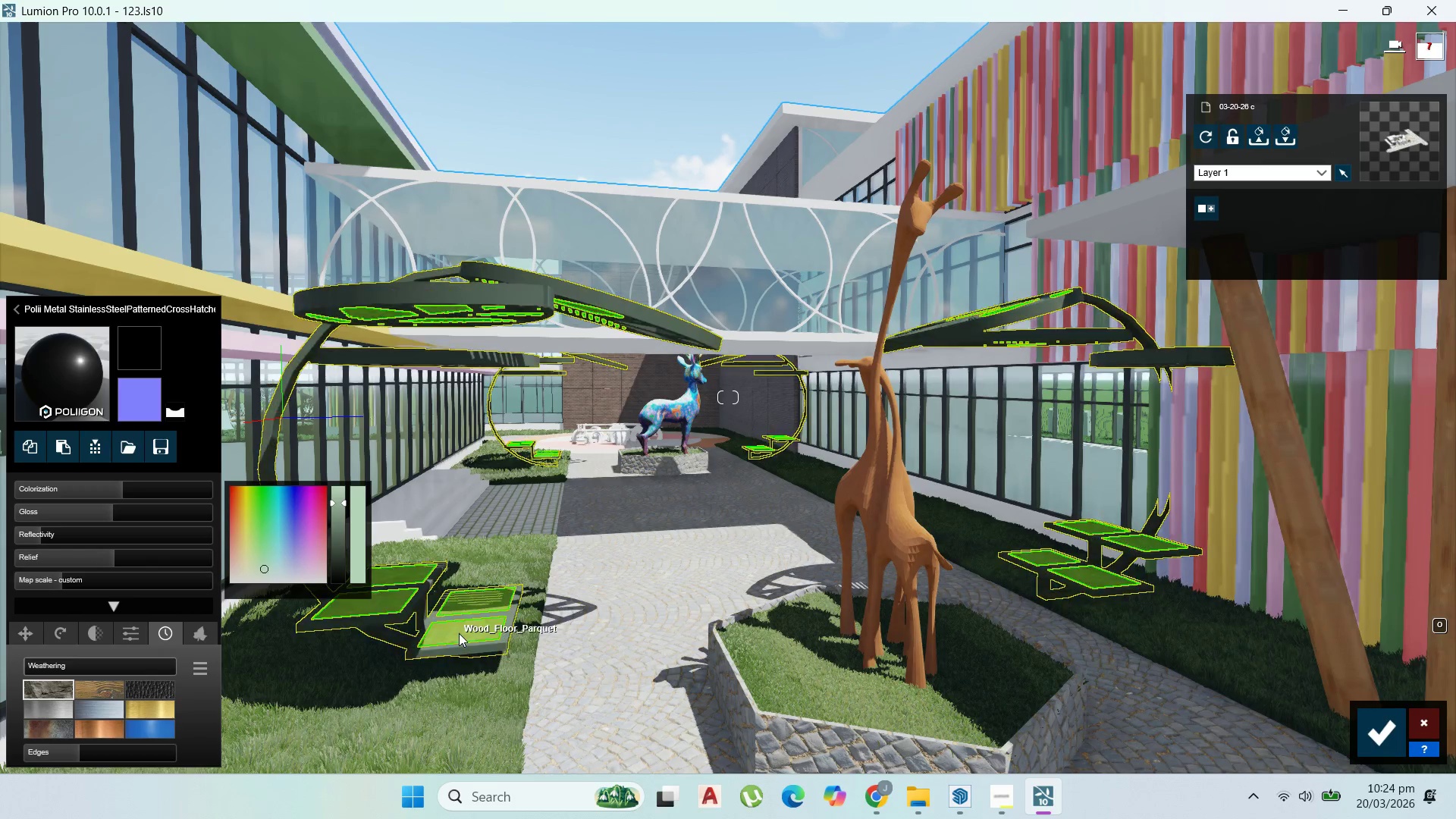 
left_click([459, 633])
 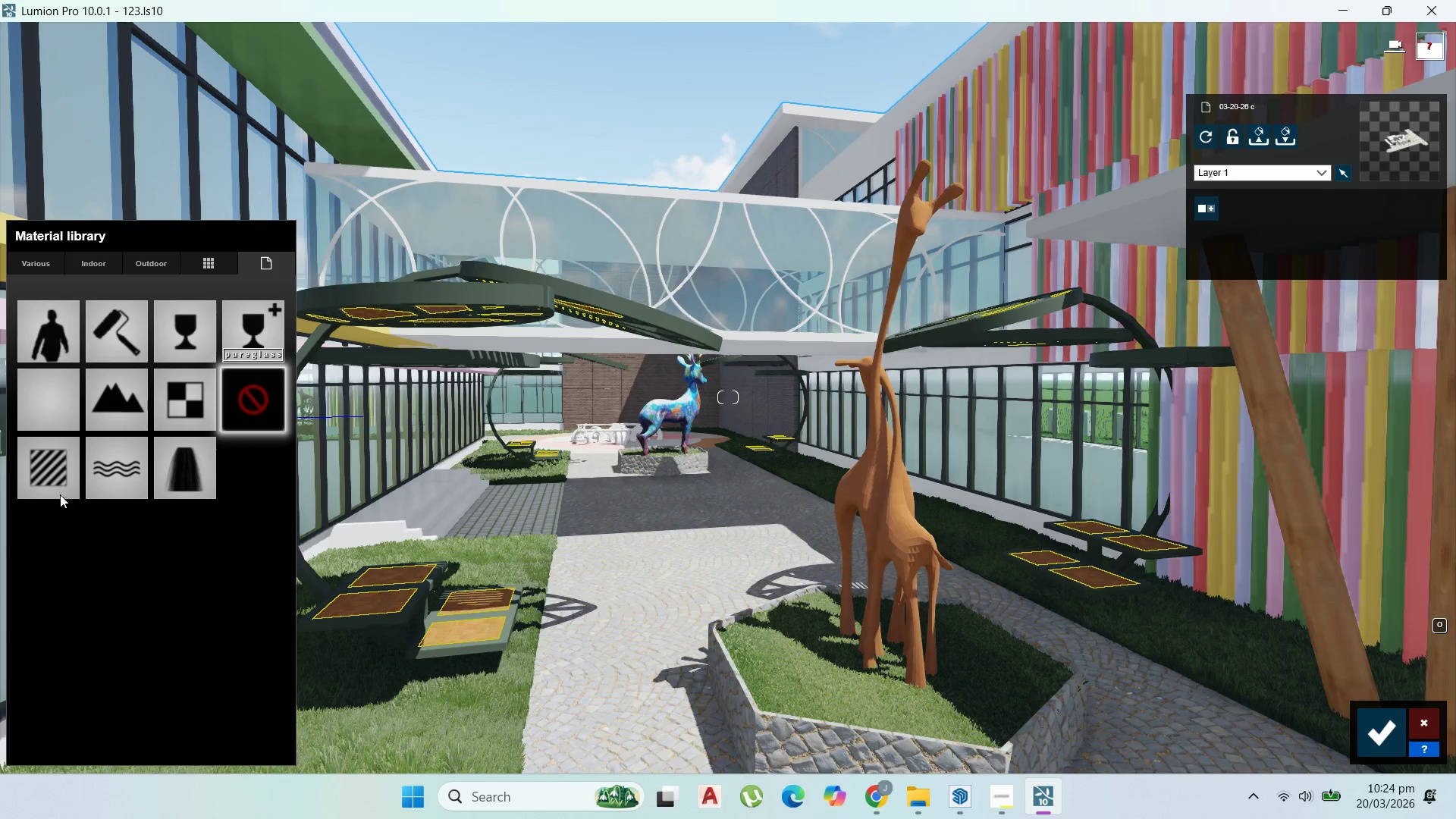 
mouse_move([146, 275])
 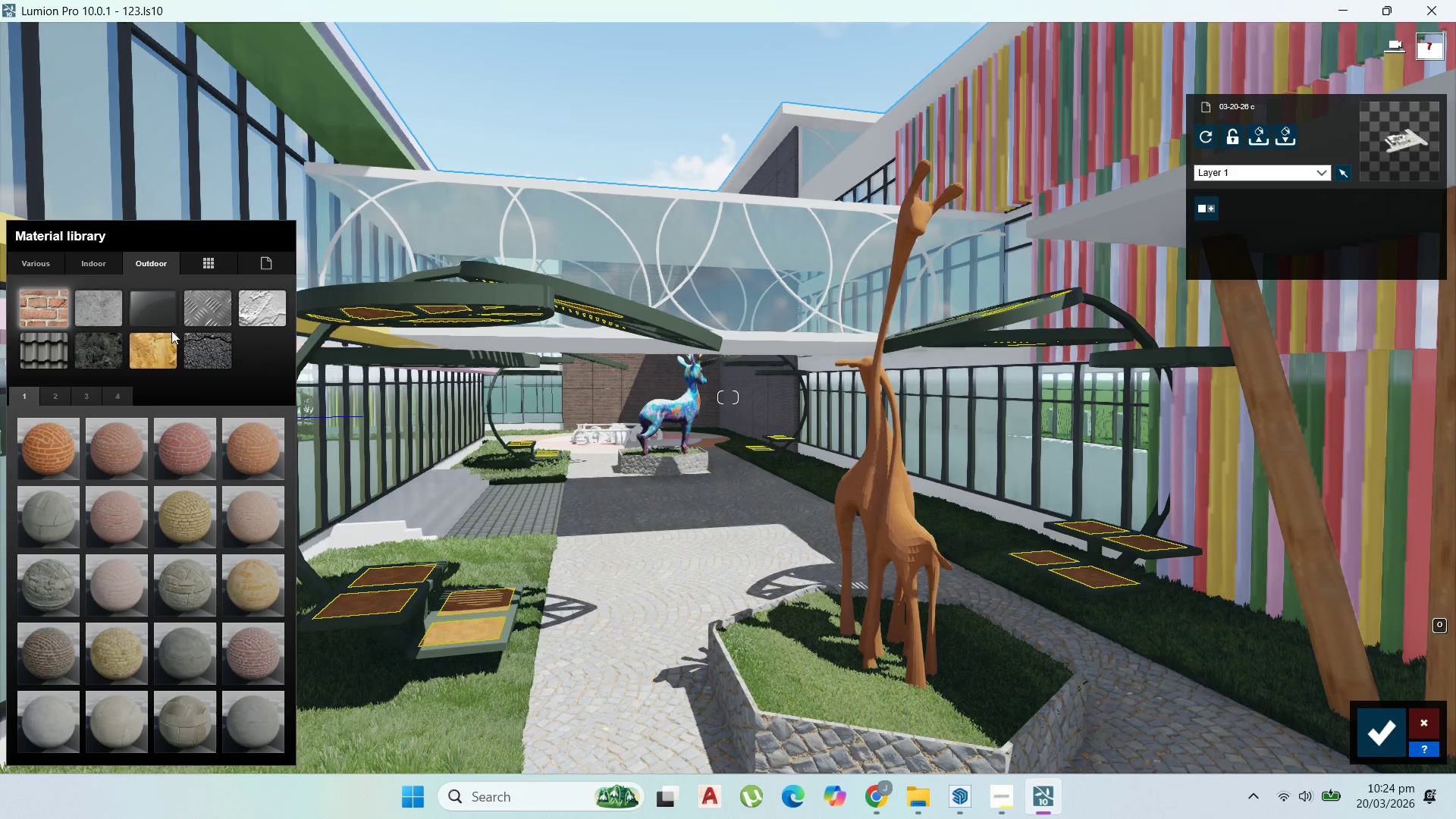 
mouse_move([159, 359])
 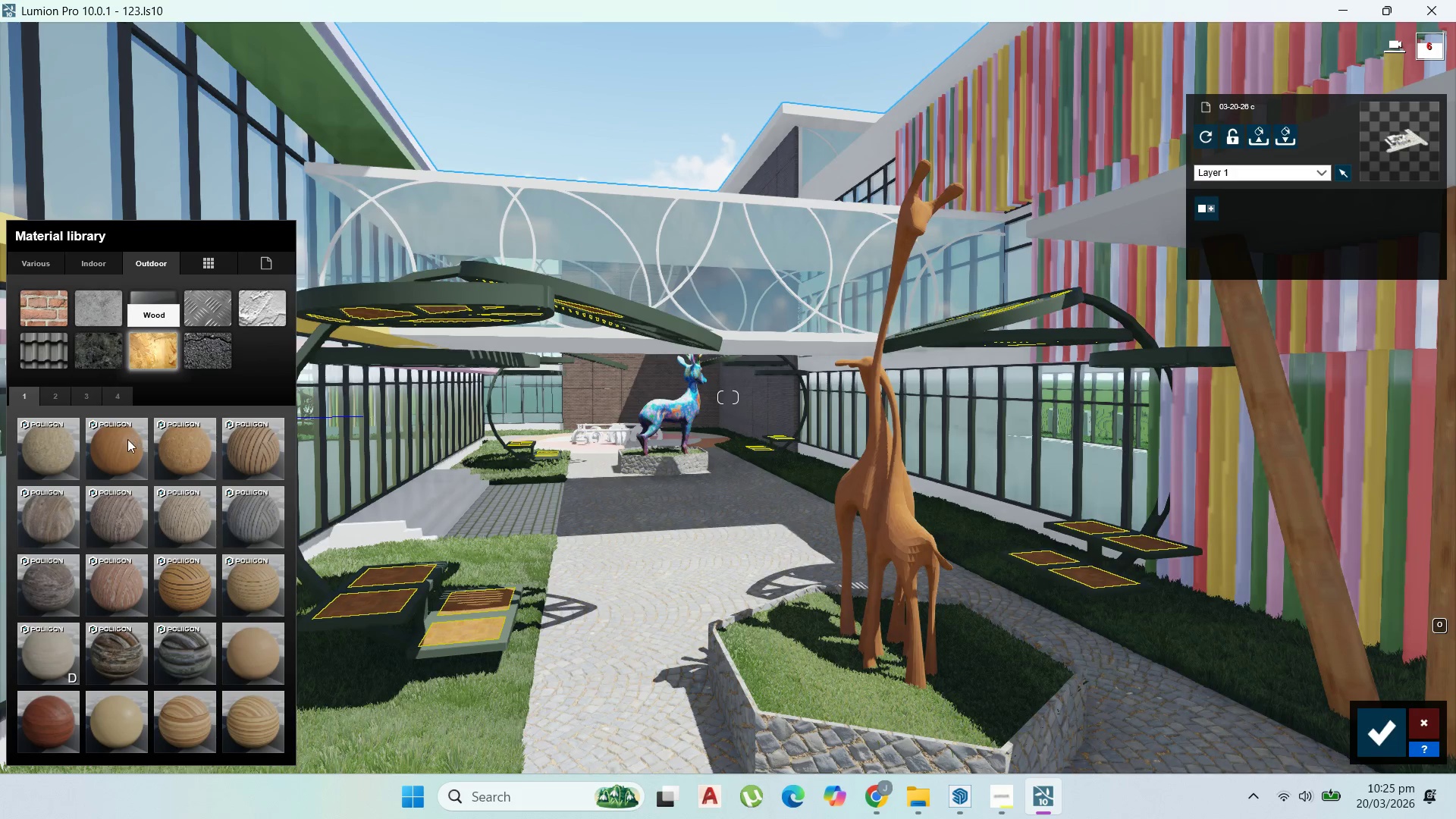 
left_click([125, 441])
 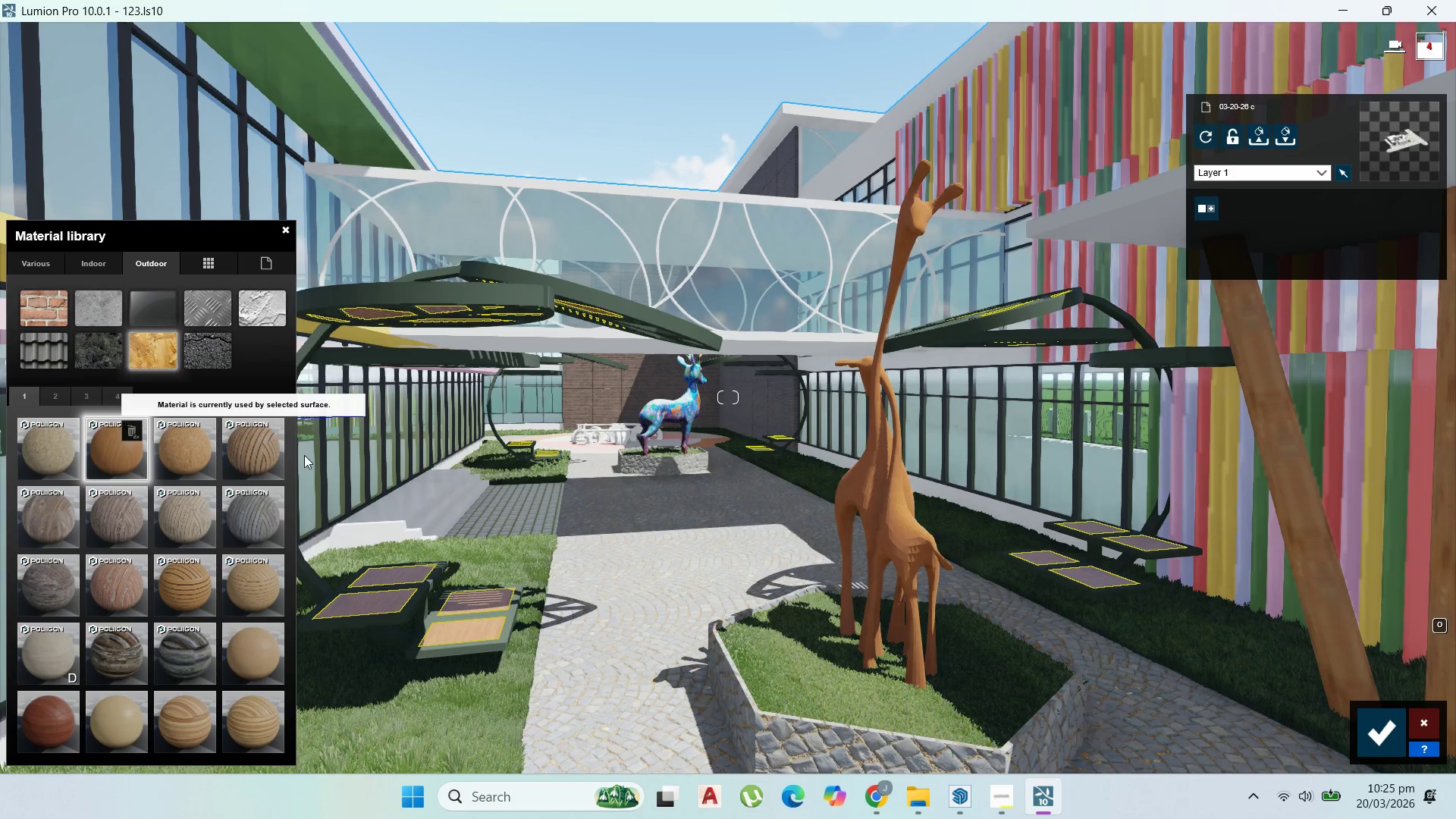 
scroll: coordinate [480, 478], scroll_direction: down, amount: 4.0
 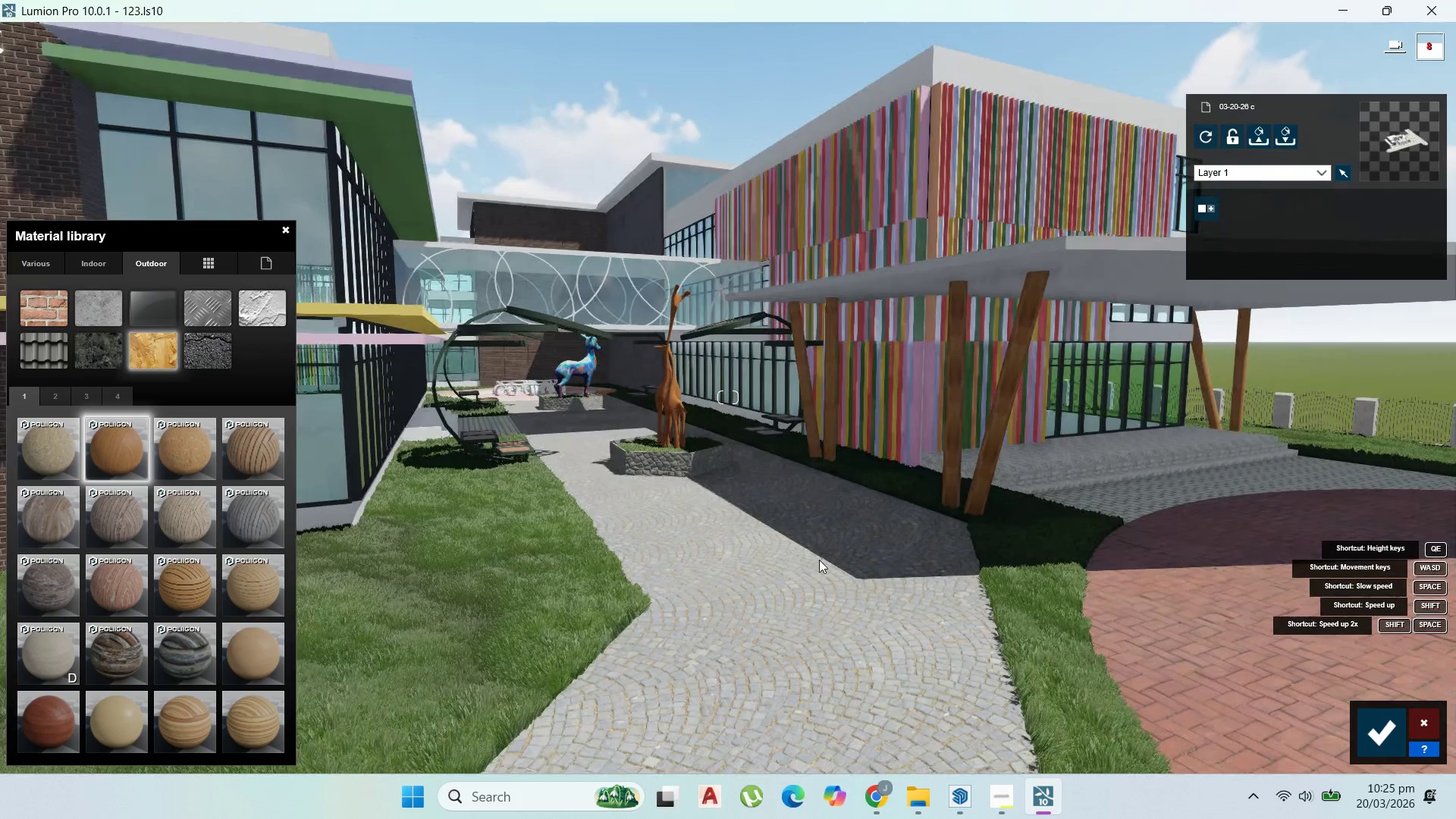 
wait(8.41)
 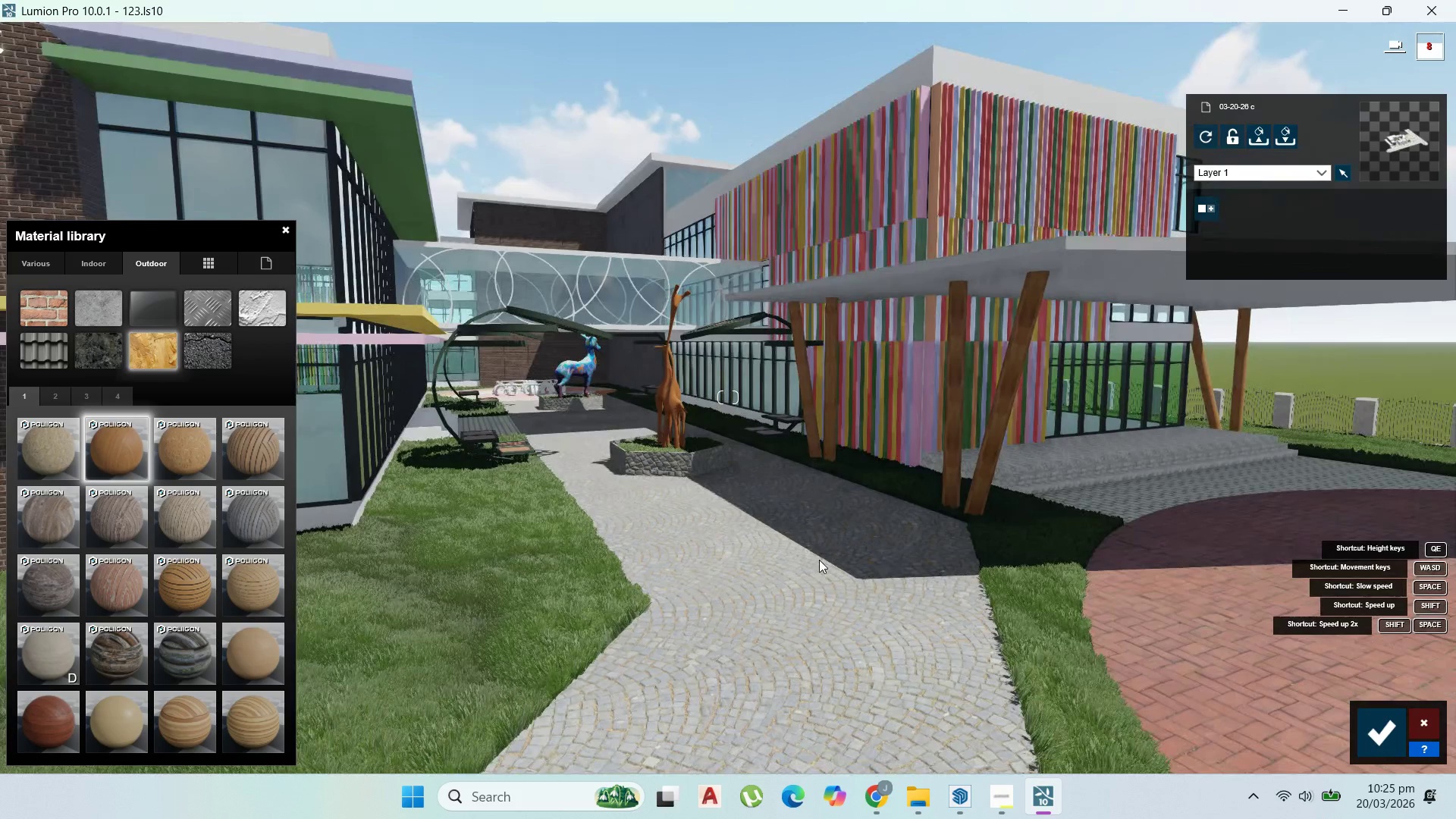 
left_click([789, 277])
 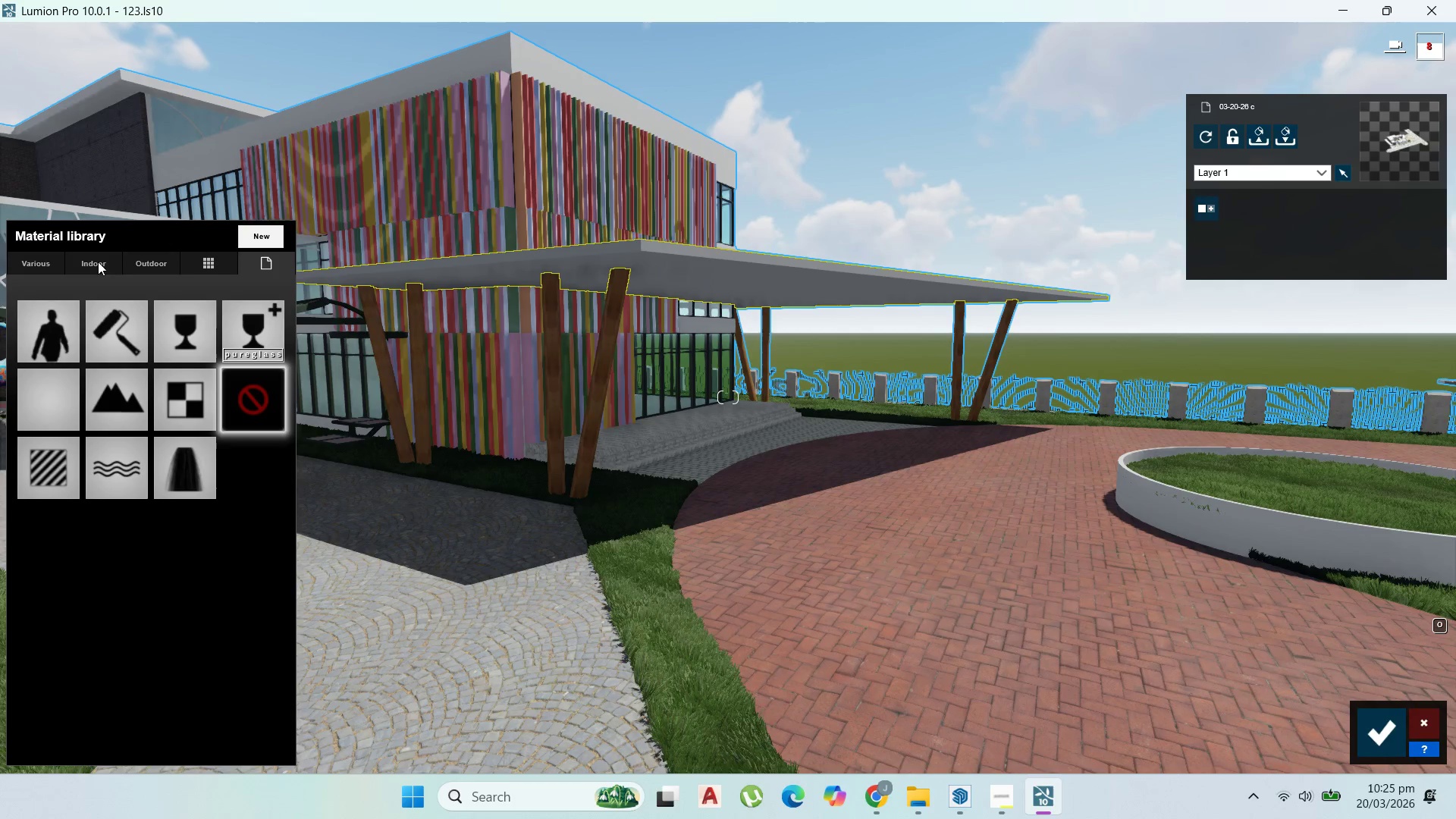 
left_click([67, 448])
 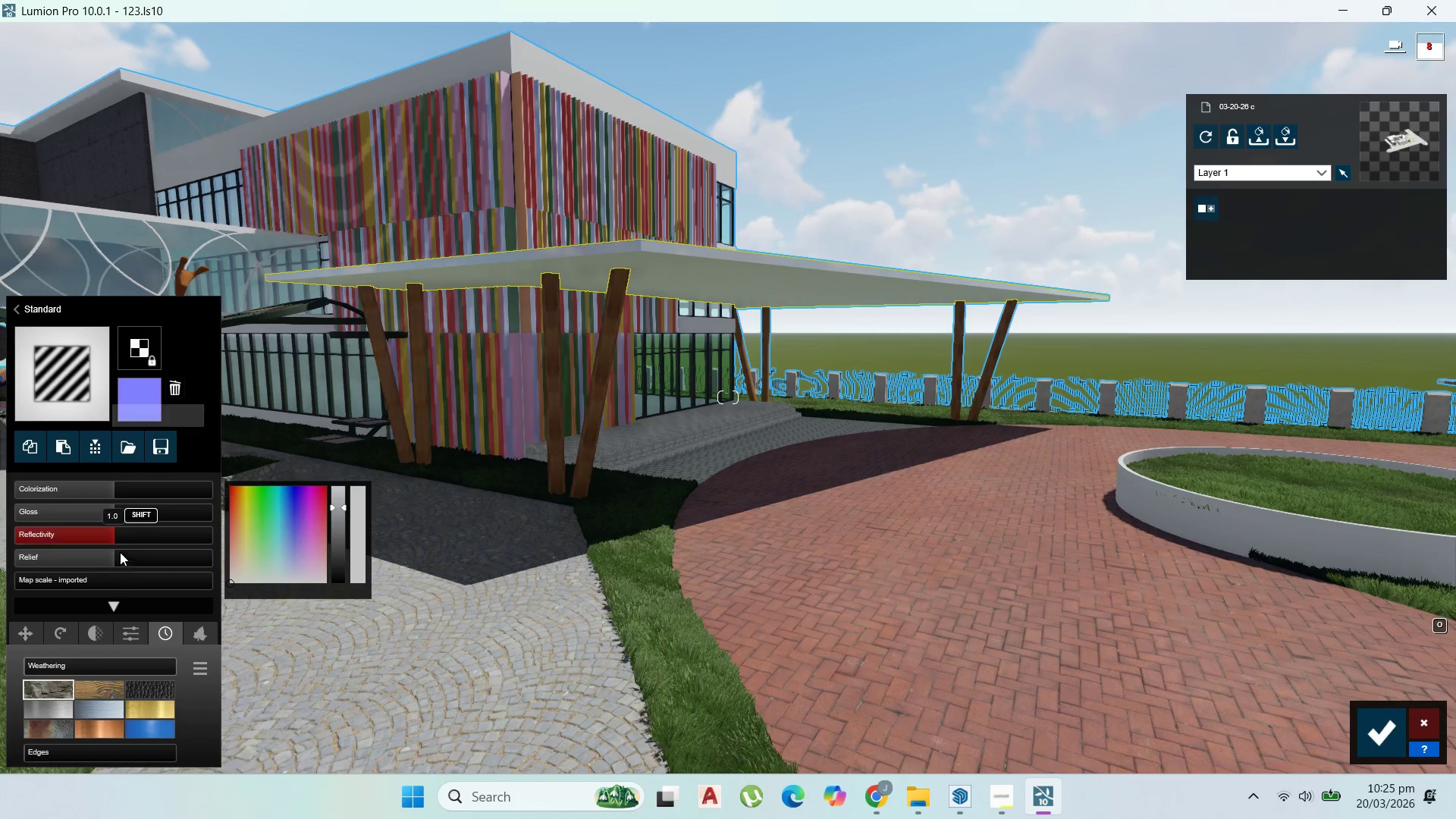 
left_click_drag(start_coordinate=[90, 531], to_coordinate=[62, 536])
 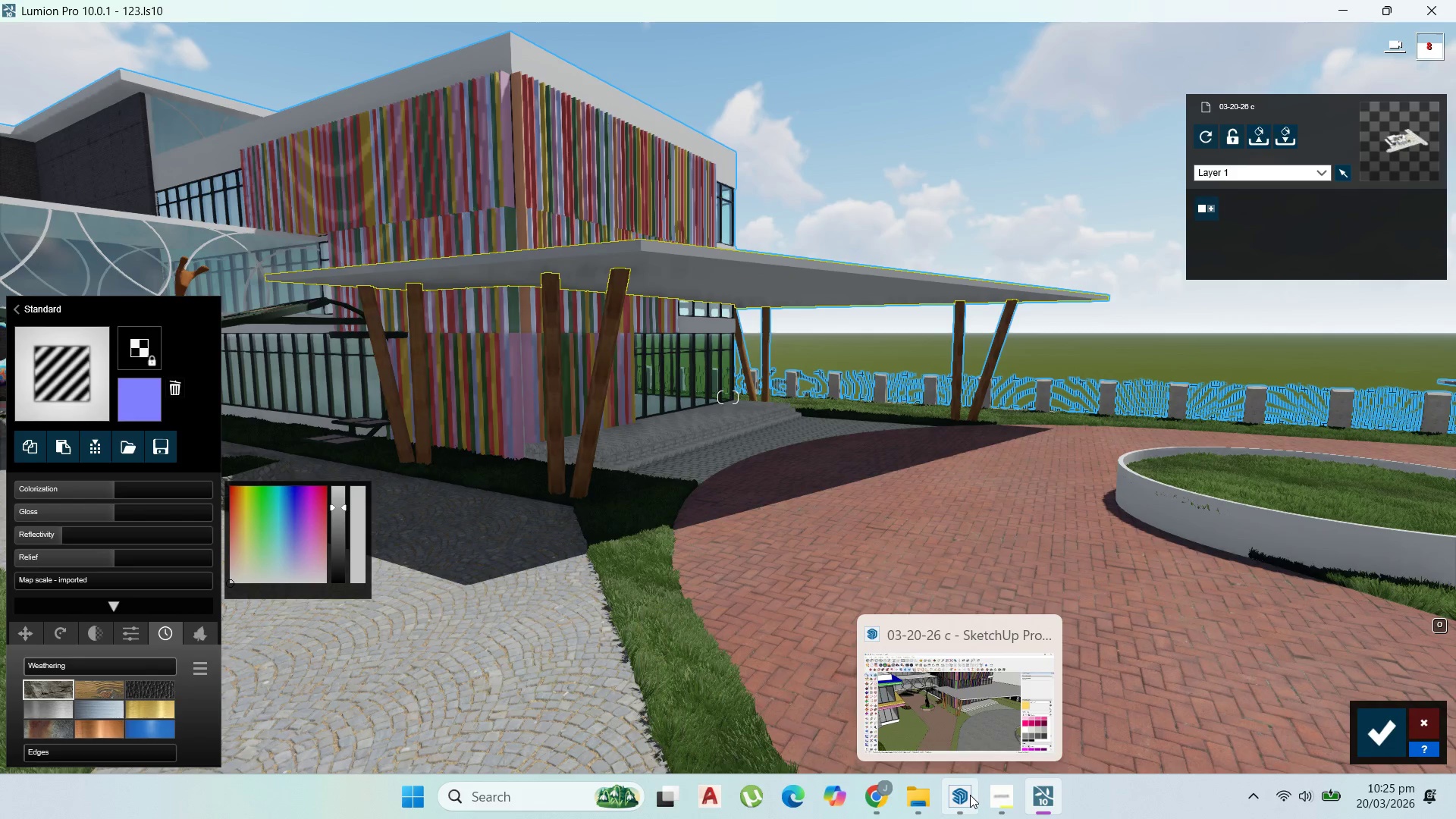 
left_click([993, 799])
 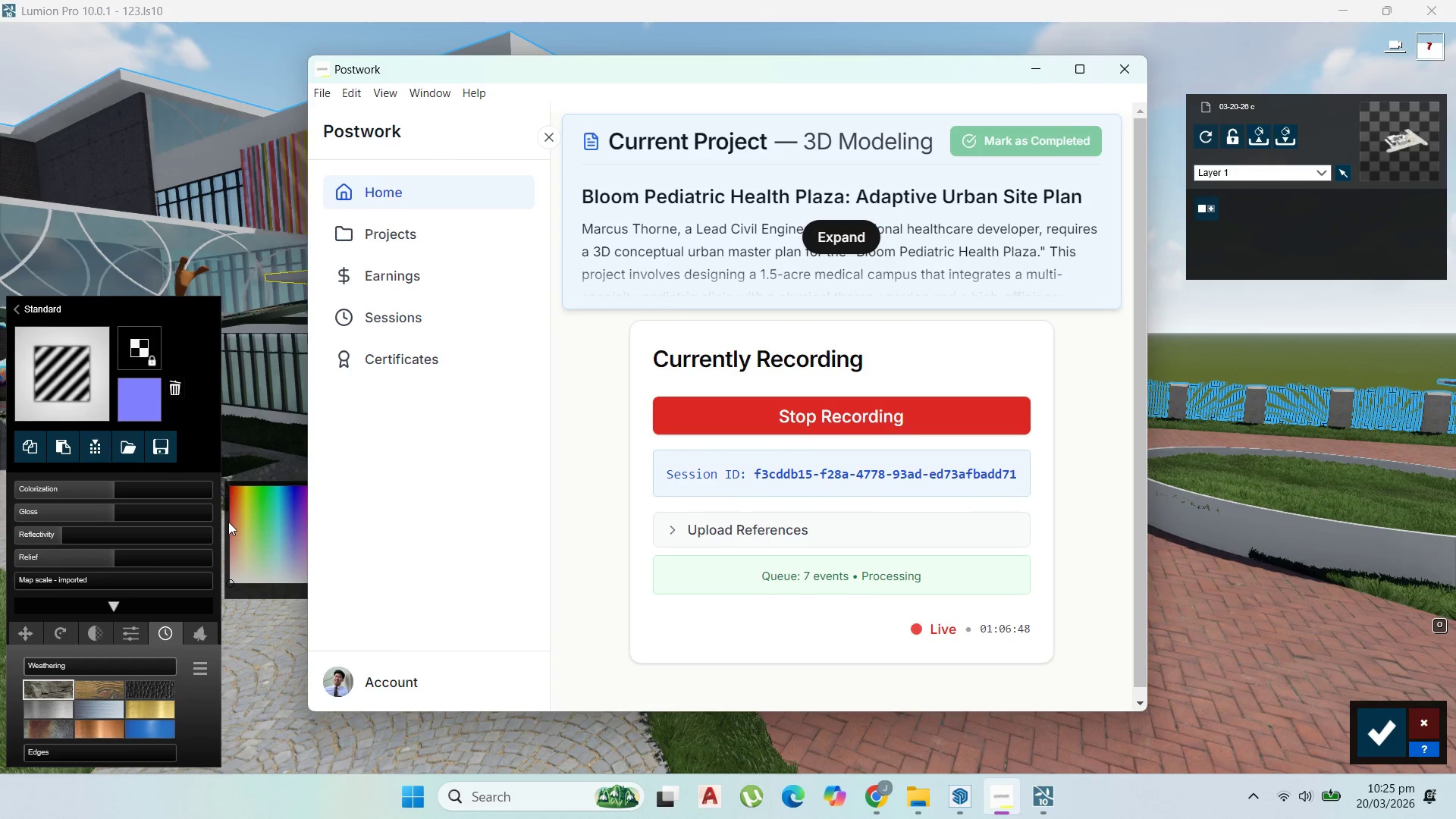 
wait(5.01)
 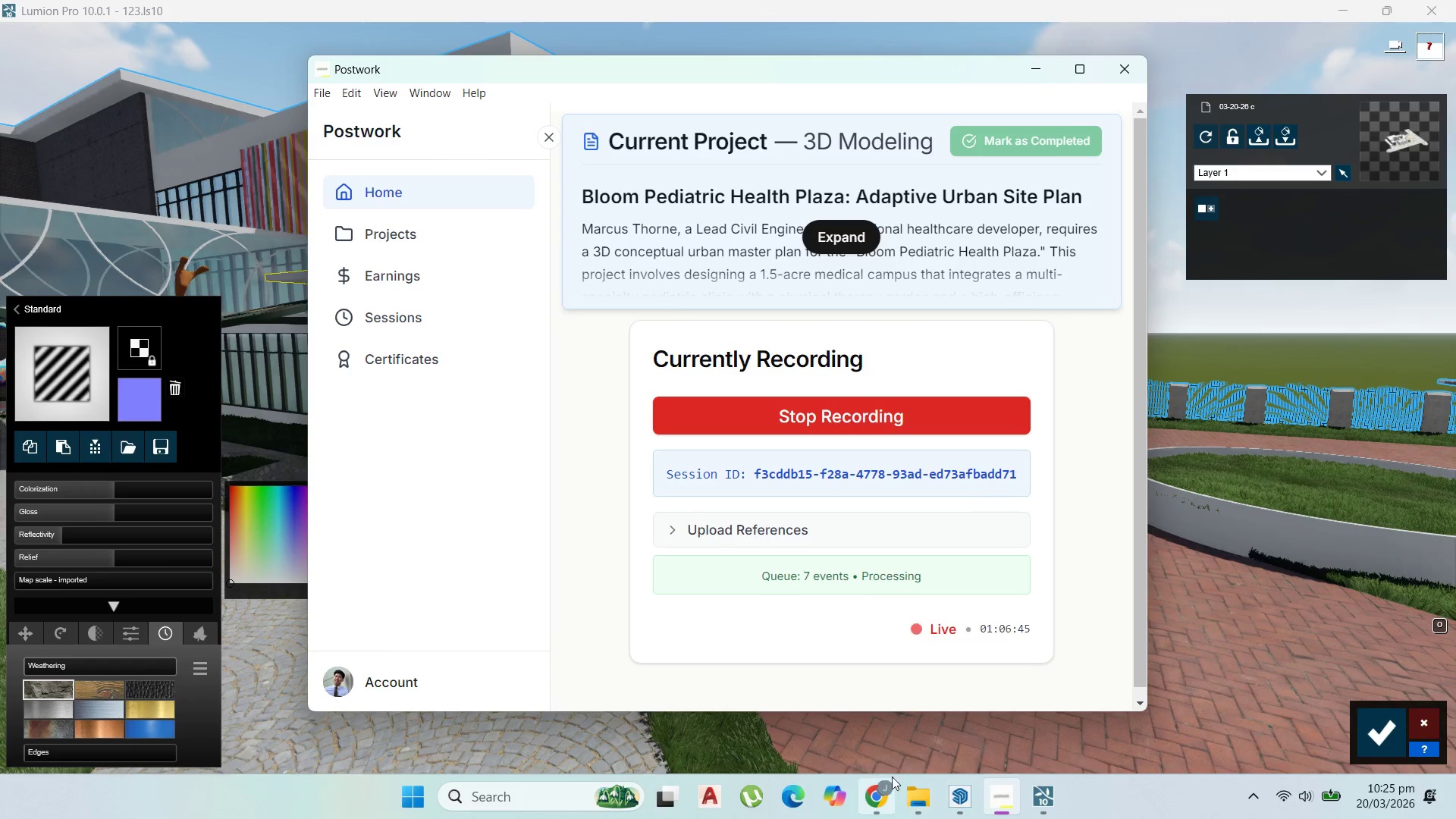 
left_click([206, 452])
 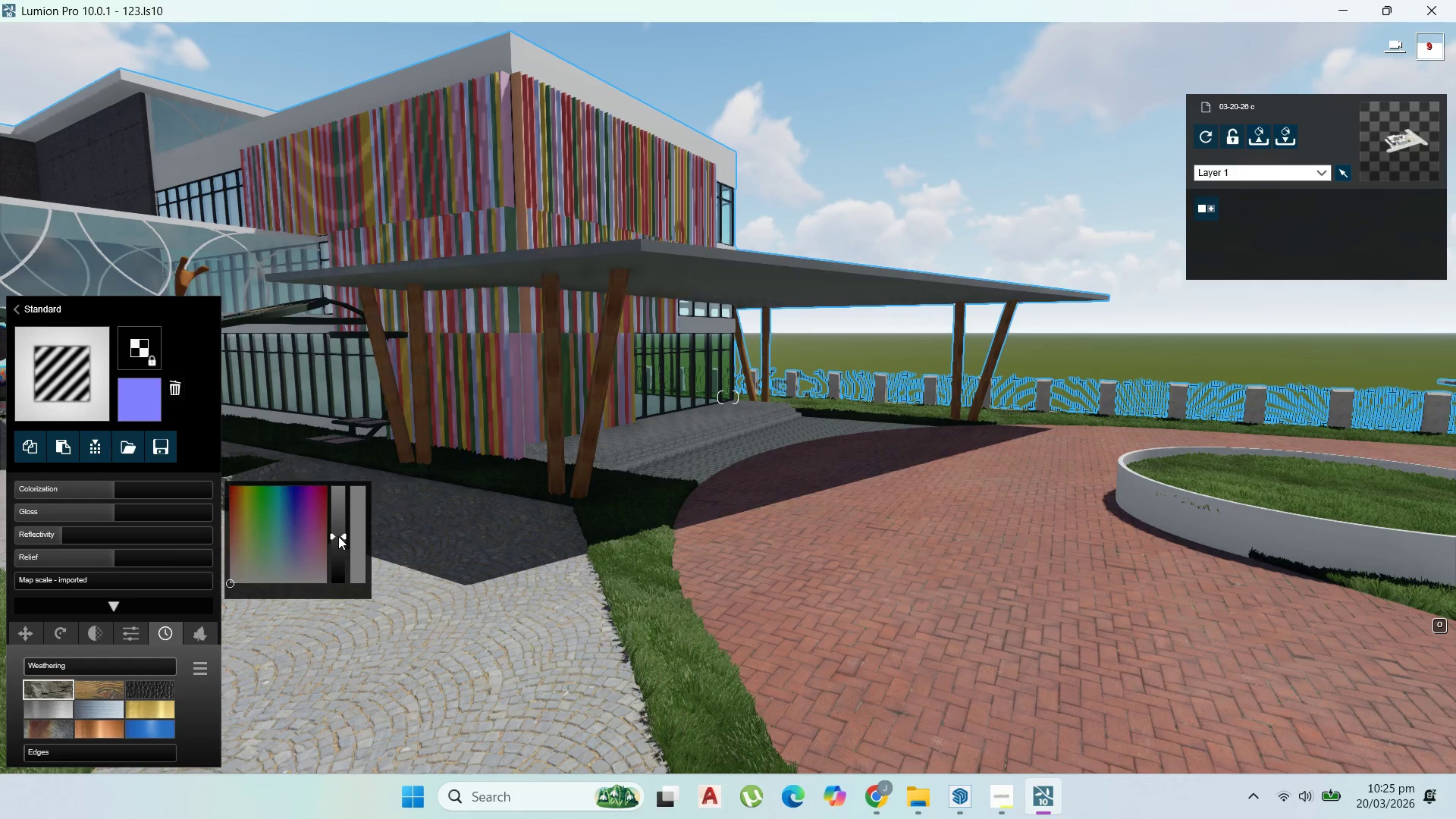 
left_click([338, 536])
 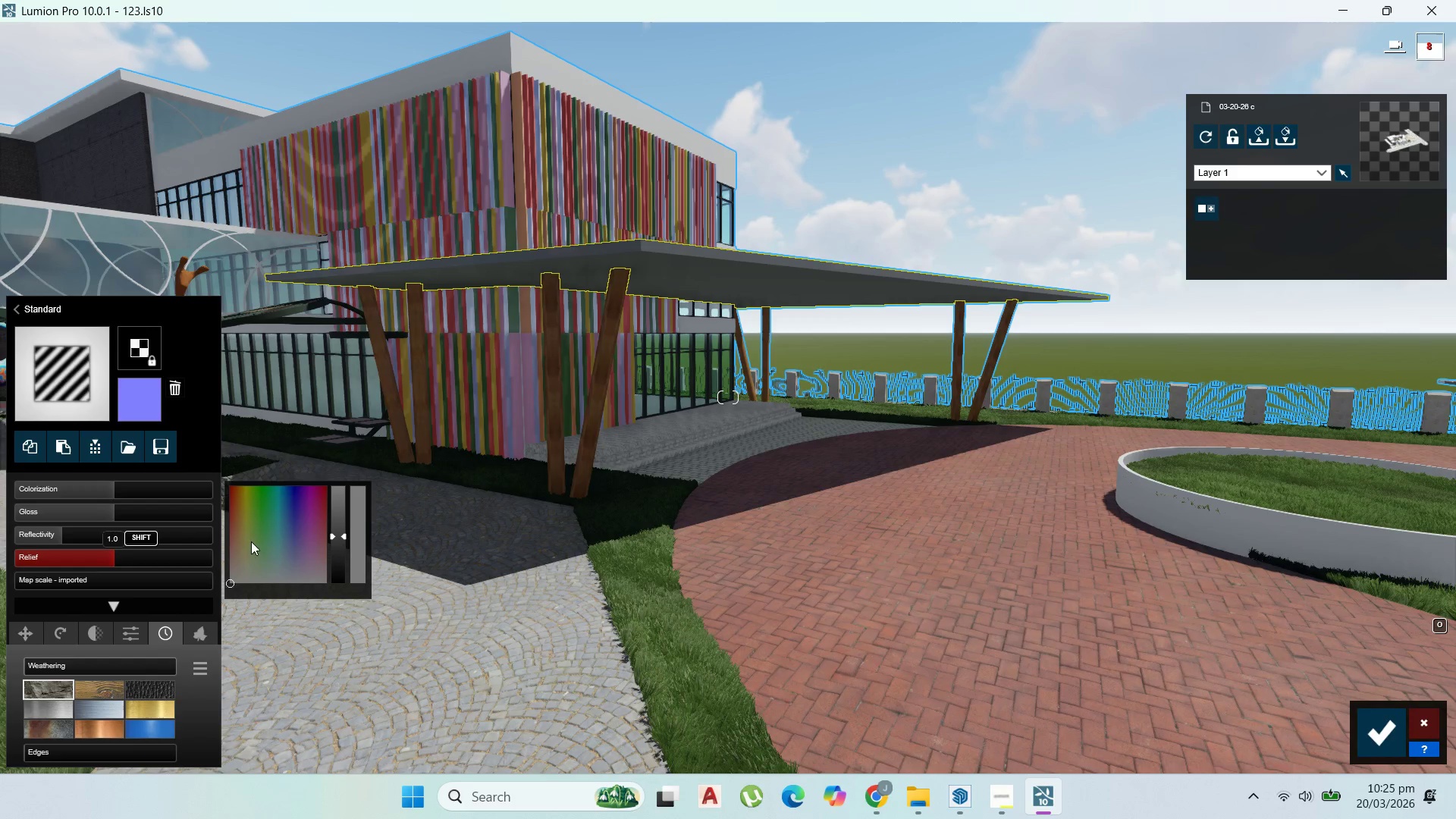 
mouse_move([190, 543])
 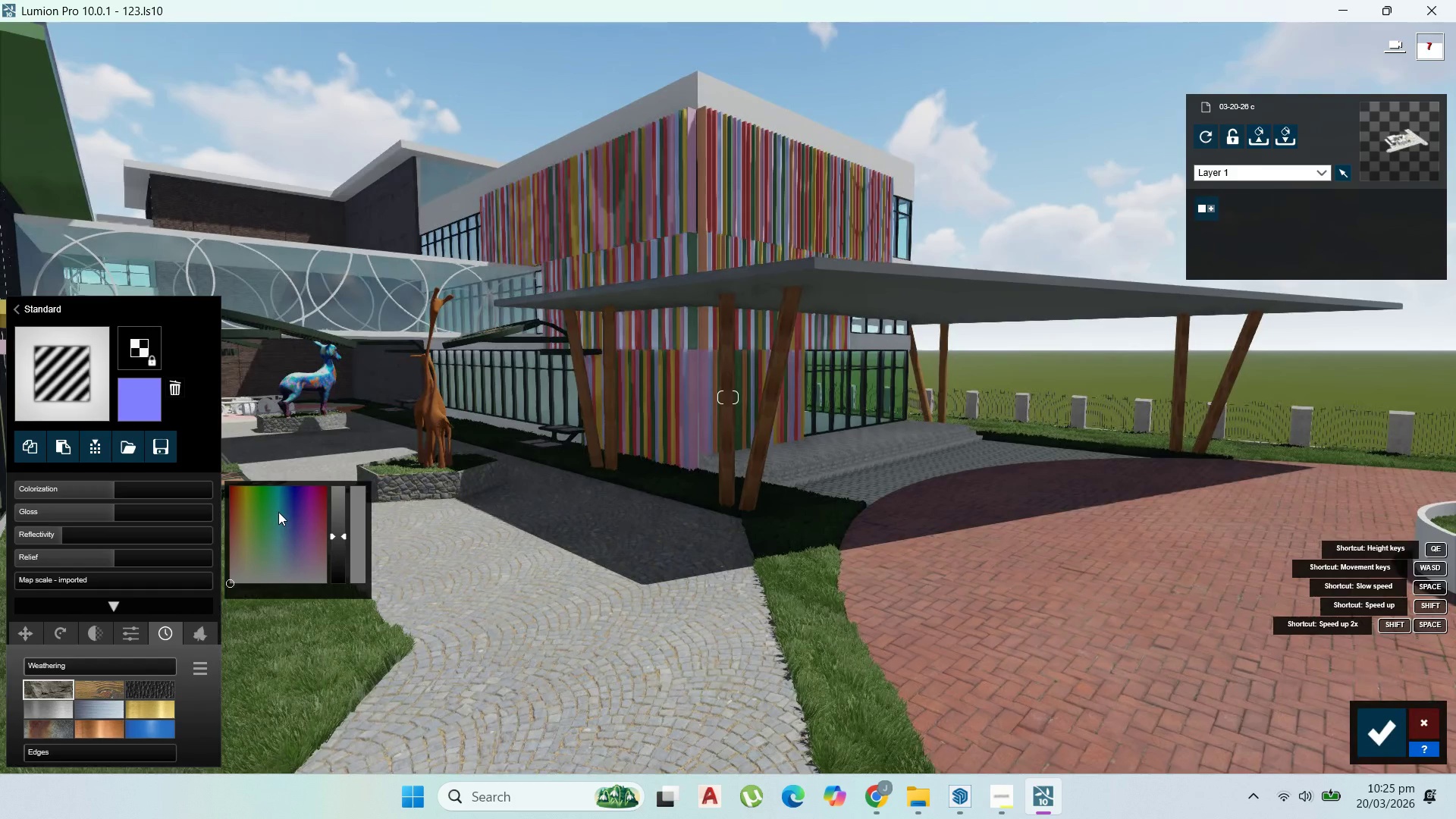 
left_click_drag(start_coordinate=[335, 490], to_coordinate=[340, 472])
 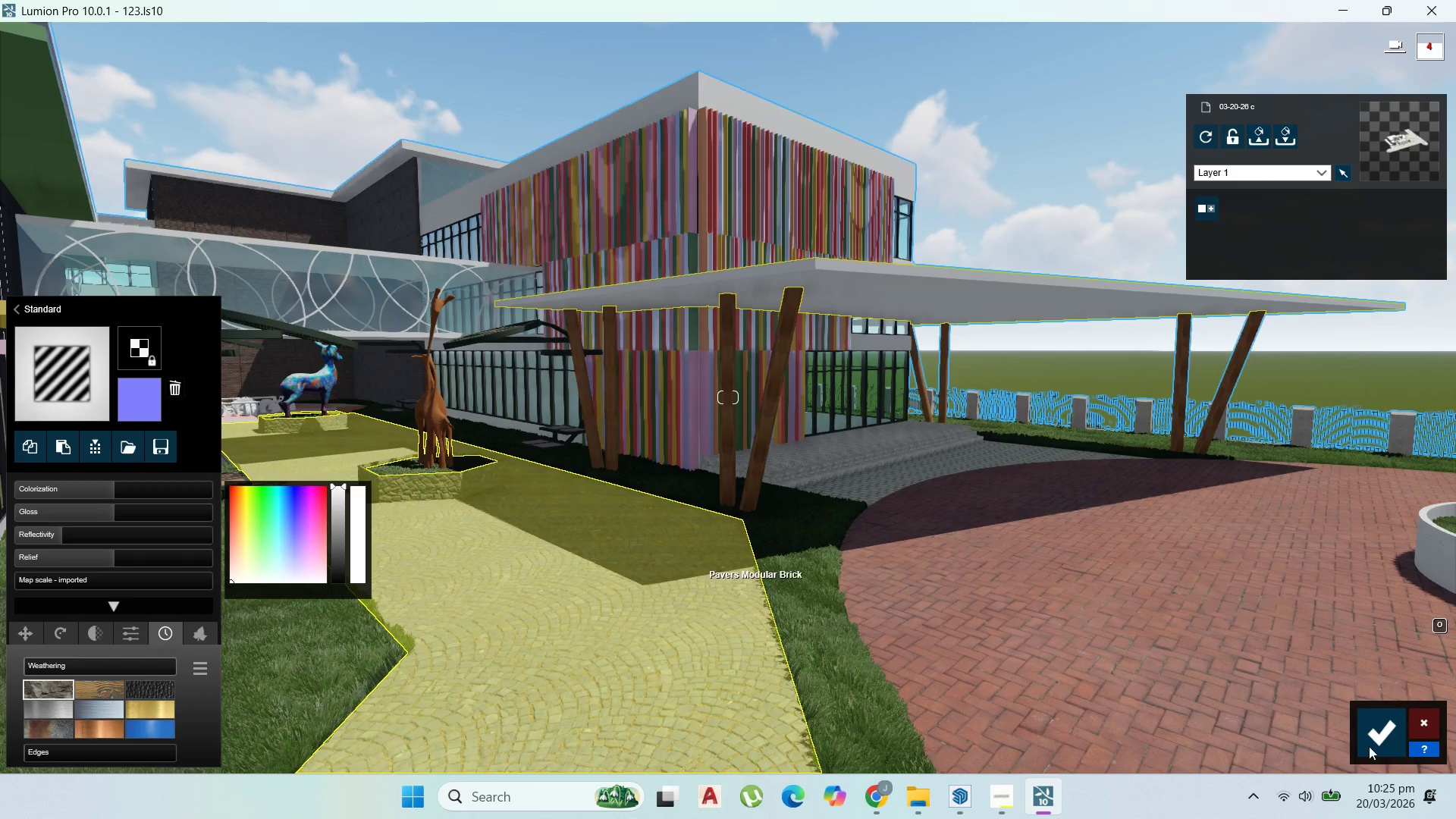 
left_click([1374, 734])
 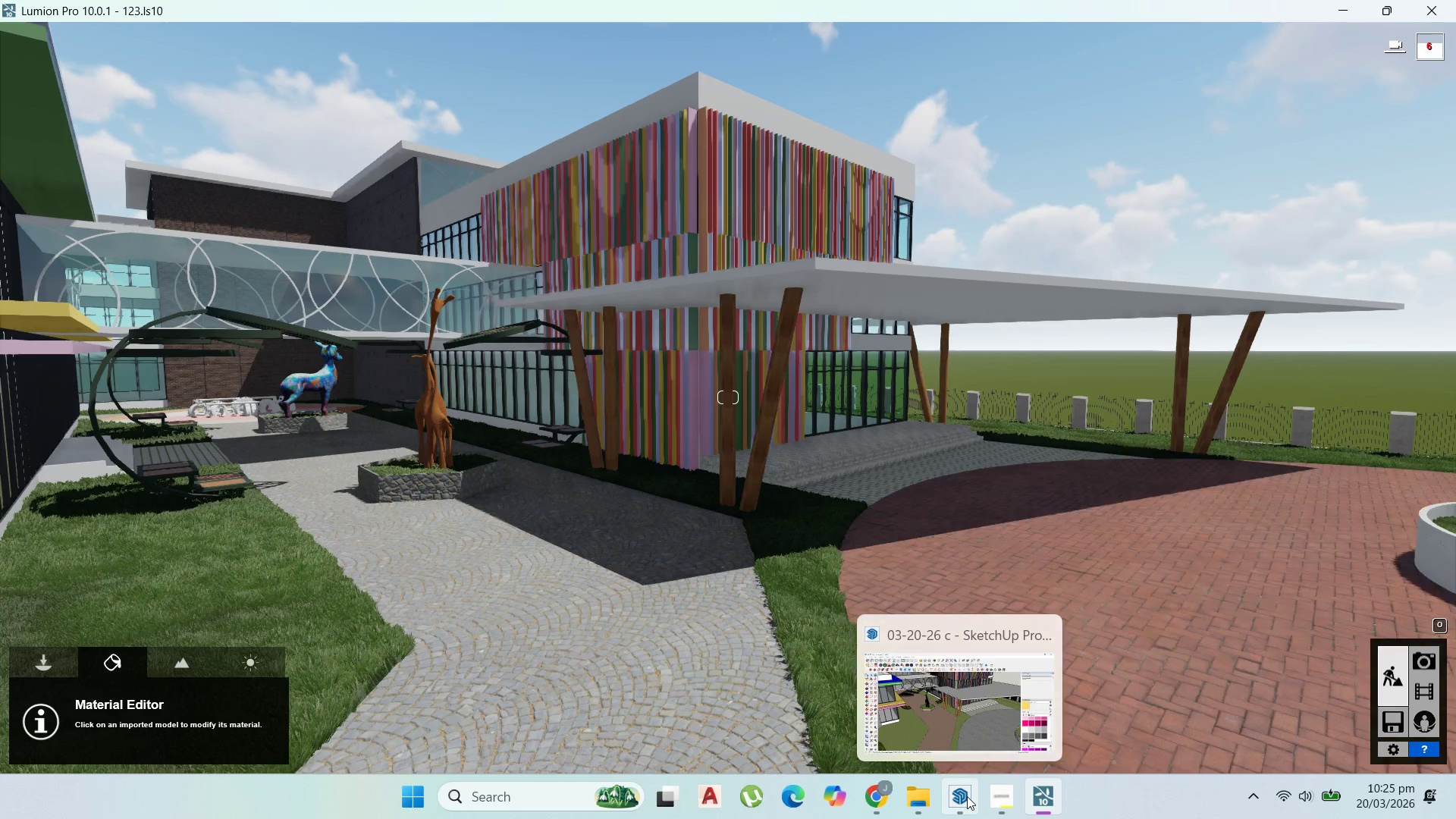 
left_click([967, 796])
 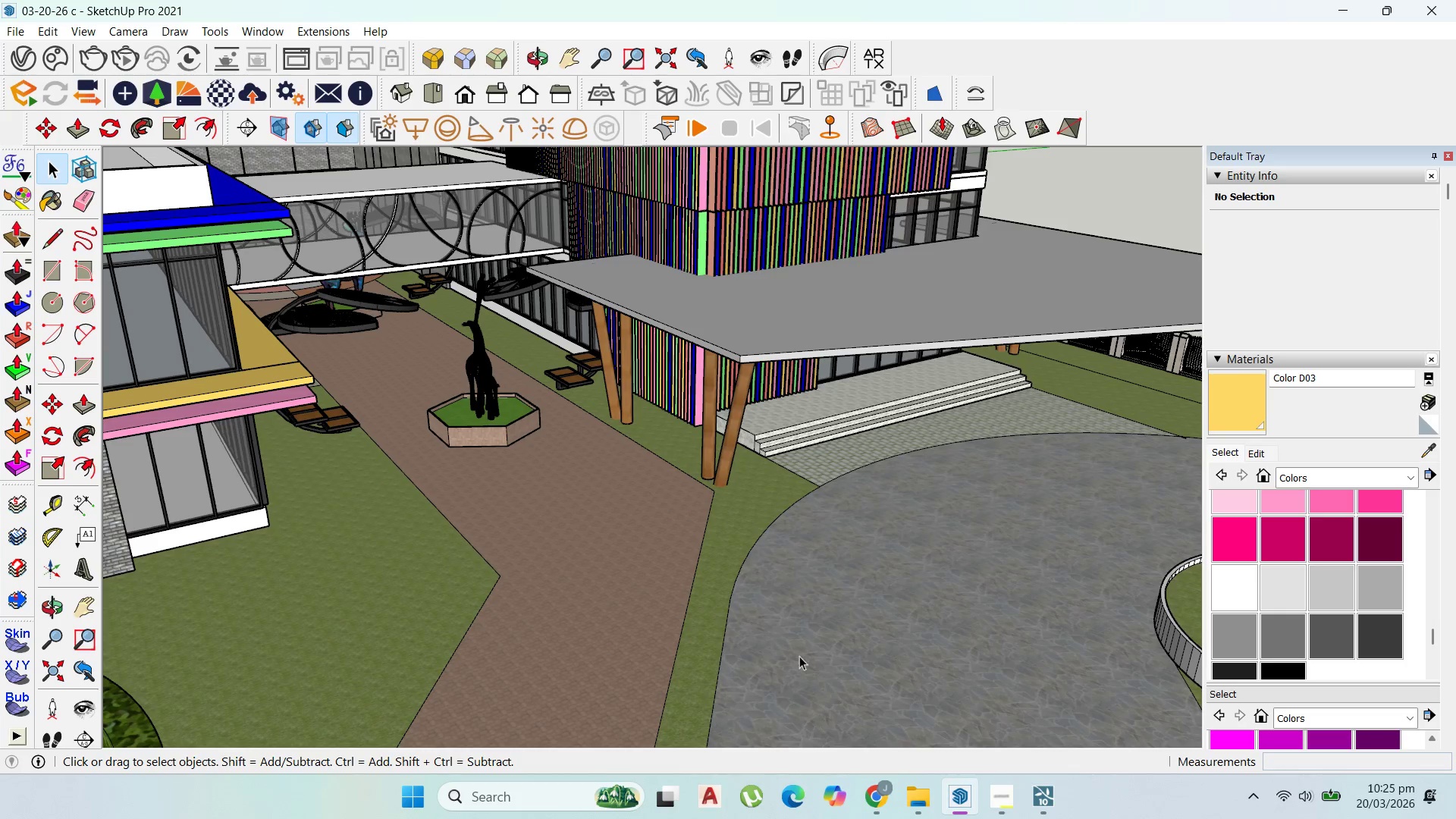 
scroll: coordinate [876, 317], scroll_direction: up, amount: 7.0
 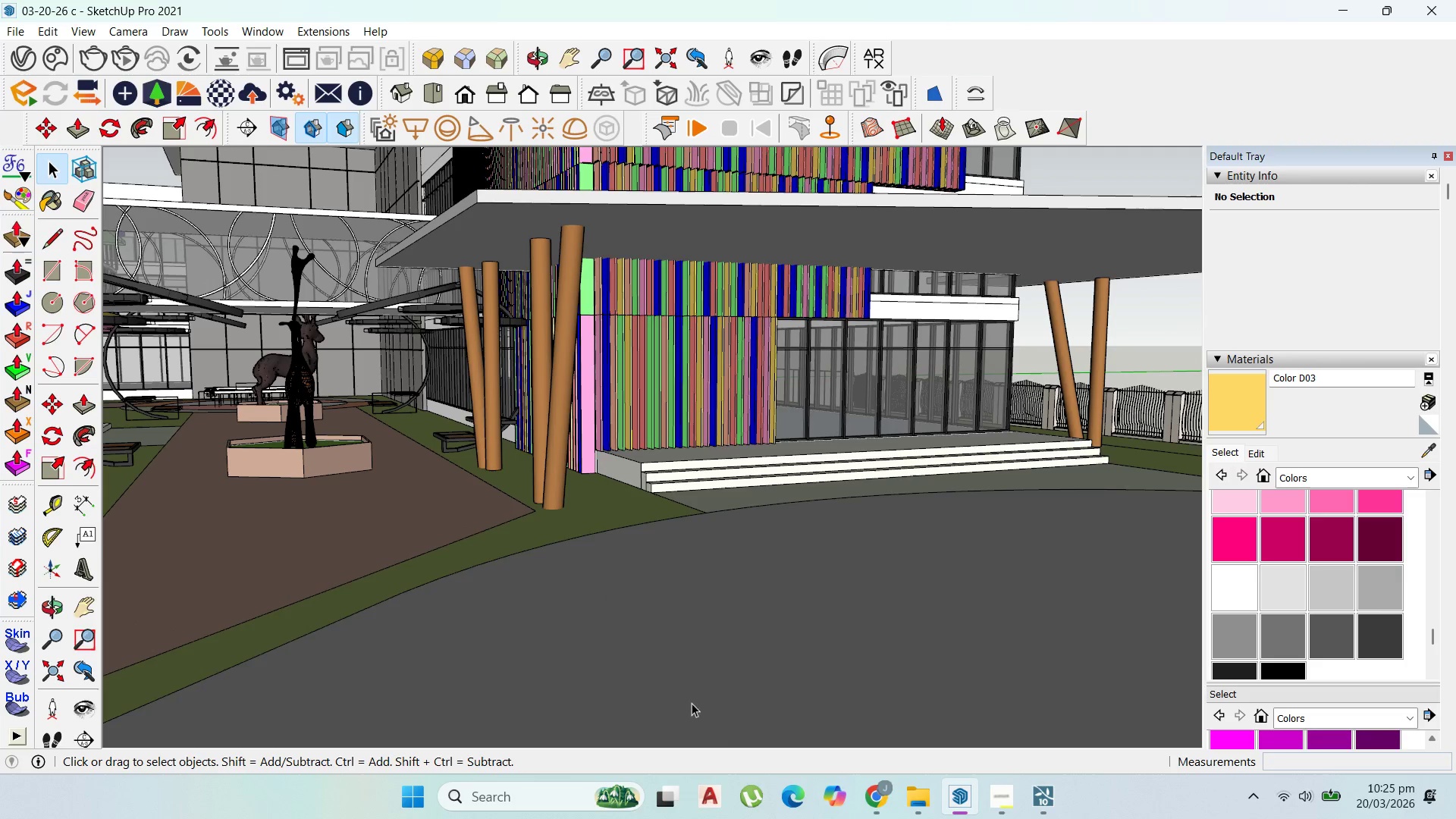 
left_click([873, 787])
 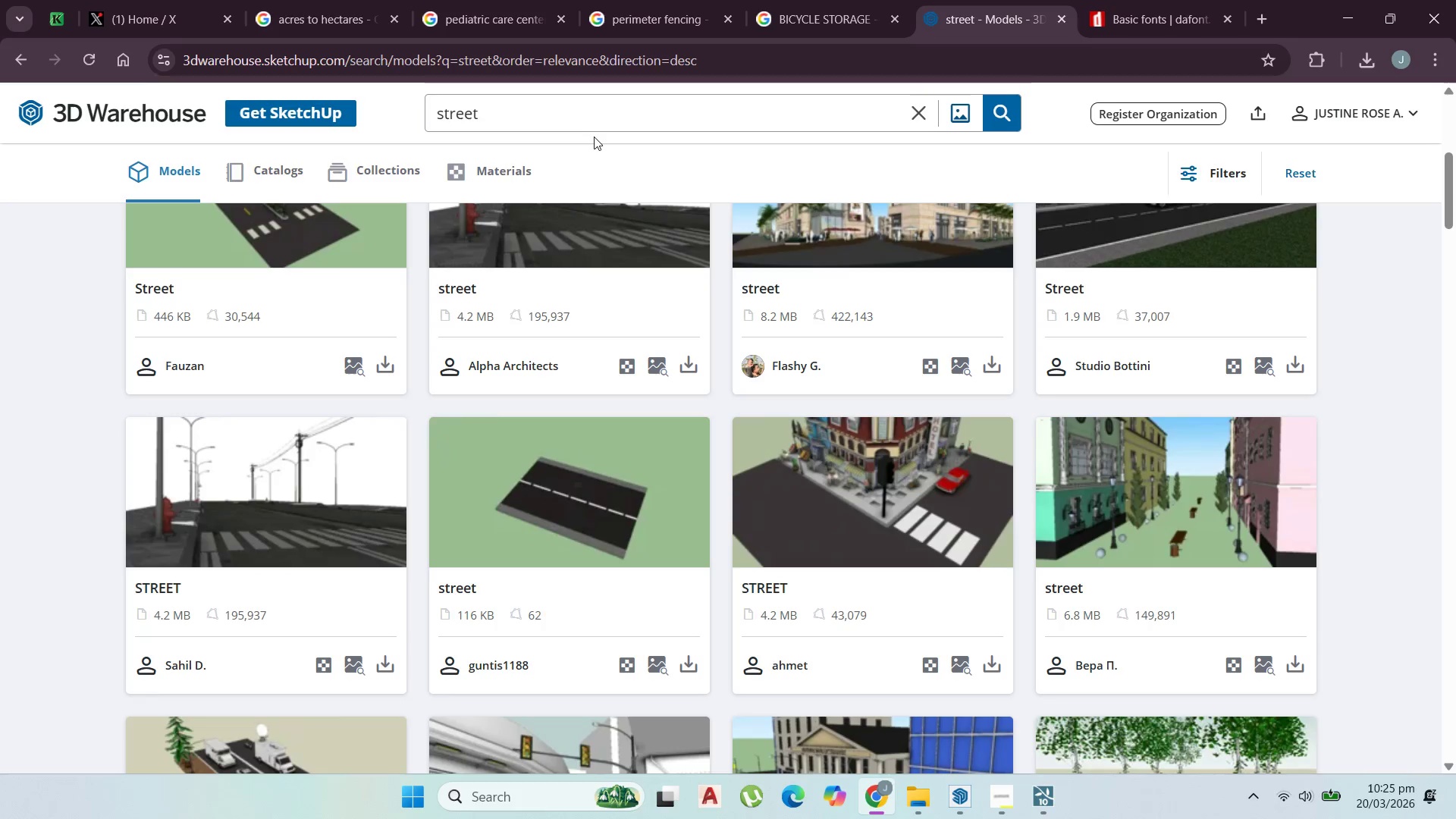 
left_click_drag(start_coordinate=[551, 120], to_coordinate=[401, 111])
 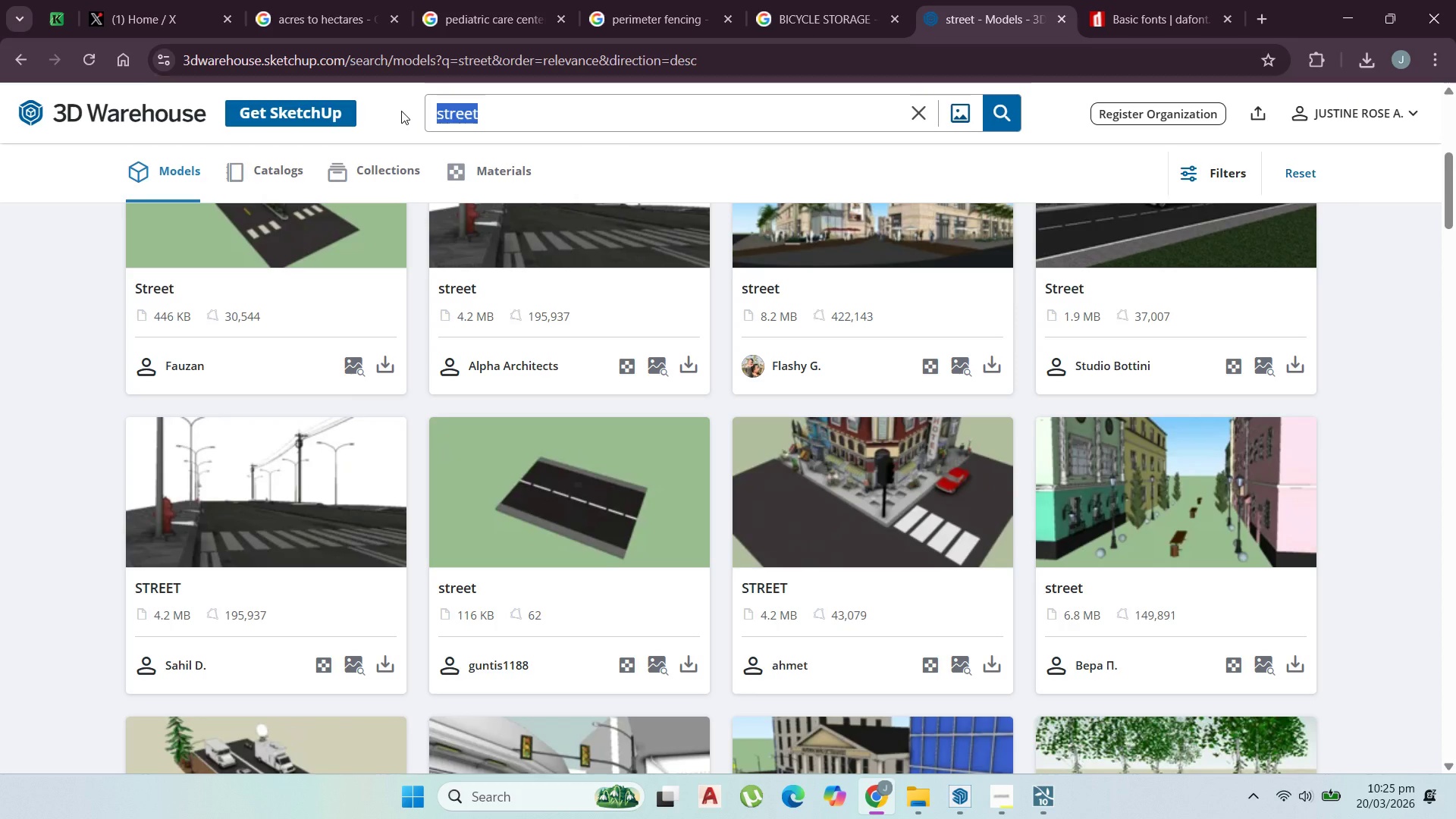 
type(light)
 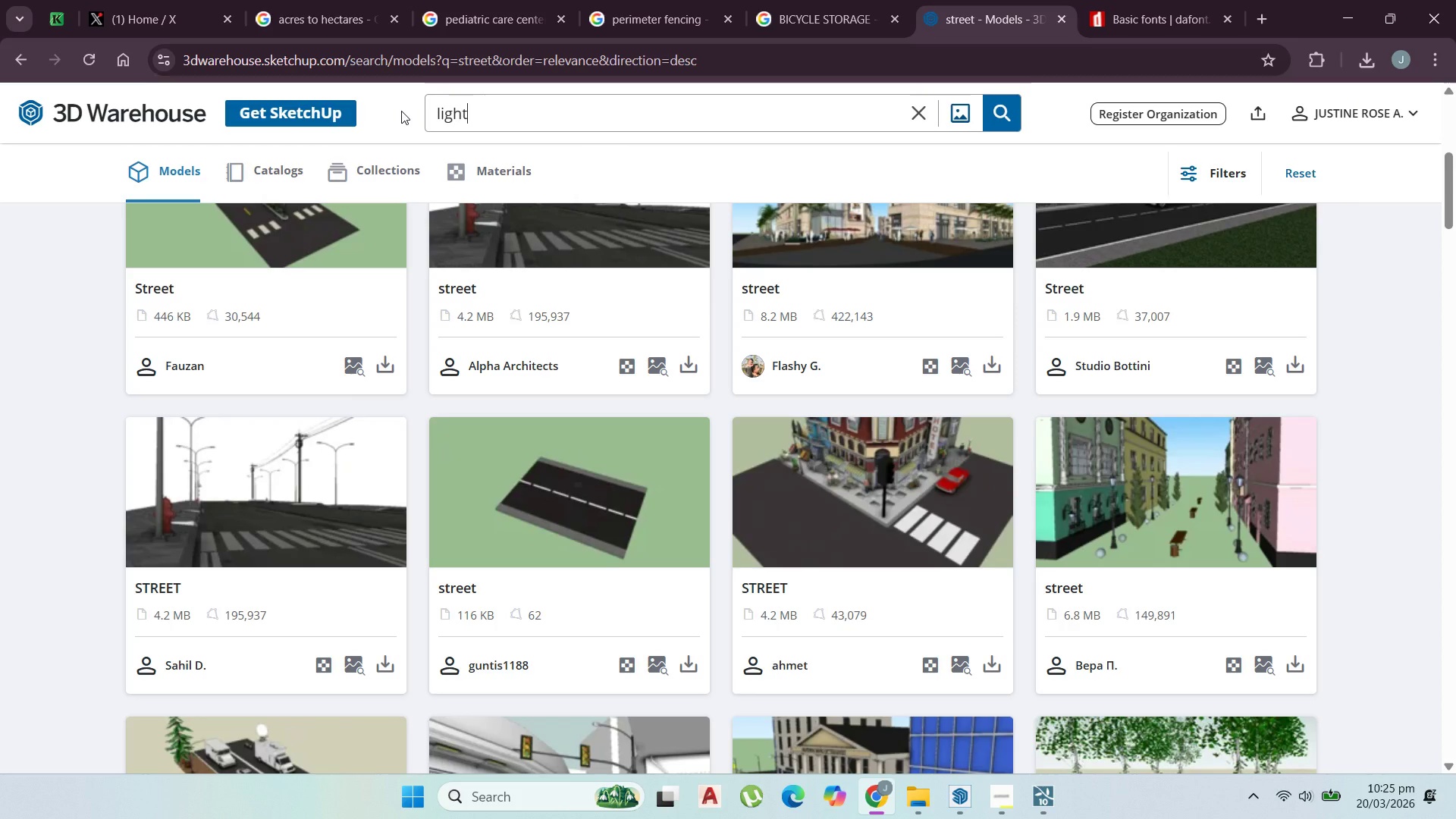 
key(Enter)
 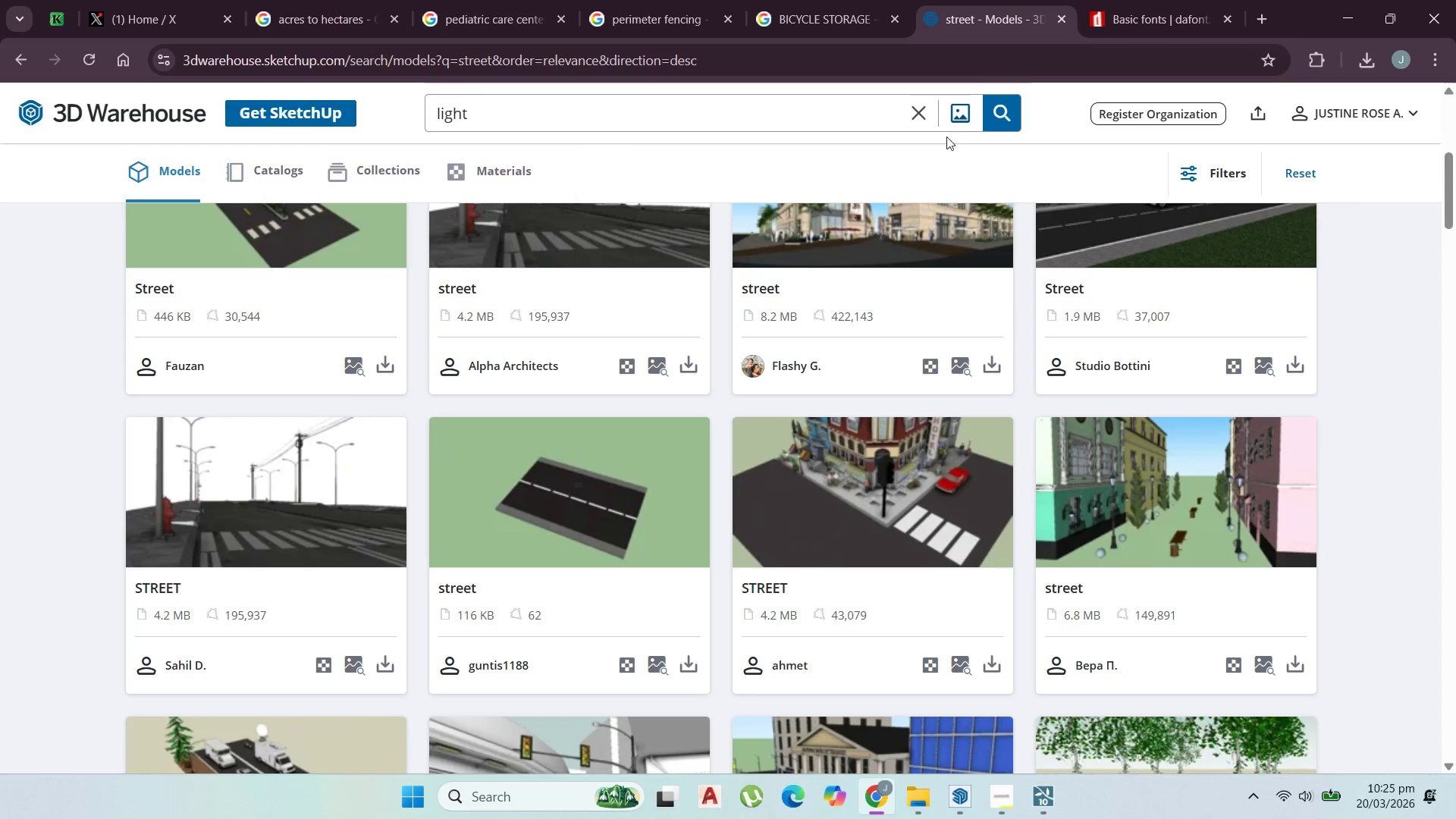 
left_click([1010, 105])
 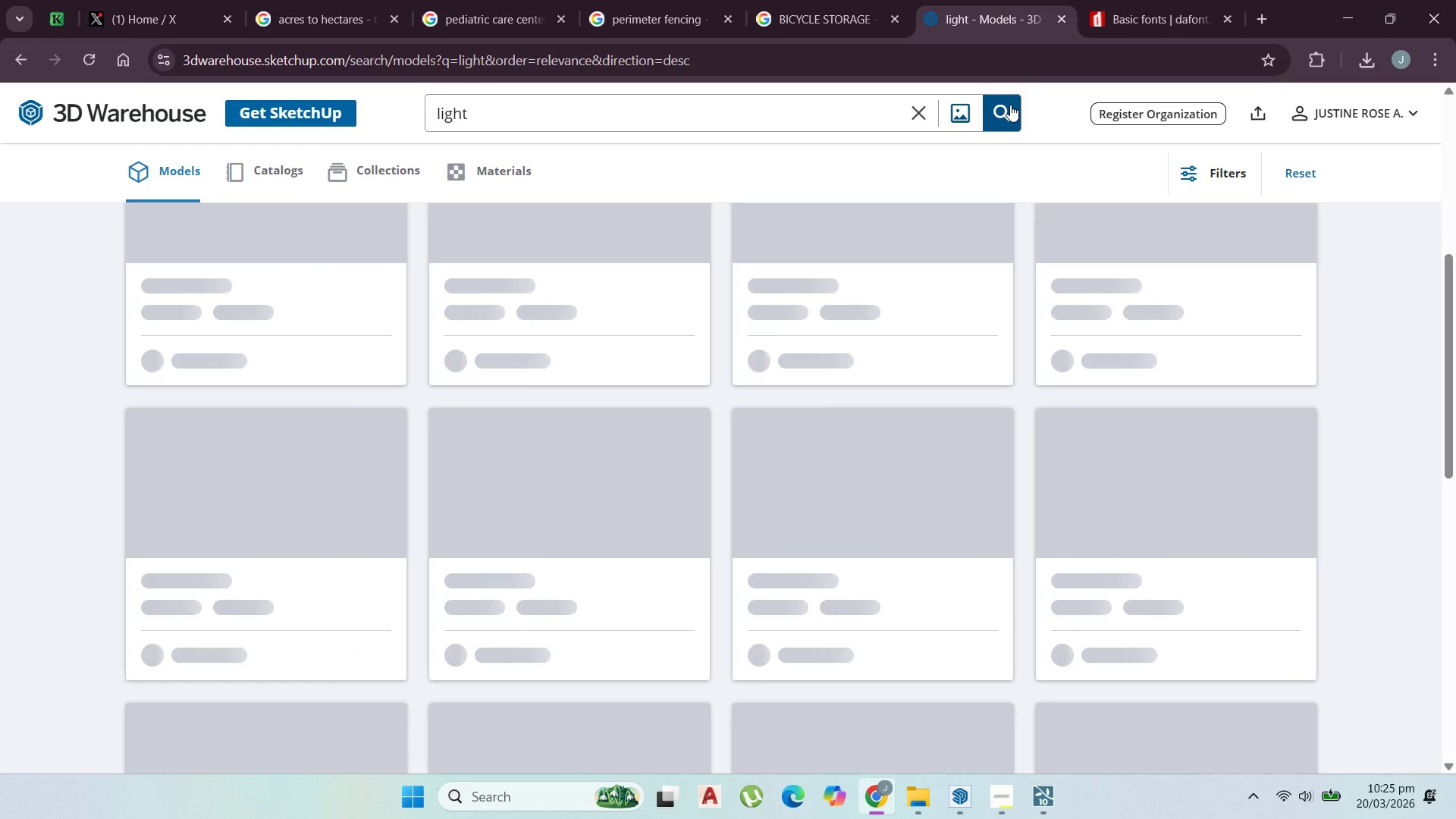 
scroll: coordinate [1062, 342], scroll_direction: up, amount: 15.0
 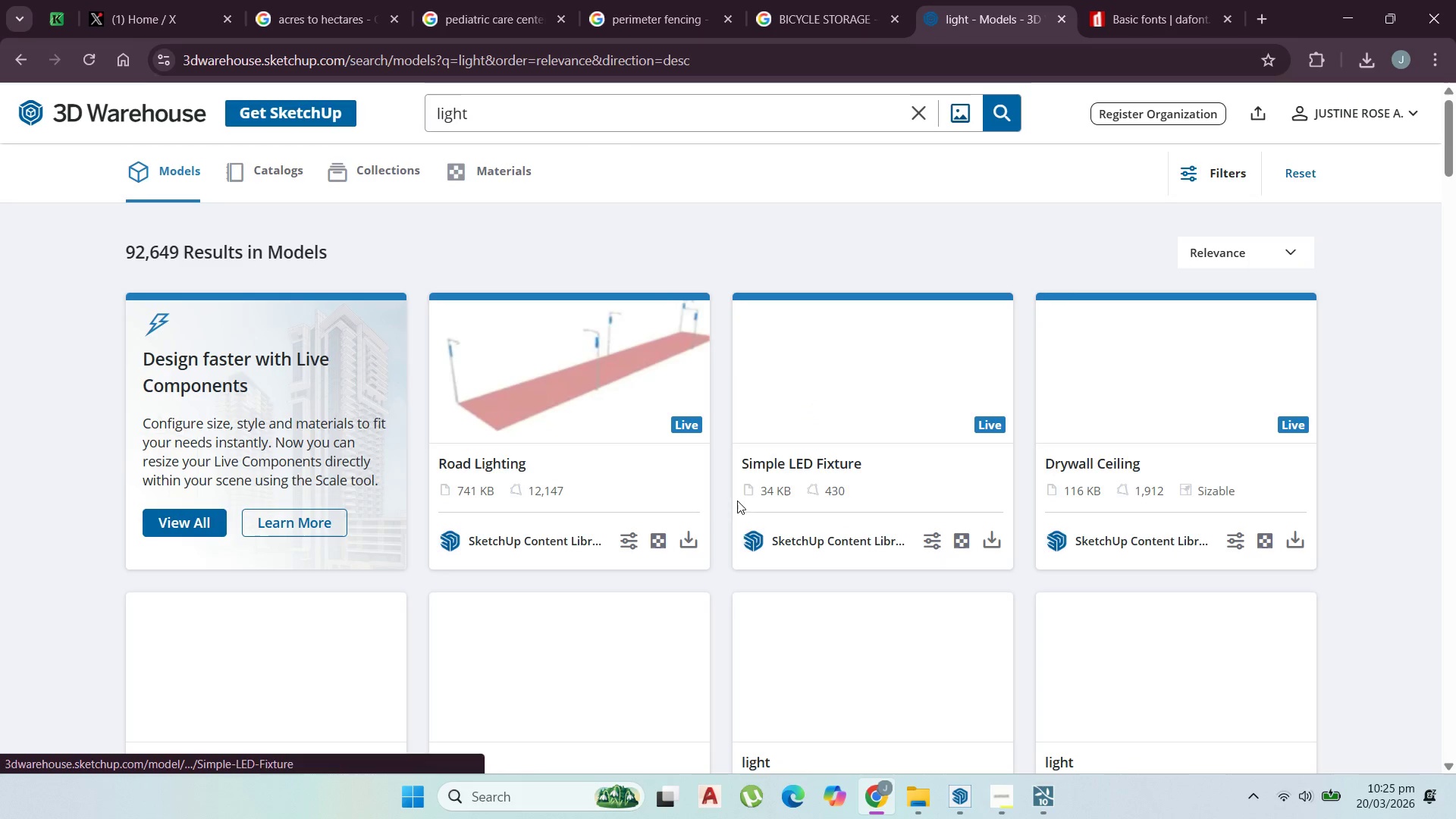 
scroll: coordinate [745, 524], scroll_direction: down, amount: 2.0
 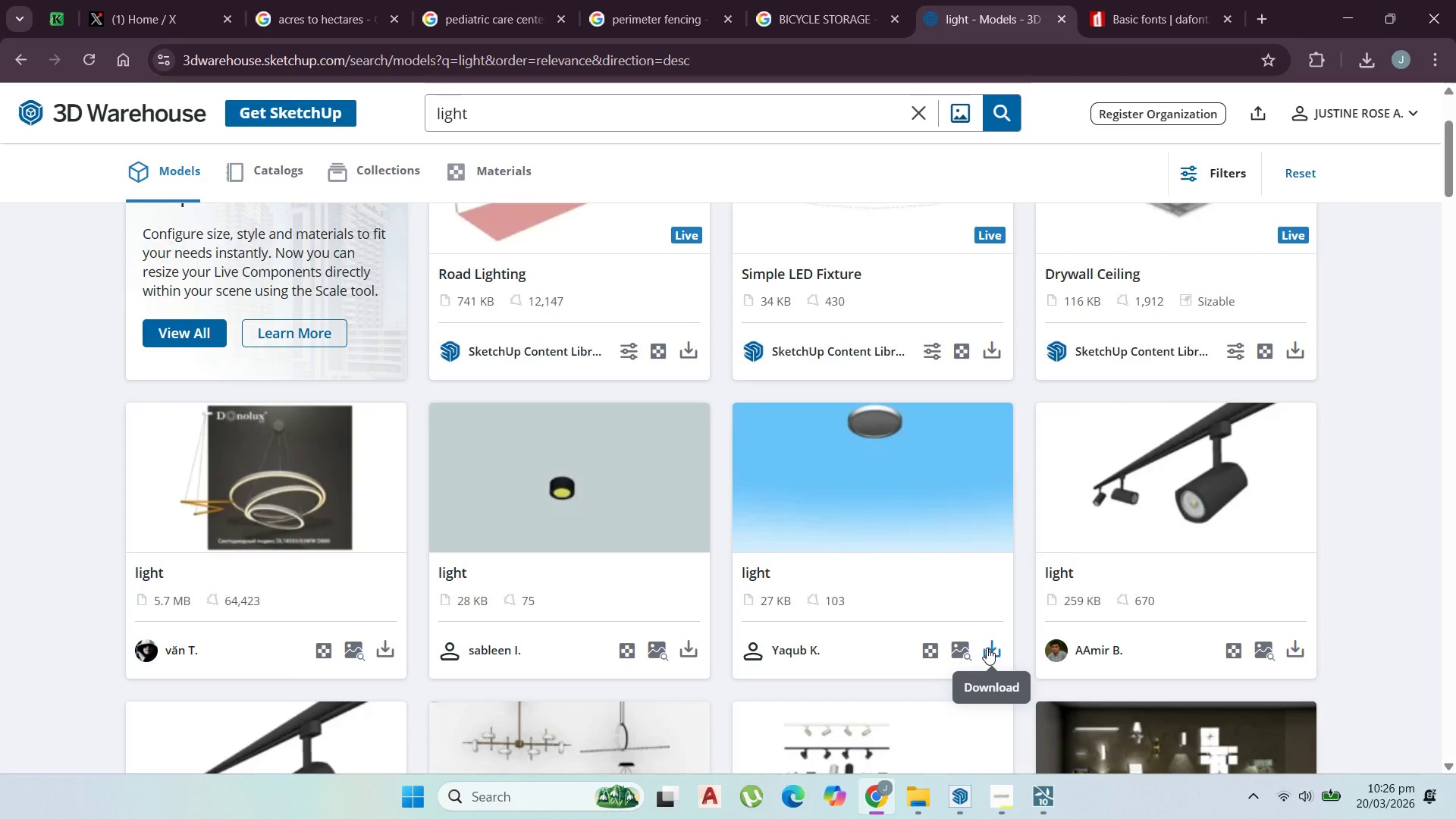 
left_click([987, 648])
 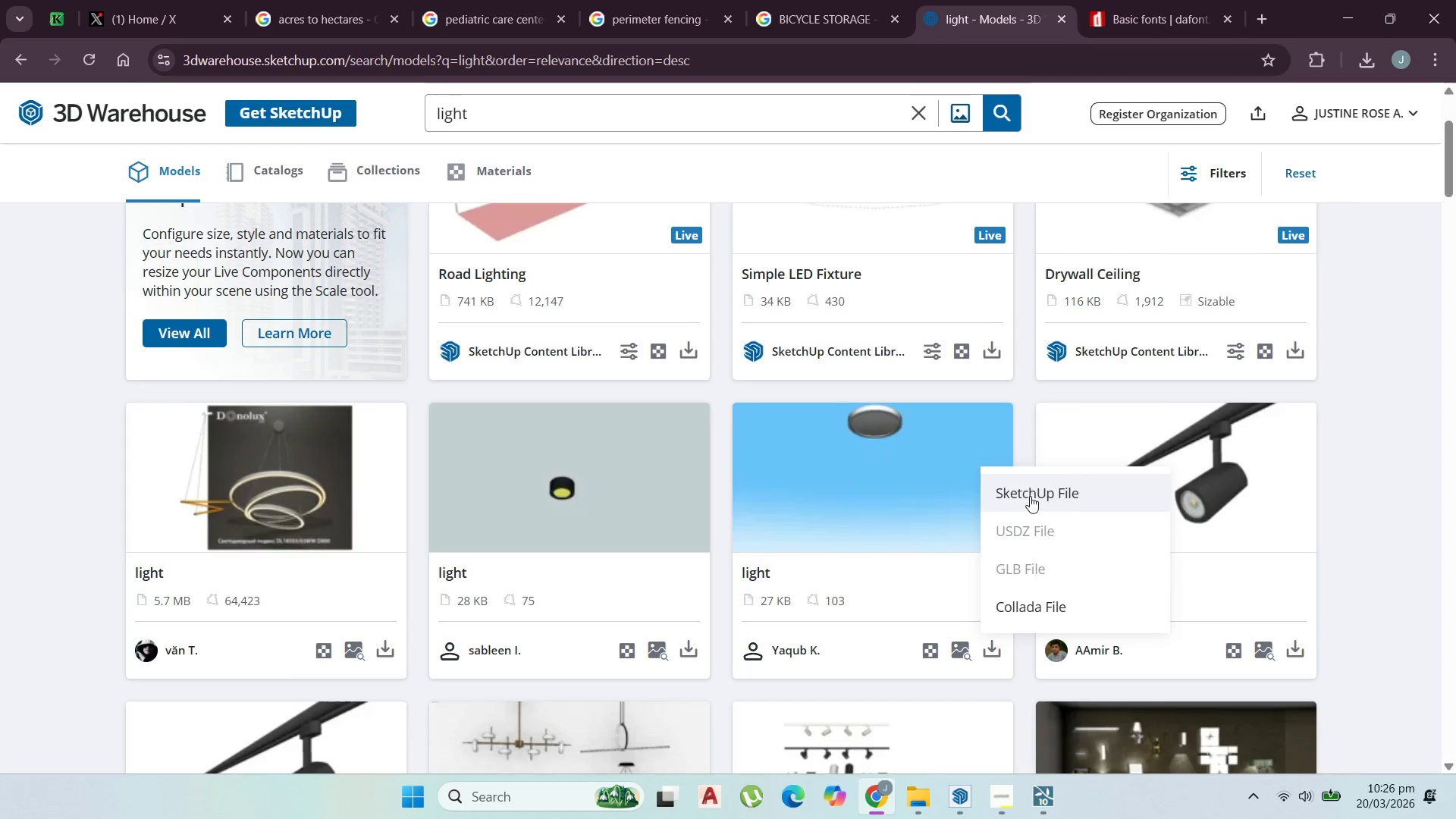 
left_click([1031, 495])
 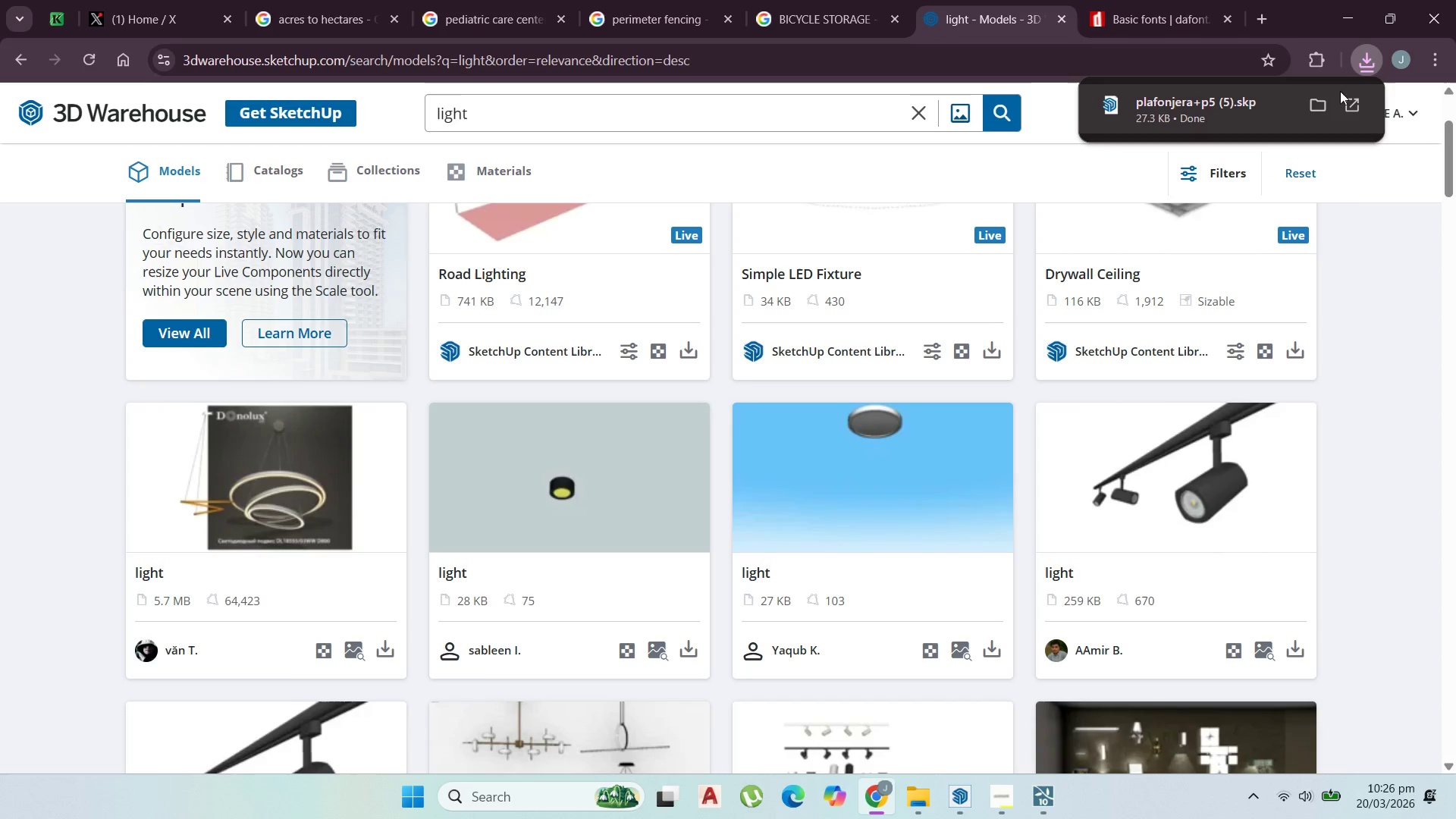 
left_click([1314, 104])
 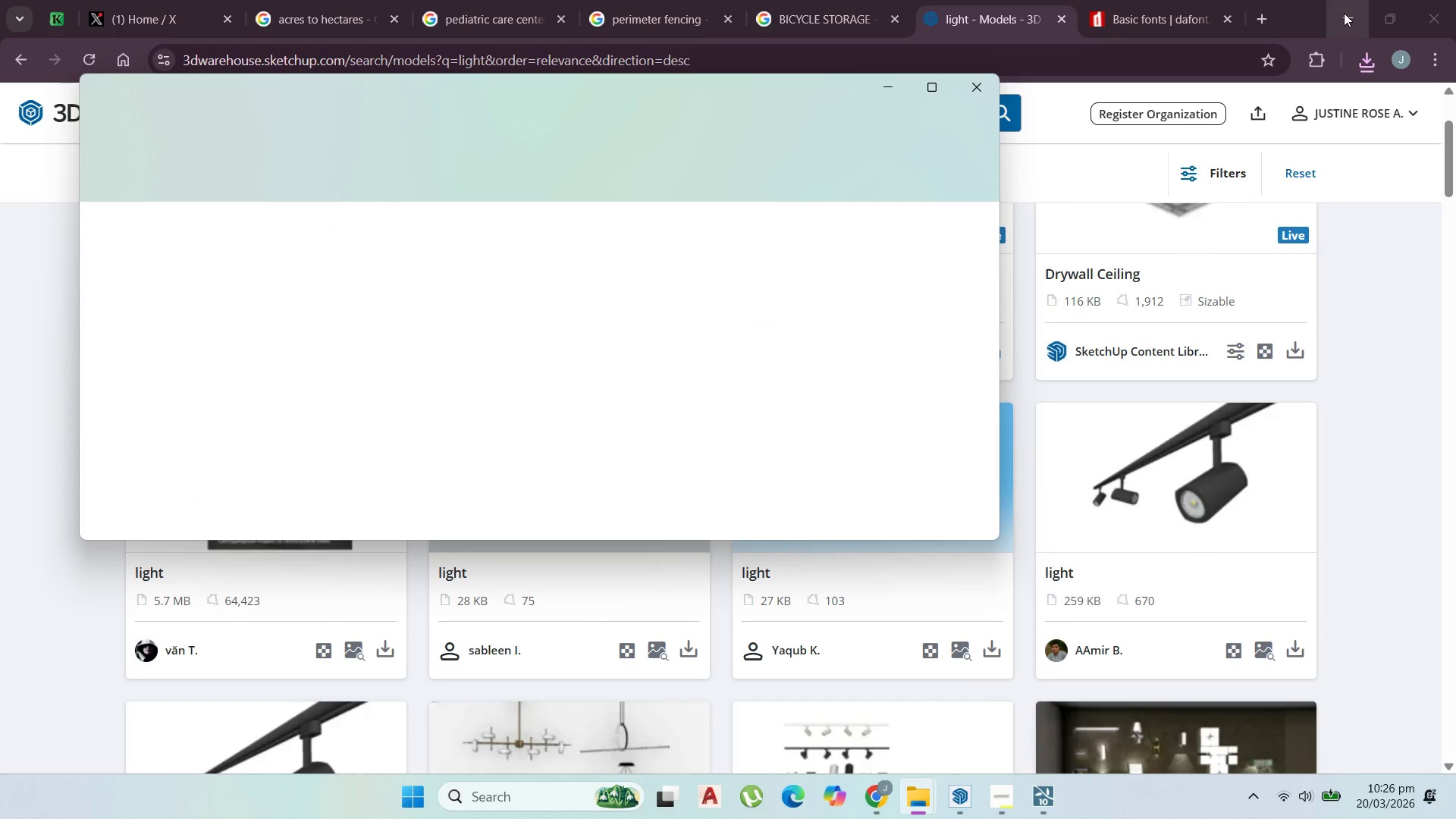 
left_click([1345, 13])
 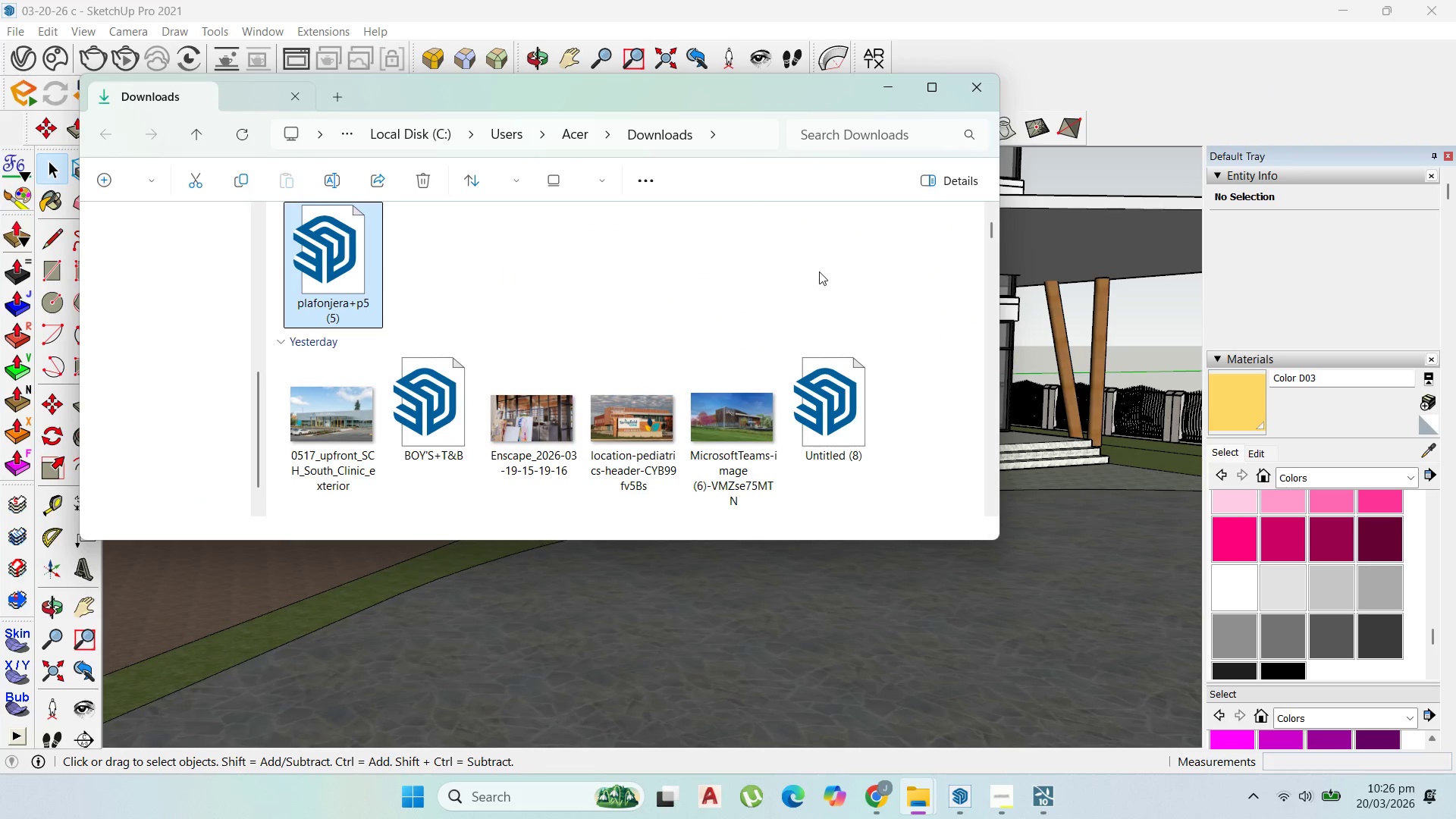 
left_click_drag(start_coordinate=[319, 281], to_coordinate=[1072, 228])
 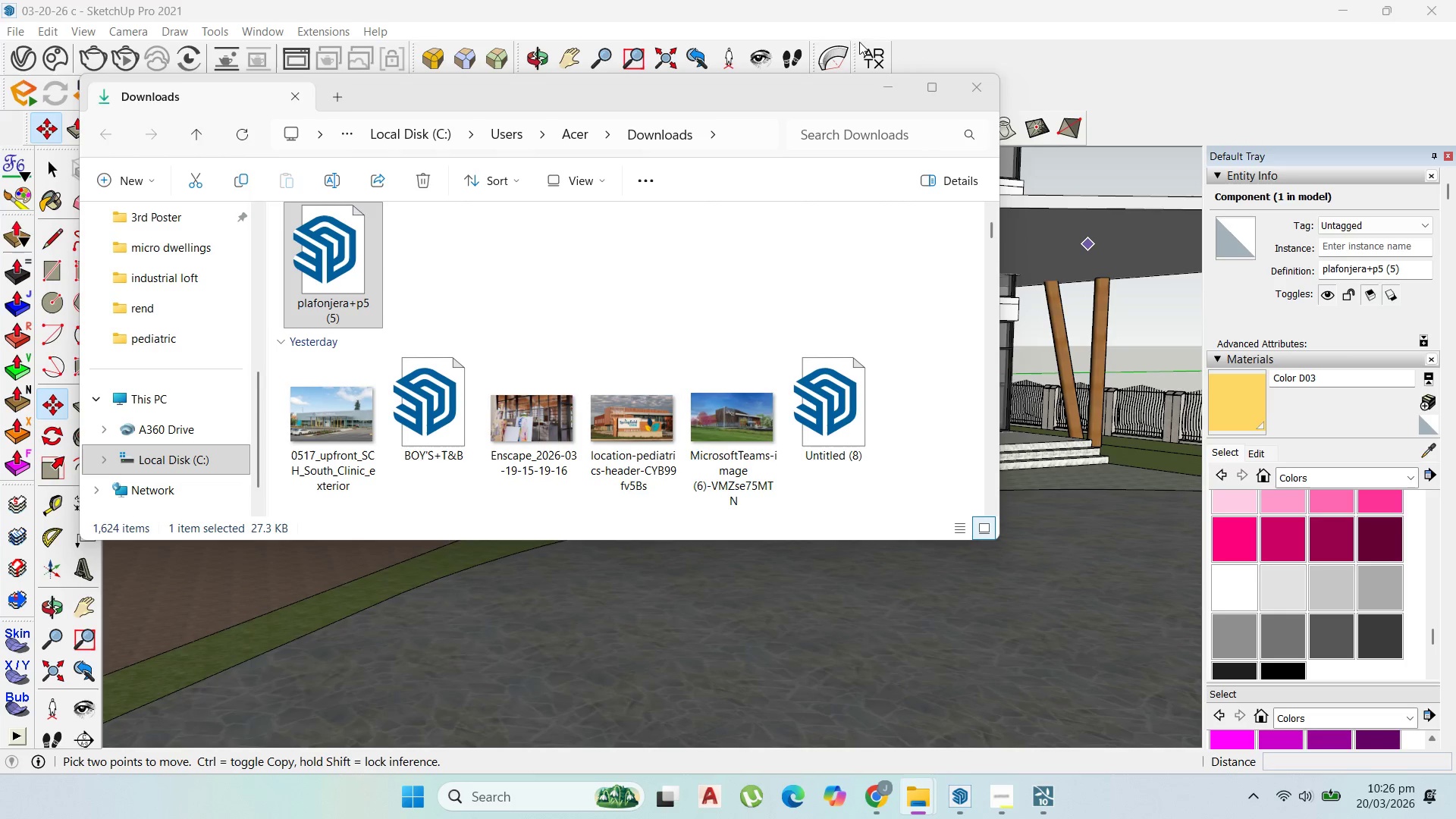 
left_click([899, 89])
 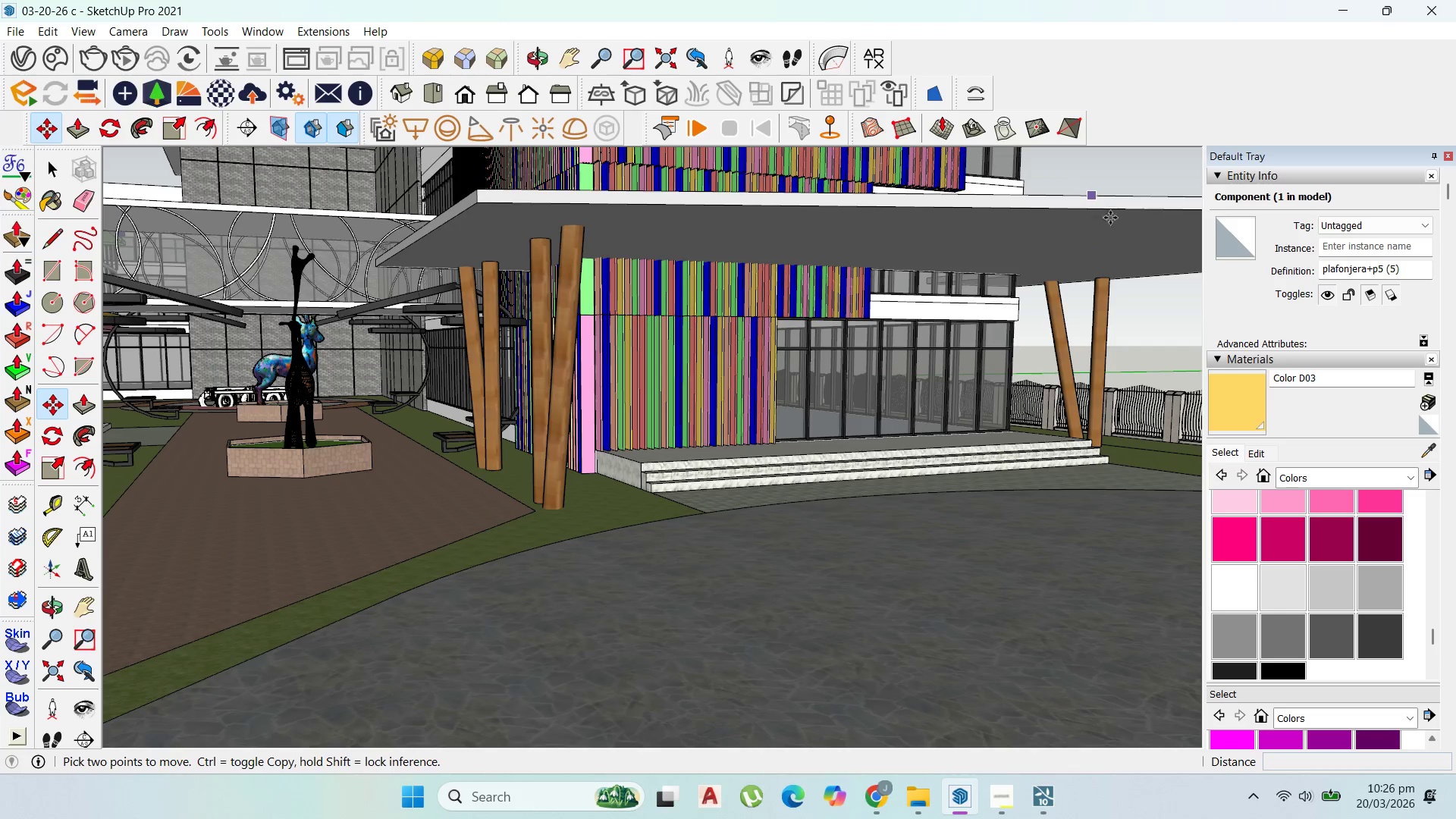 
scroll: coordinate [1112, 226], scroll_direction: up, amount: 2.0
 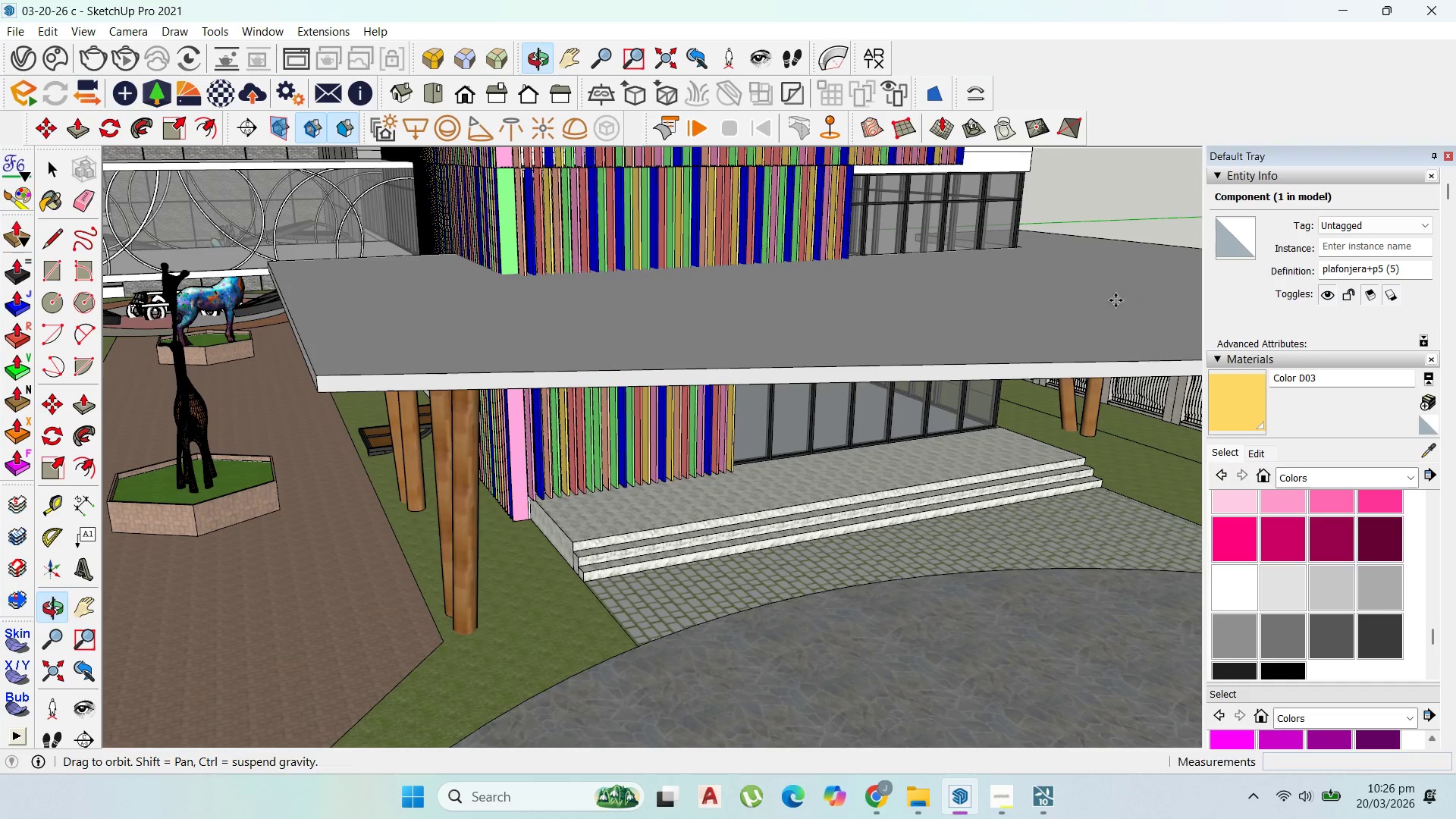 
left_click([1038, 307])
 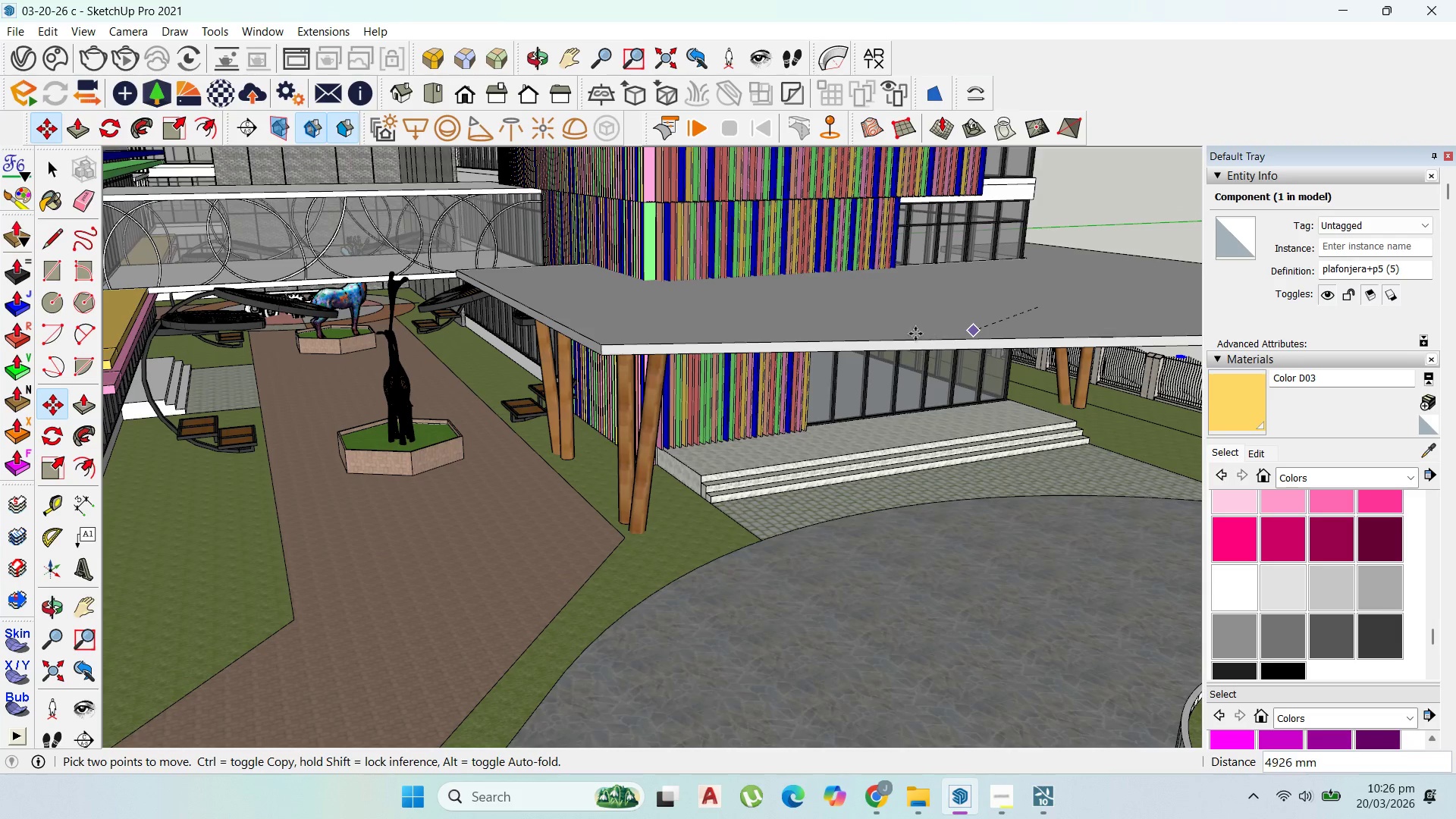 
scroll: coordinate [855, 310], scroll_direction: down, amount: 11.0
 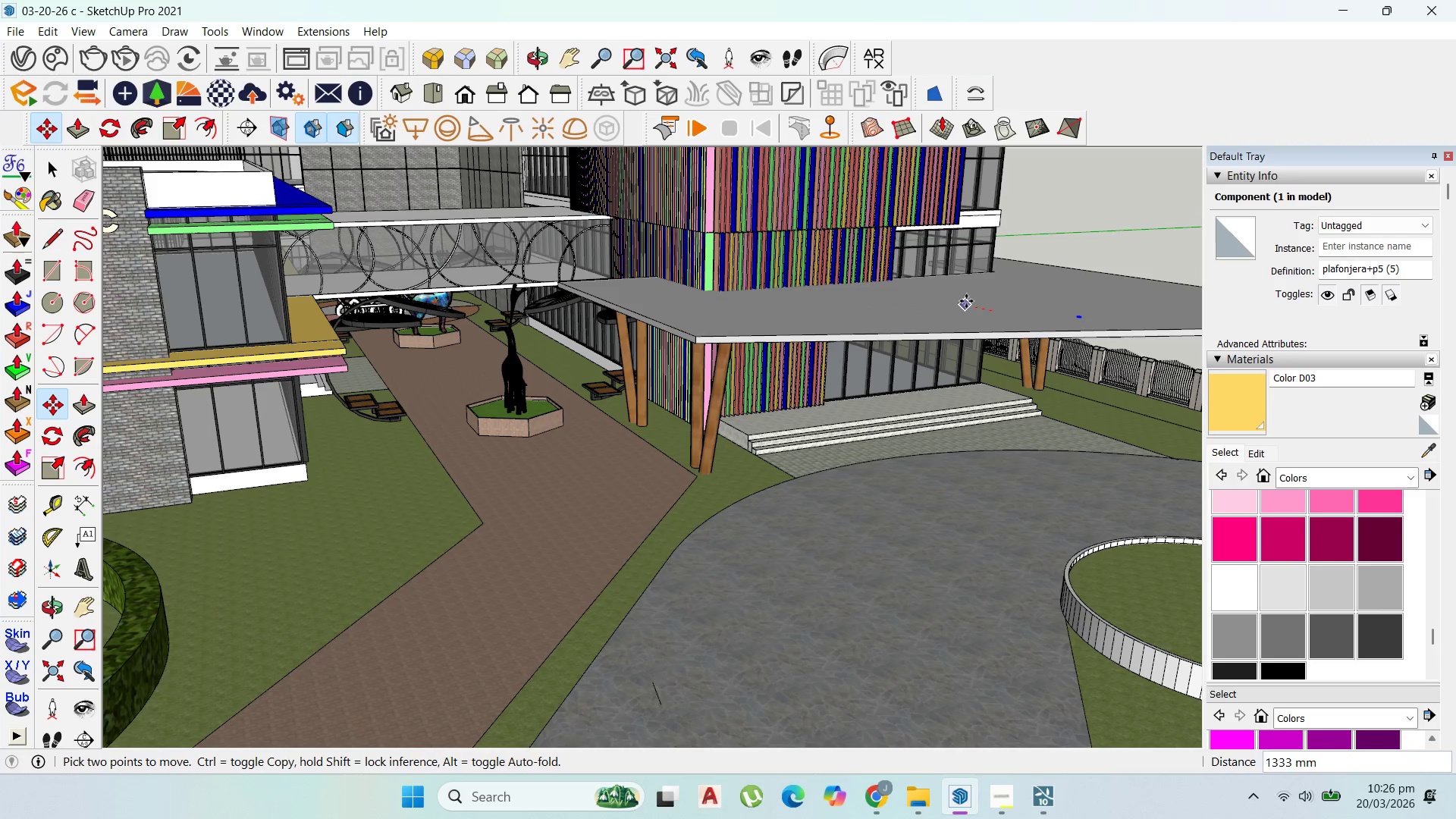 
left_click([966, 301])
 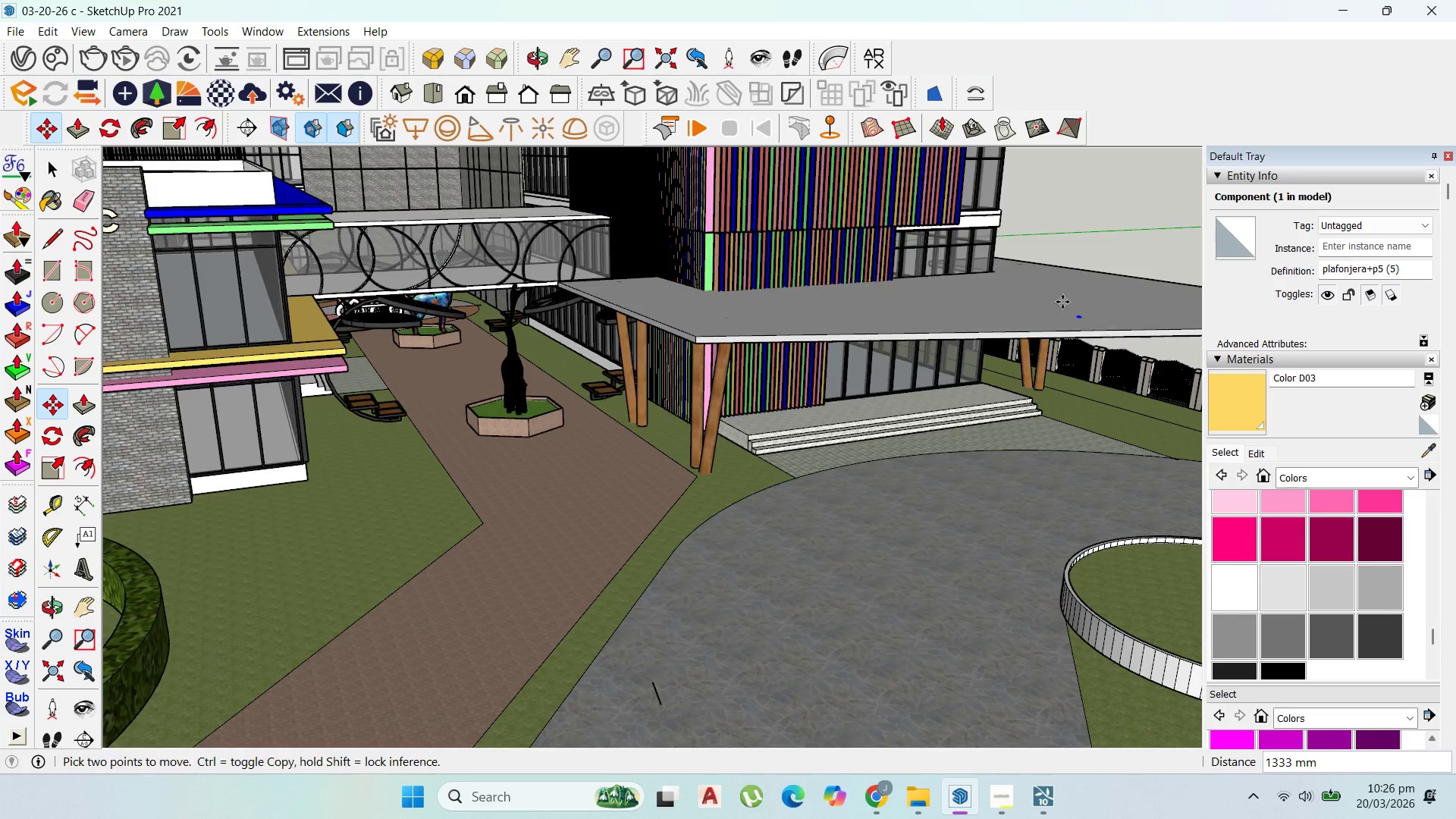 
scroll: coordinate [1059, 347], scroll_direction: up, amount: 37.0
 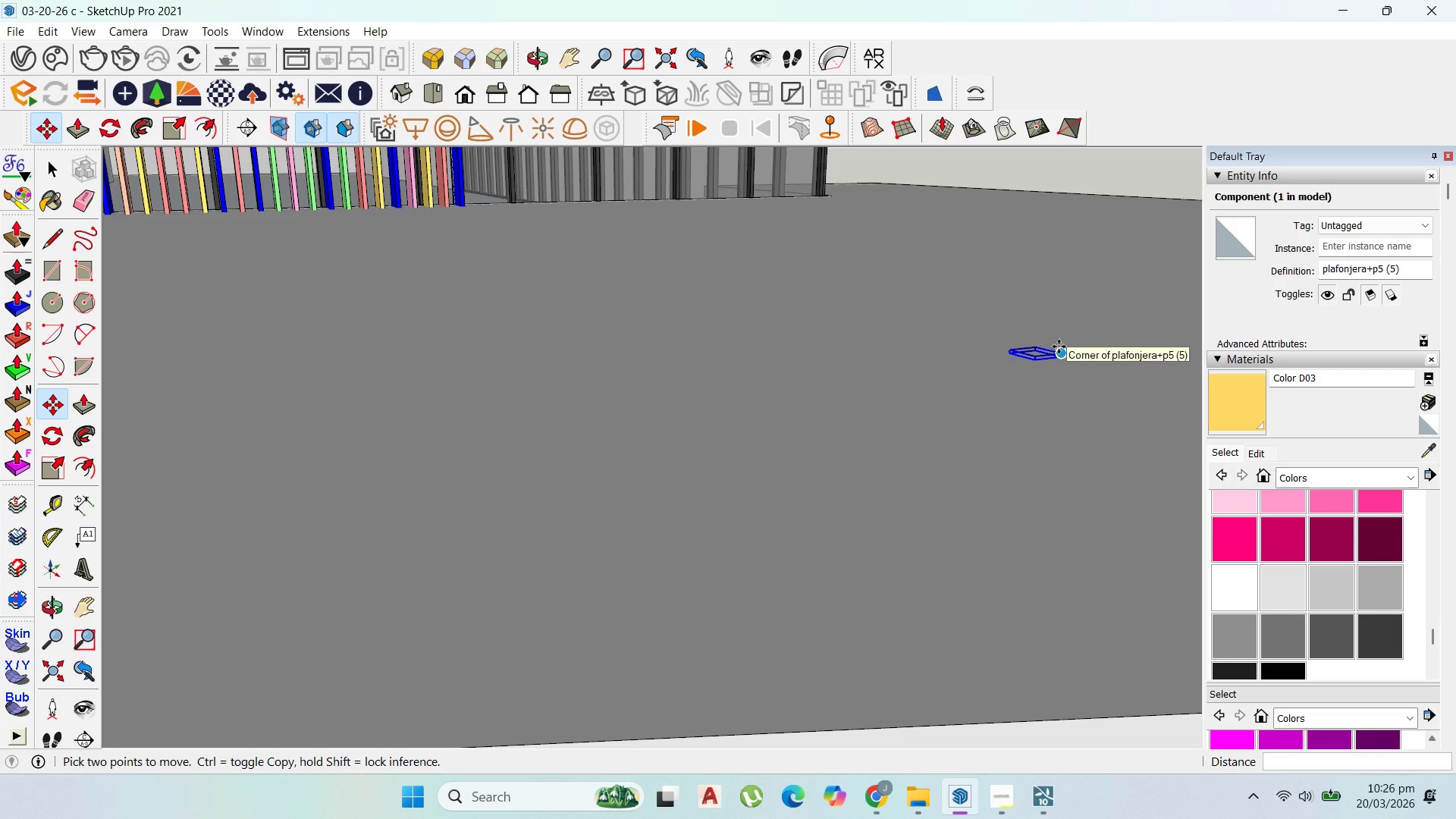 
left_click([1059, 347])
 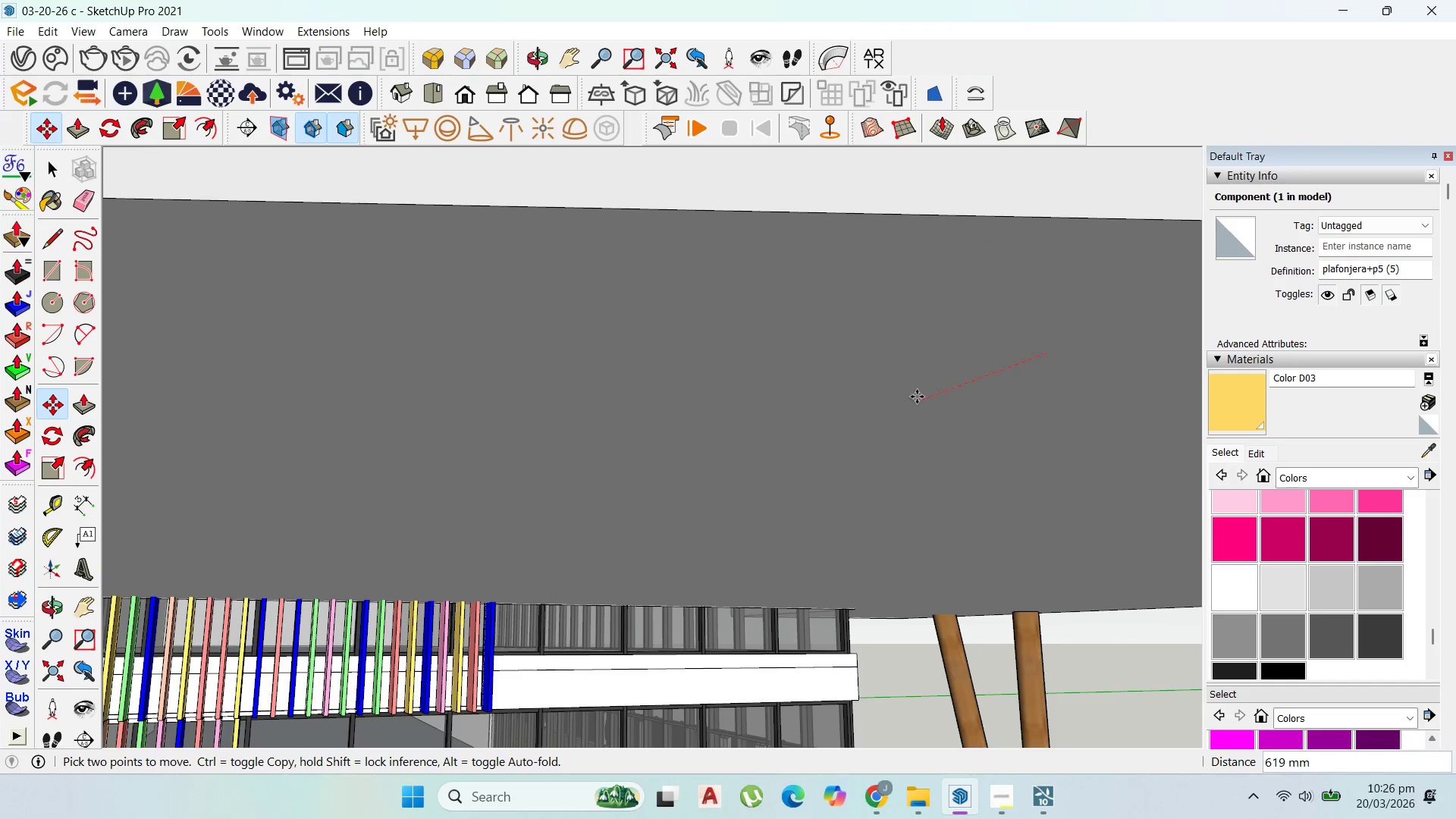 
left_click([917, 414])
 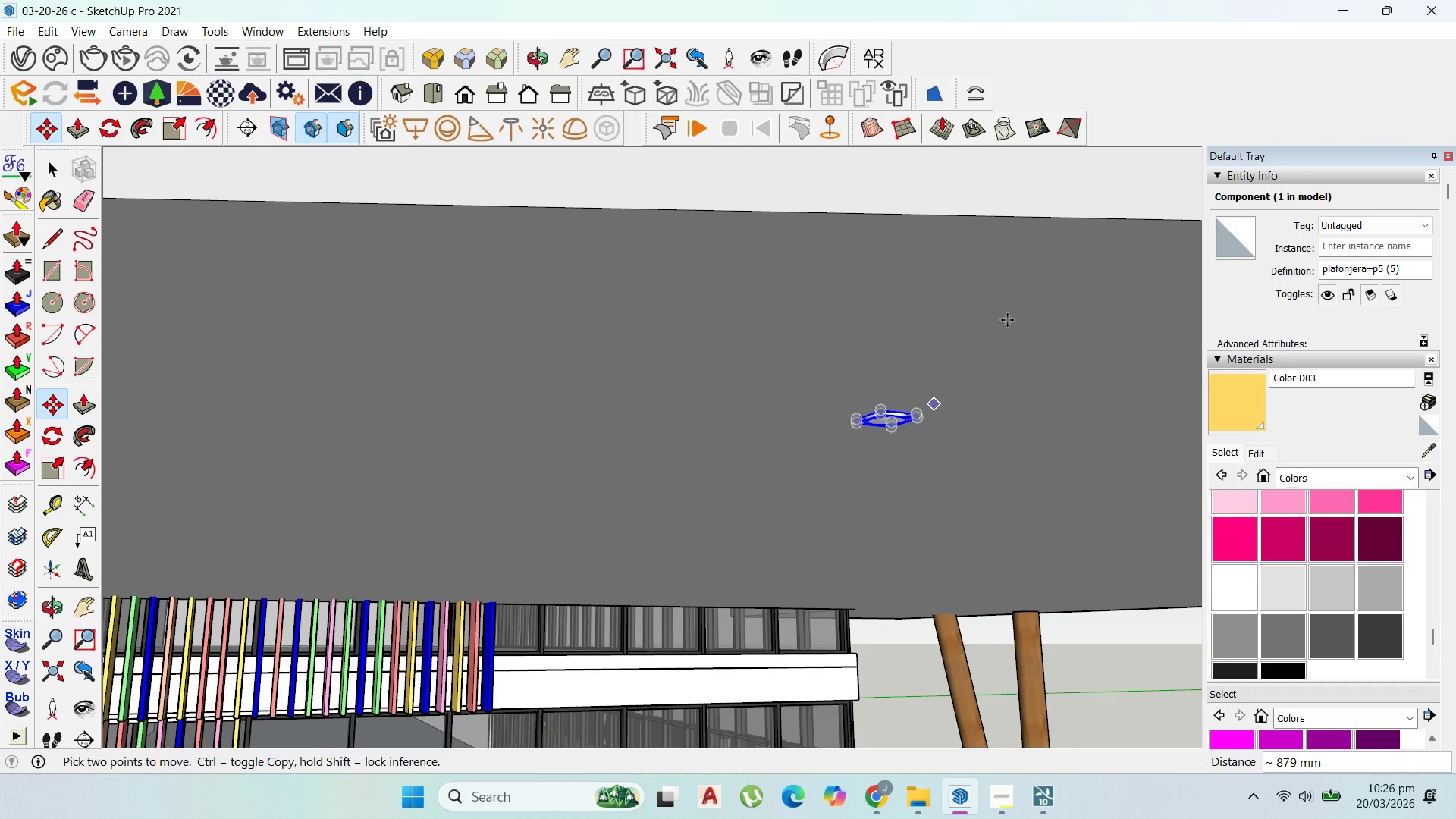 
scroll: coordinate [998, 316], scroll_direction: down, amount: 8.0
 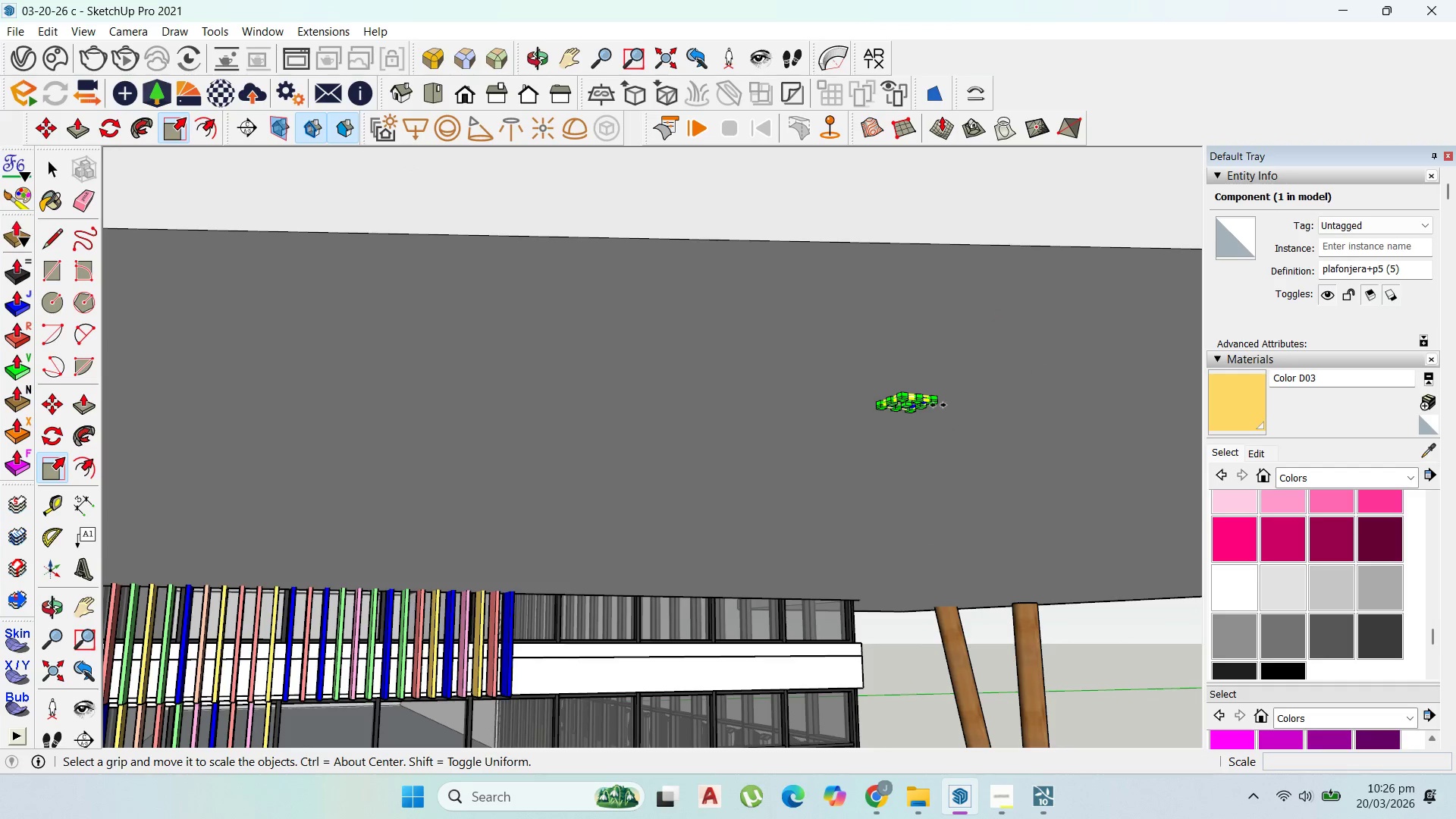 
left_click_drag(start_coordinate=[936, 405], to_coordinate=[991, 427])
 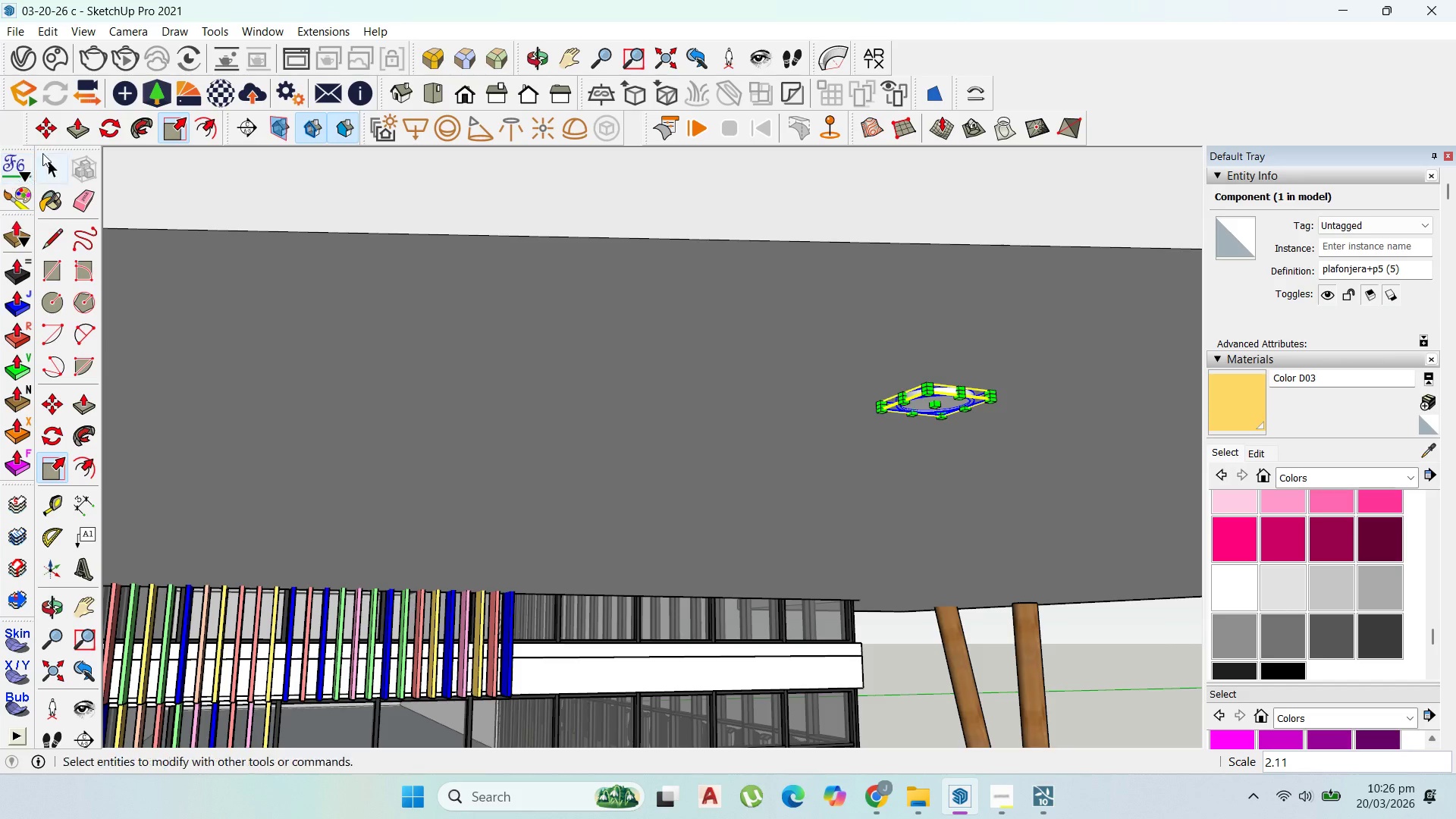 
left_click([42, 135])
 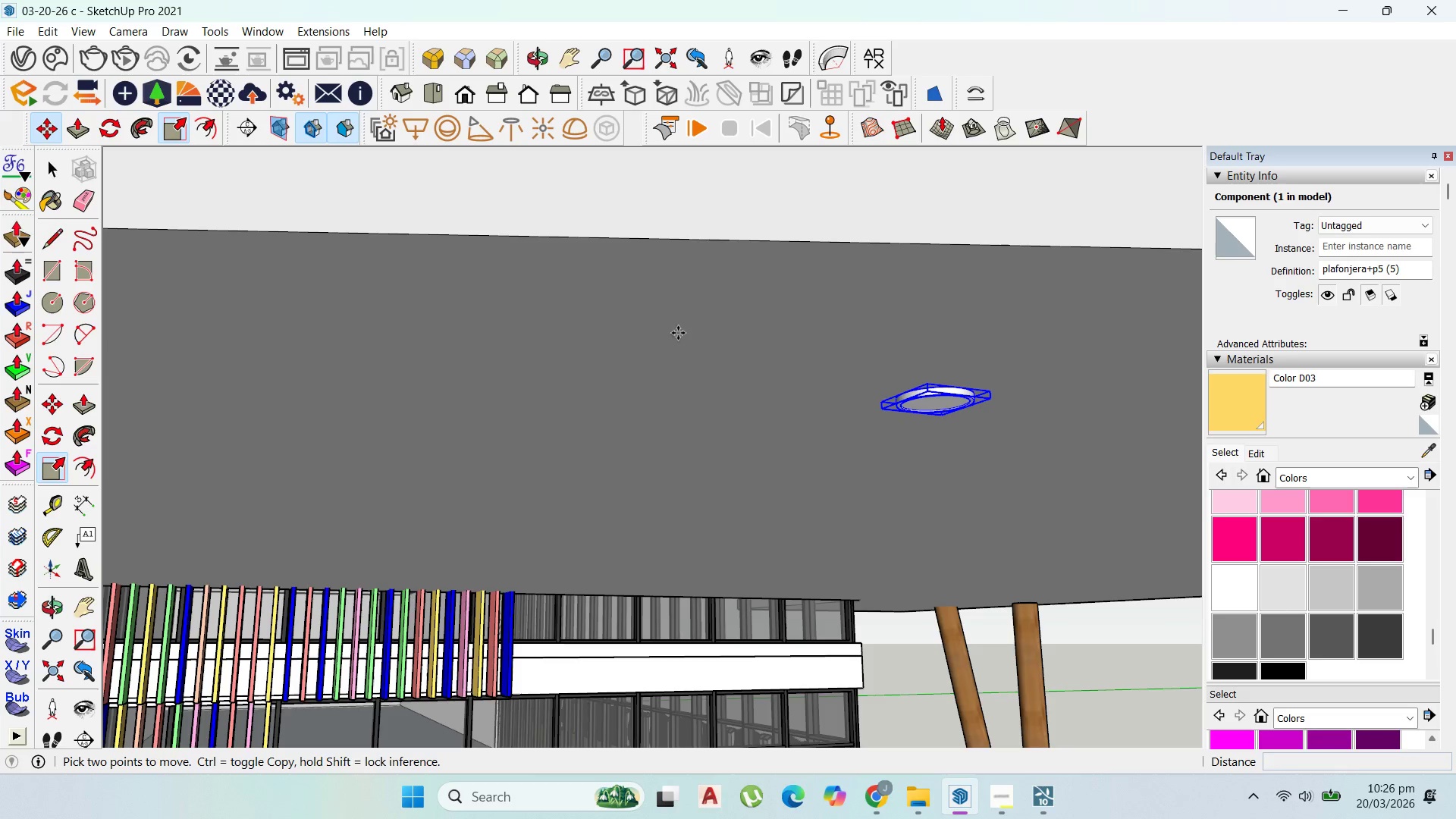 
scroll: coordinate [753, 385], scroll_direction: down, amount: 39.0
 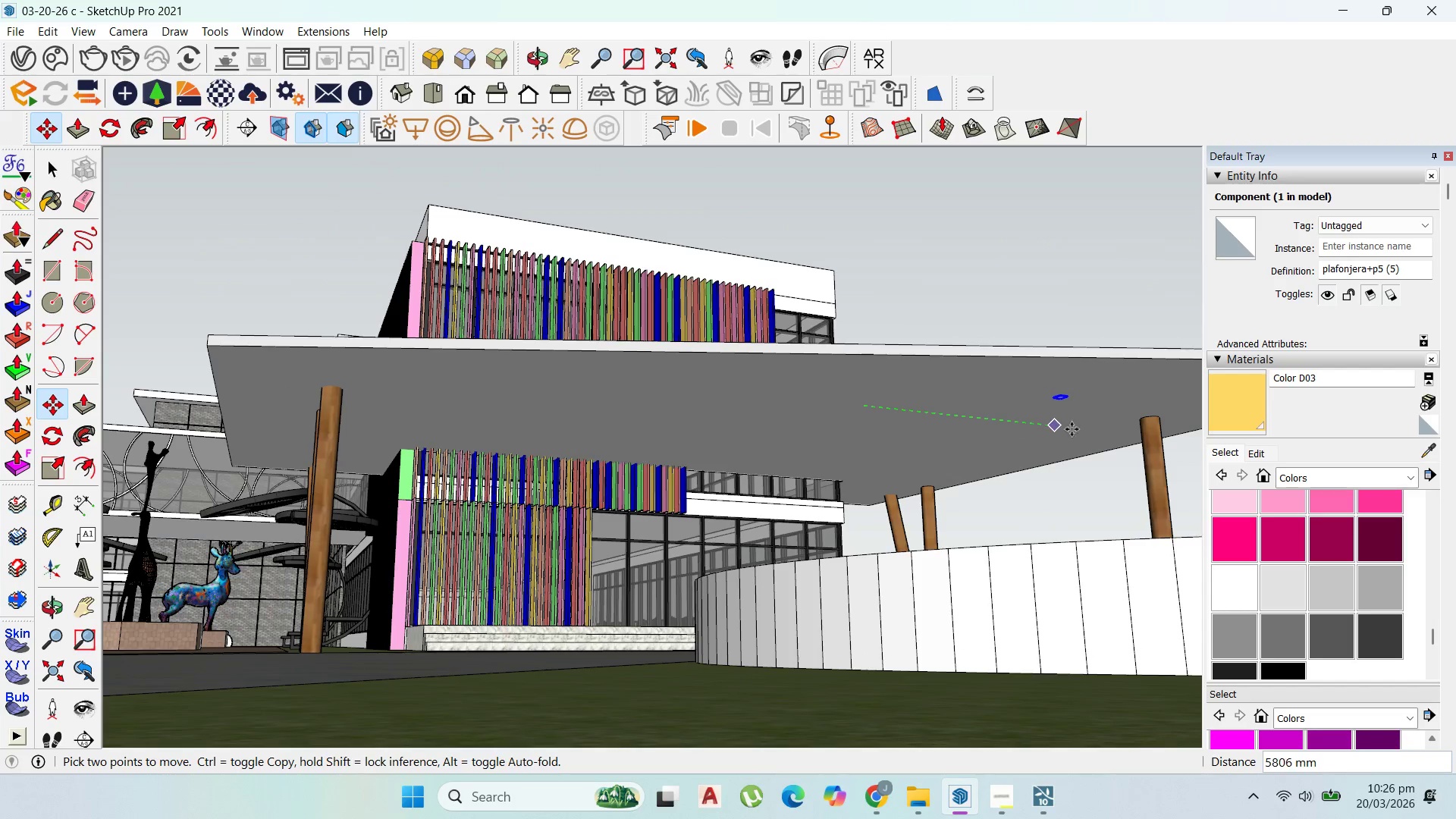 
left_click([1101, 428])
 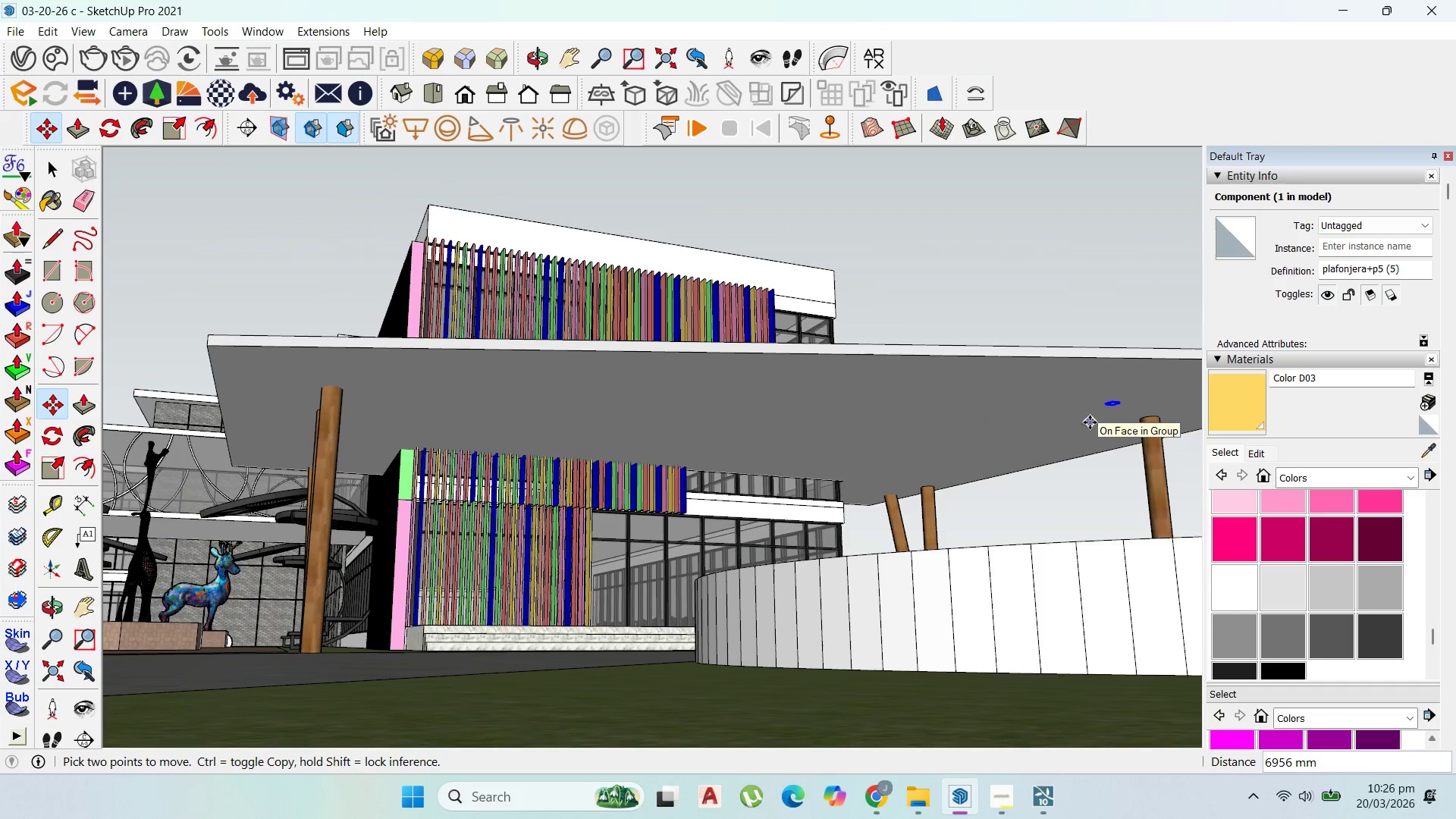 
key(Control+ControlLeft)
 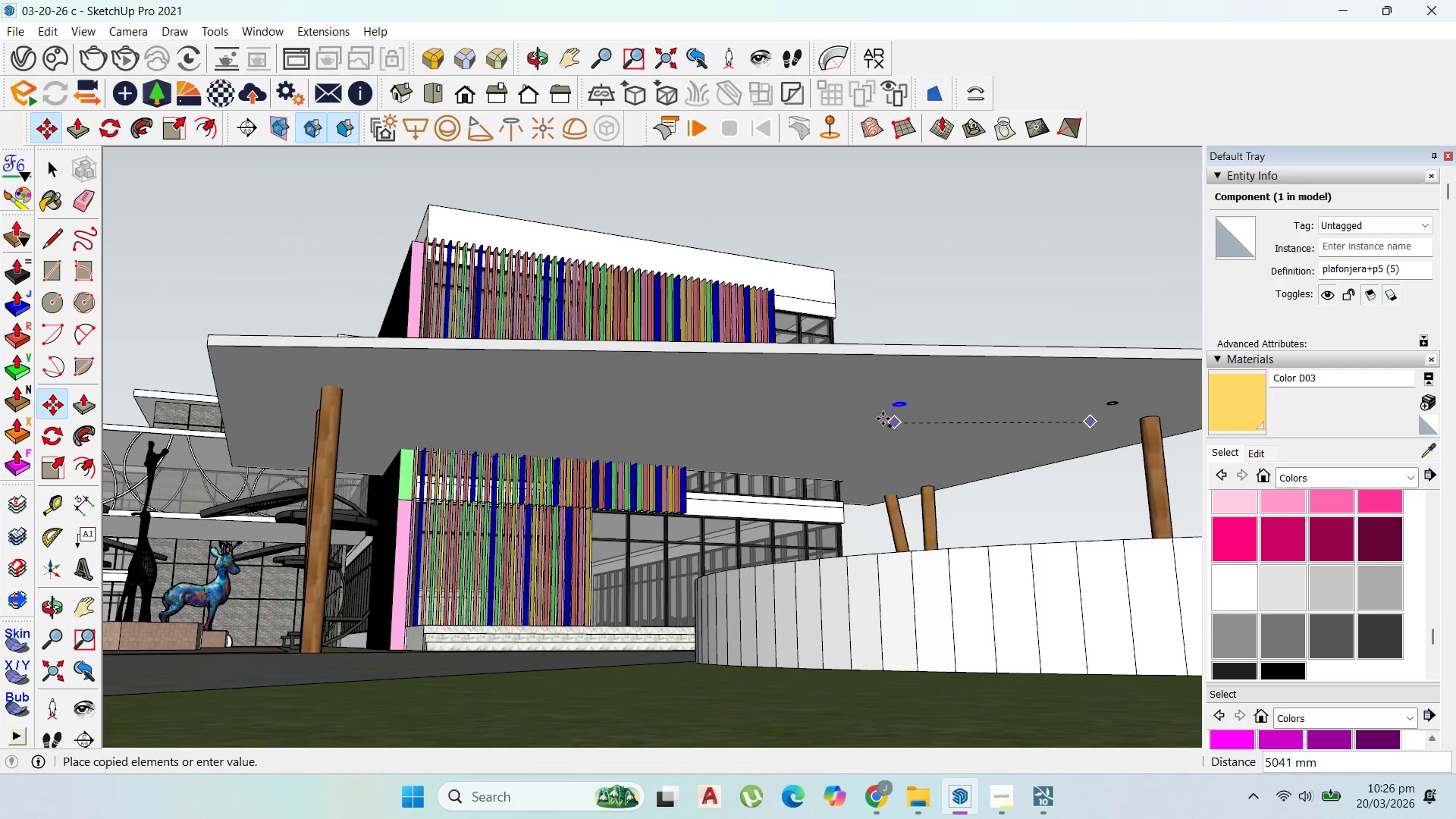 
left_click([874, 417])
 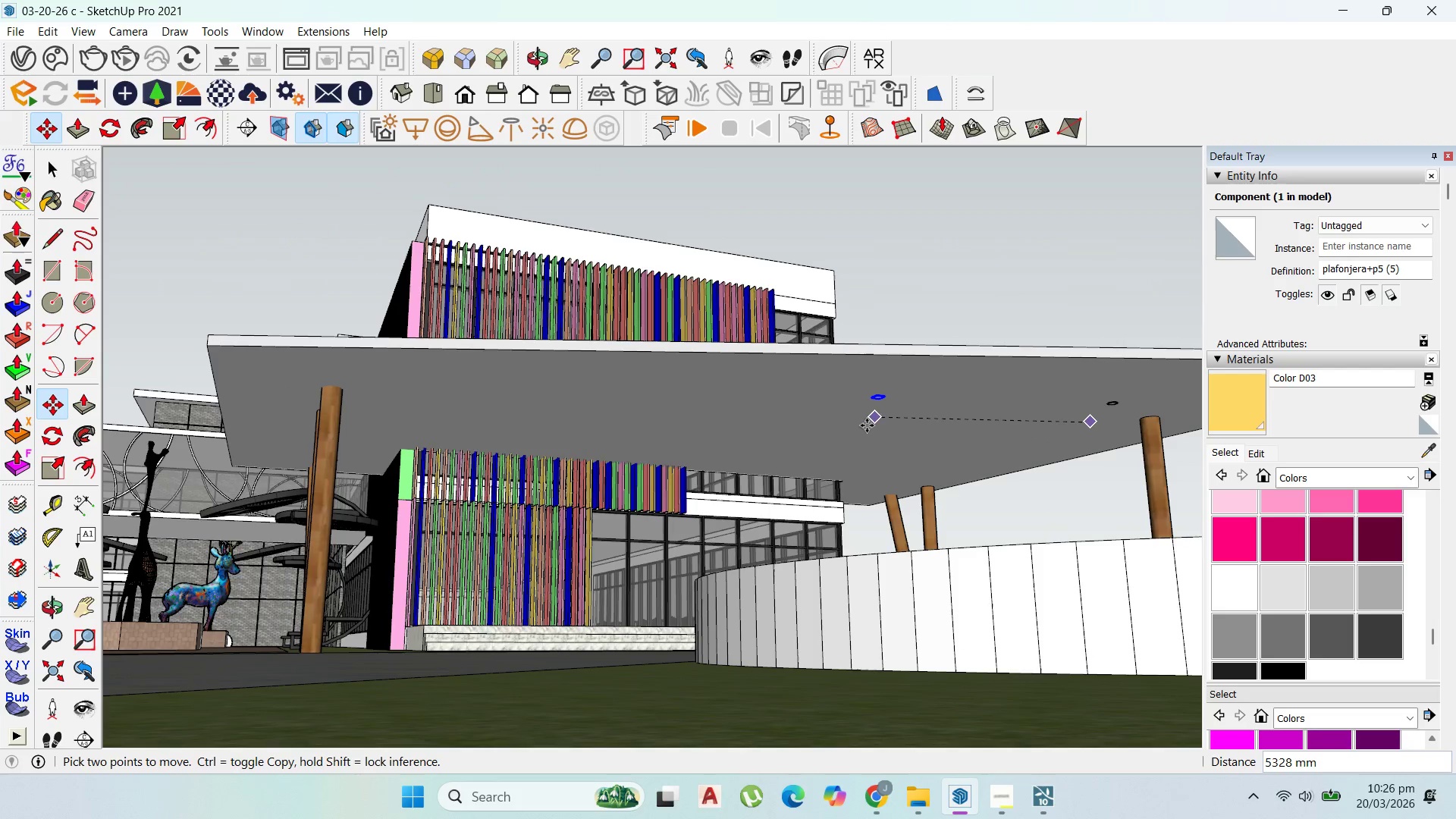 
left_click([866, 425])
 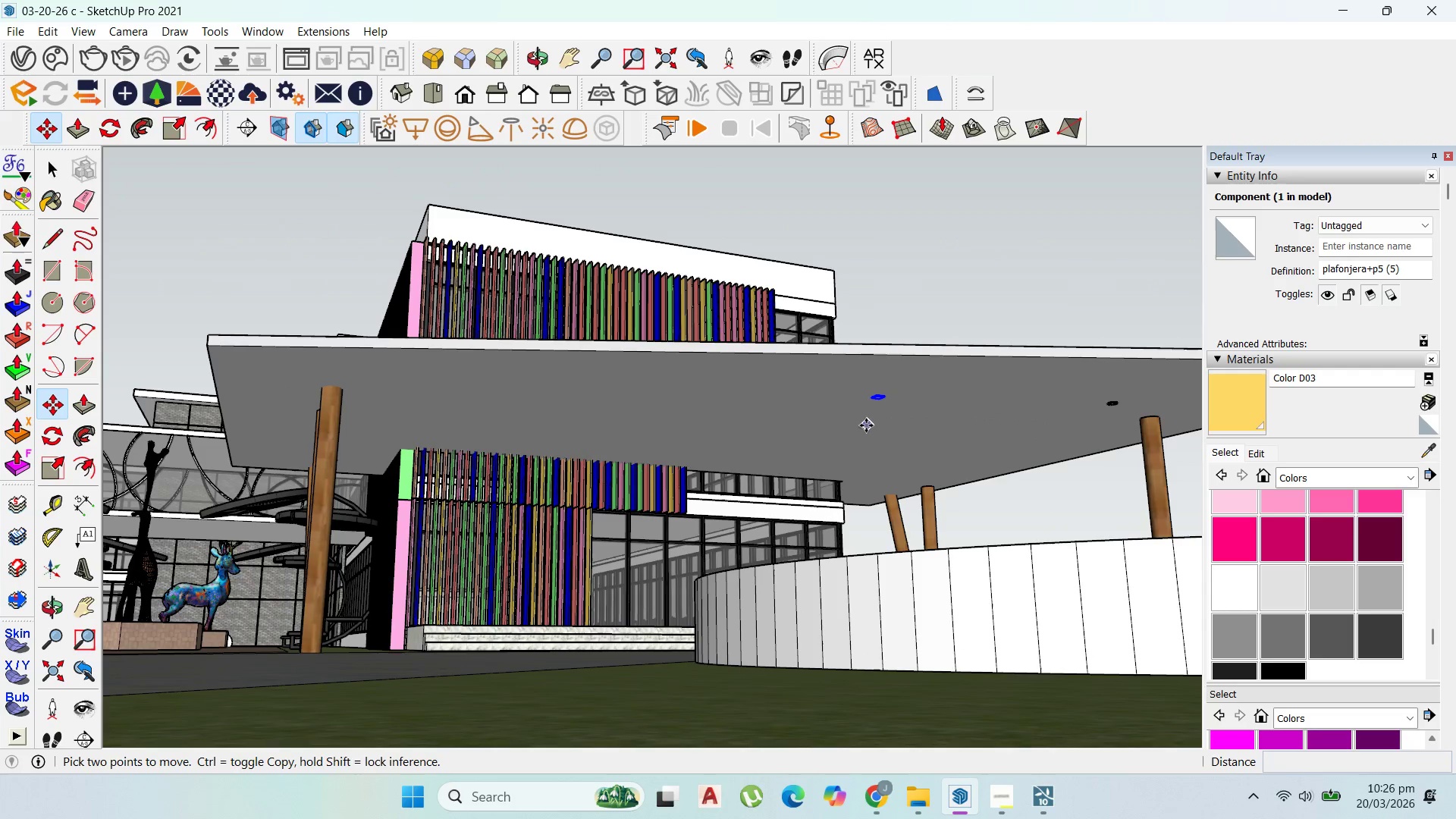 
key(Control+ControlLeft)
 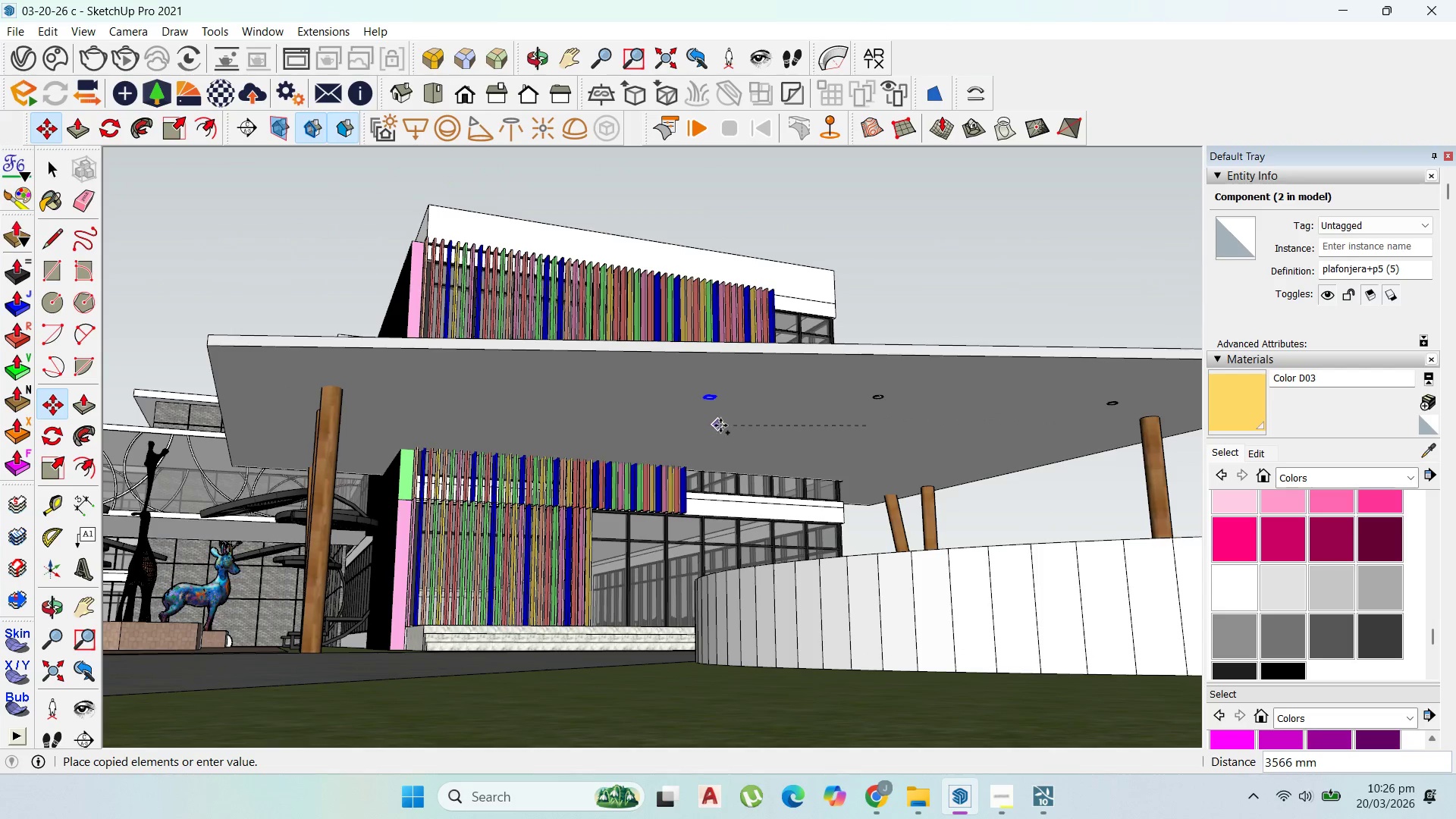 
left_click([730, 425])
 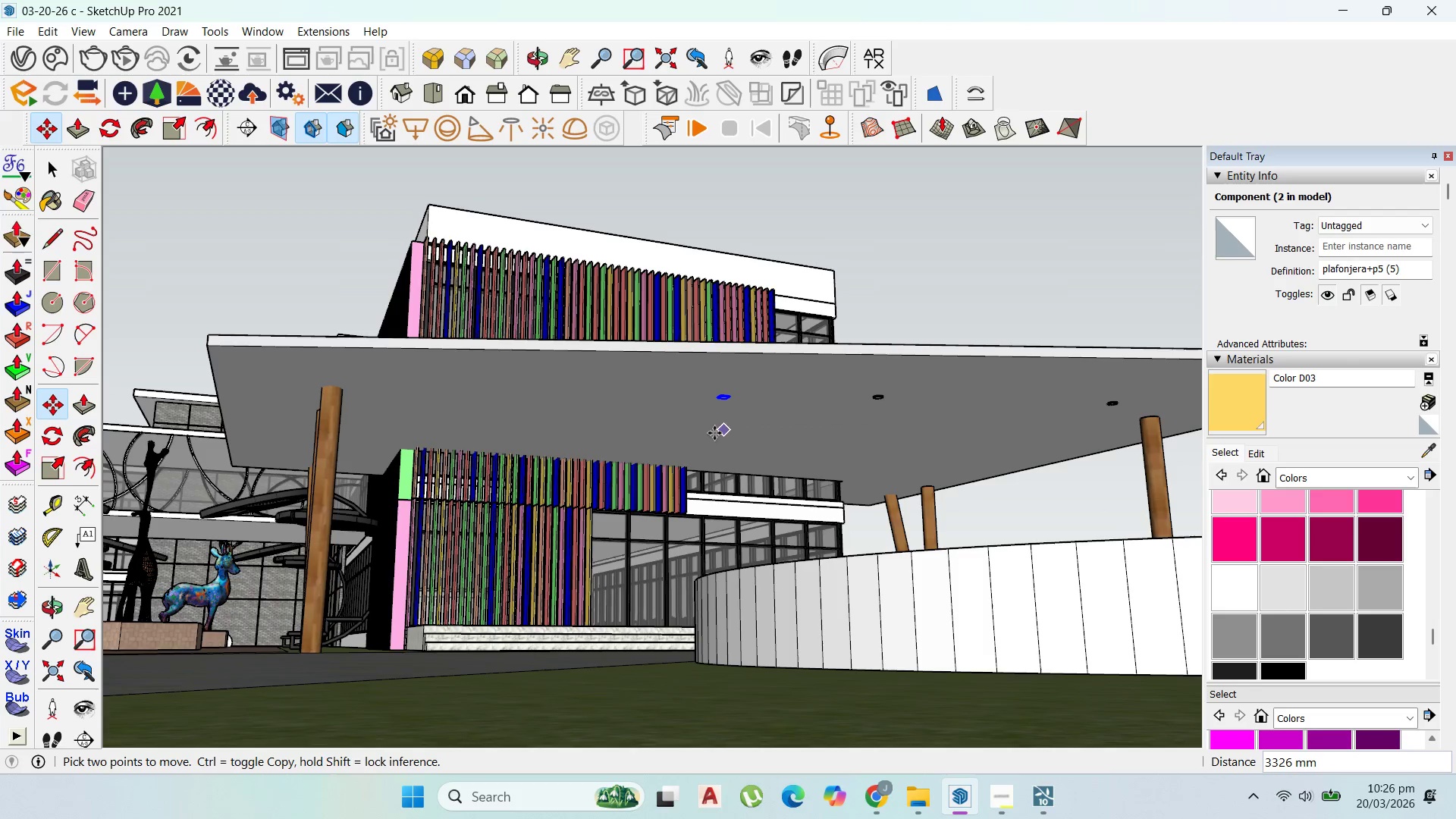 
key(Control+ControlLeft)
 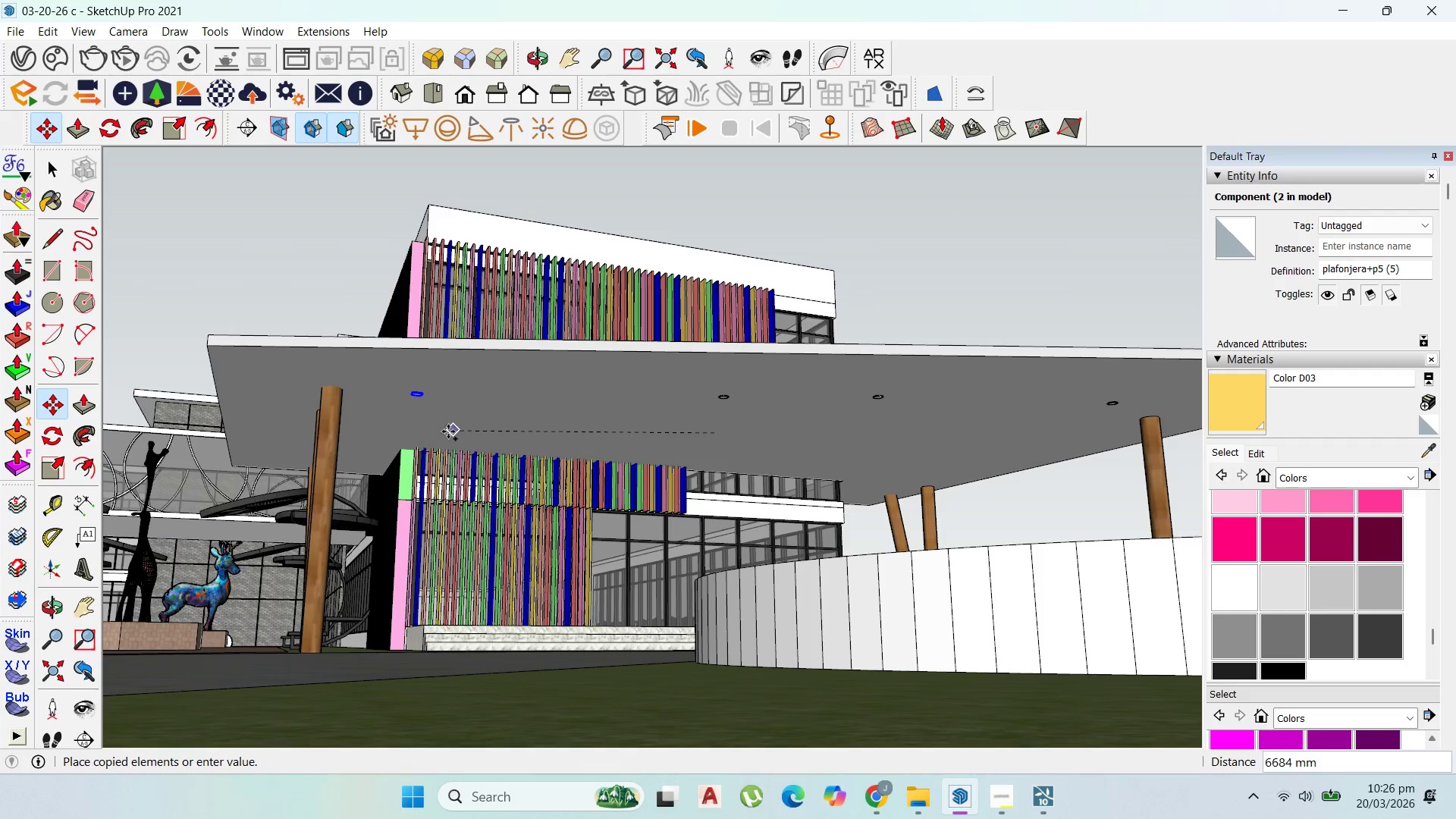 
left_click([447, 431])
 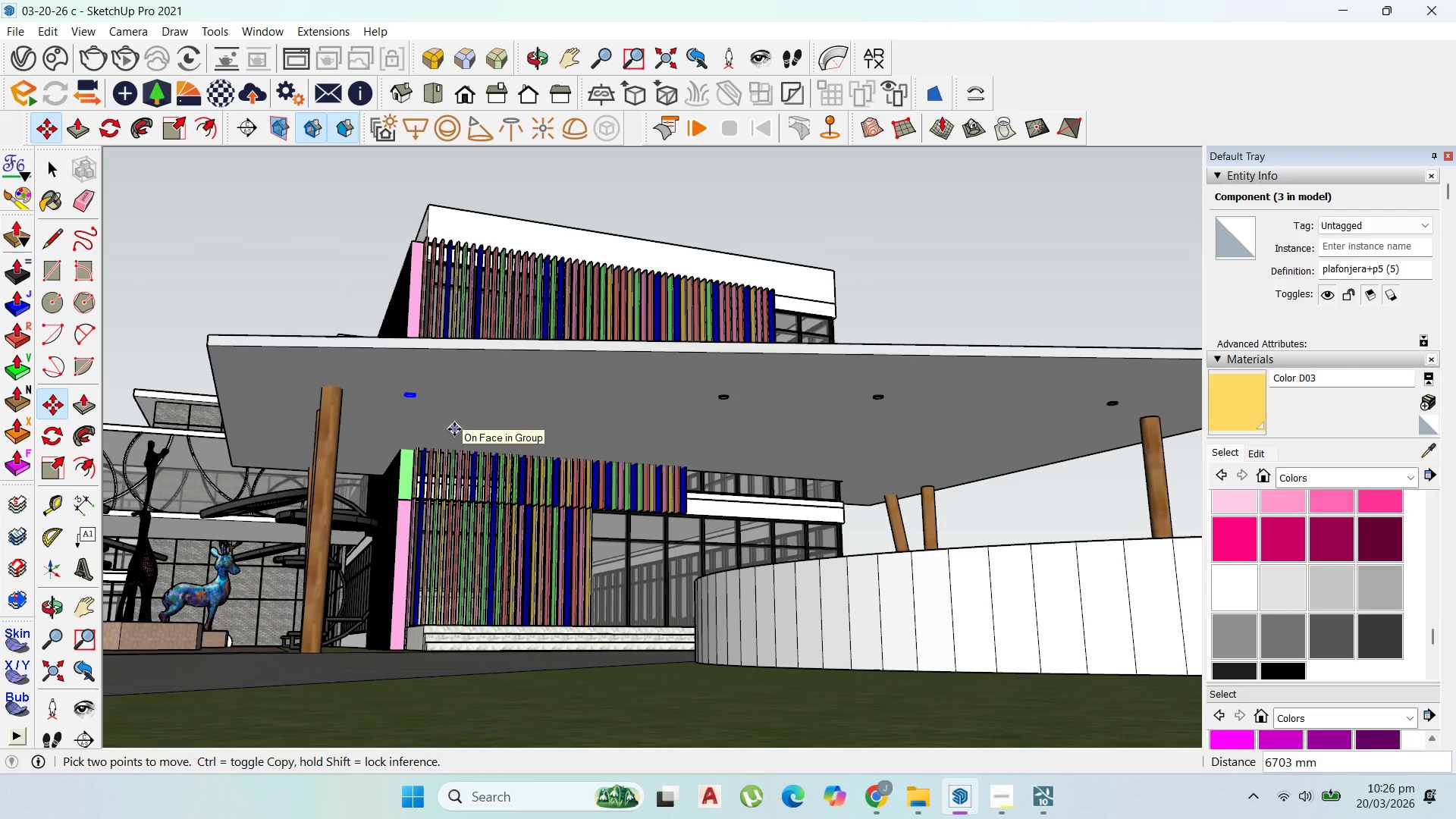 
key(Control+ControlLeft)
 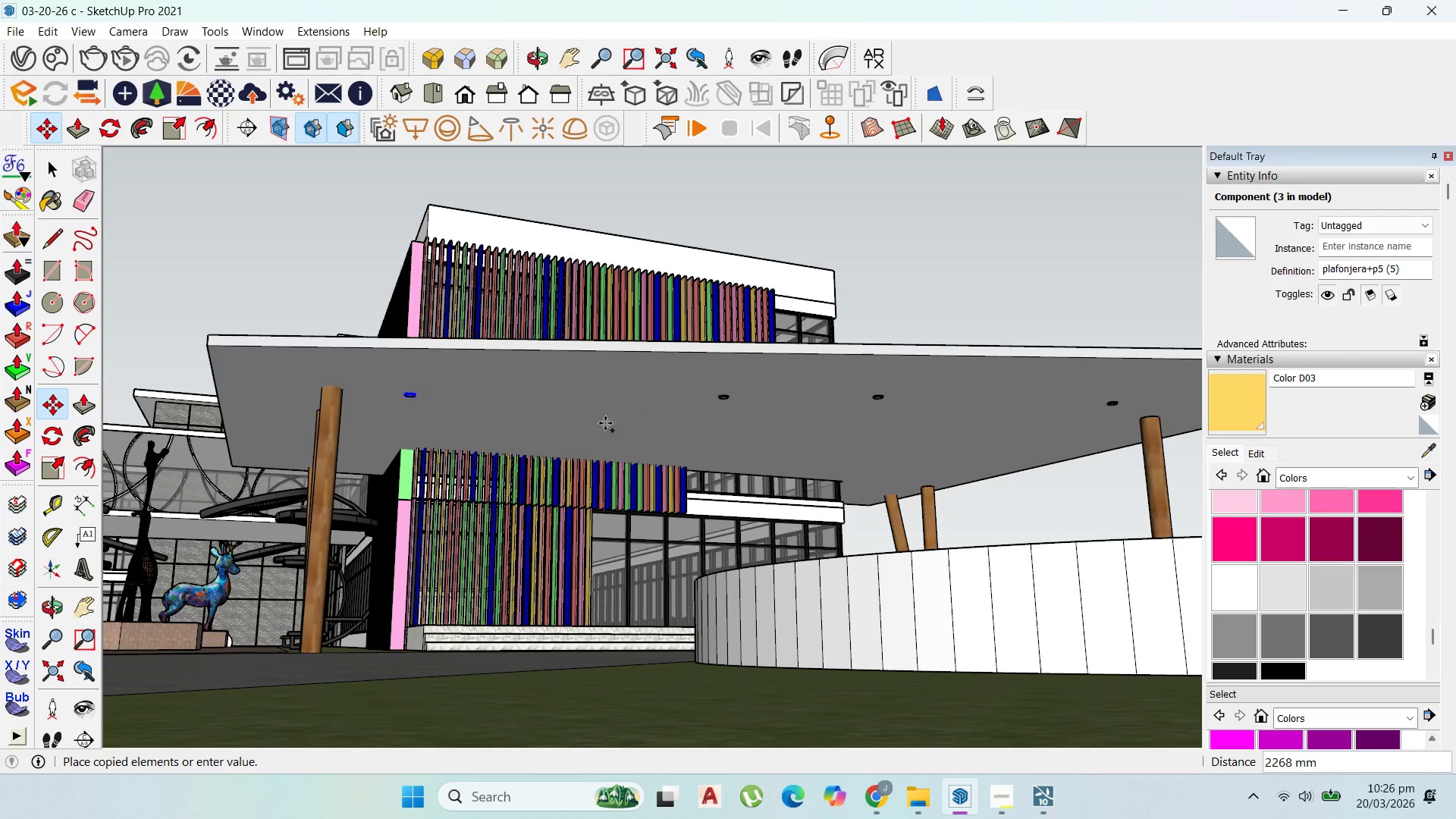 
left_click([454, 429])
 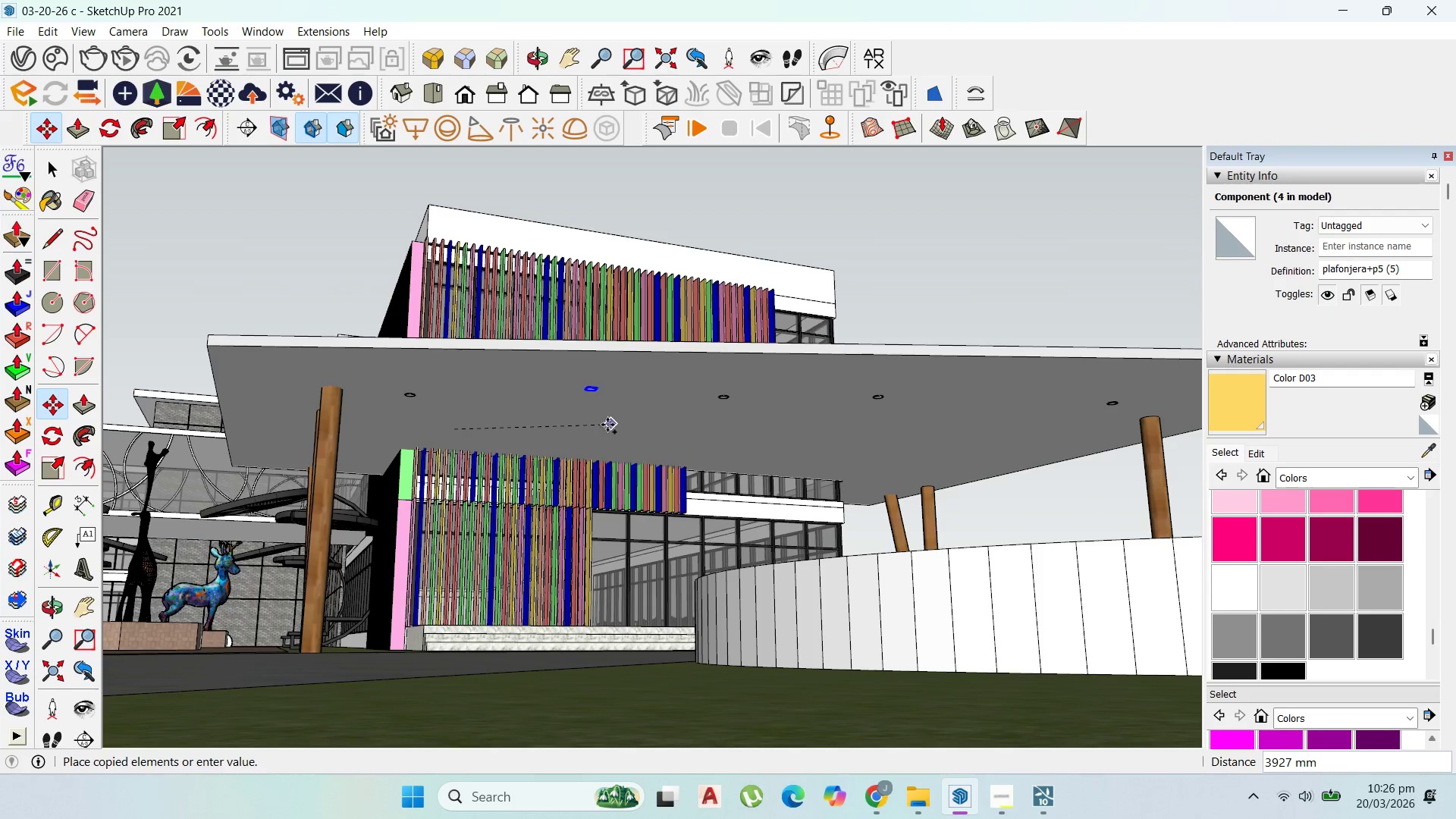 
left_click([592, 425])
 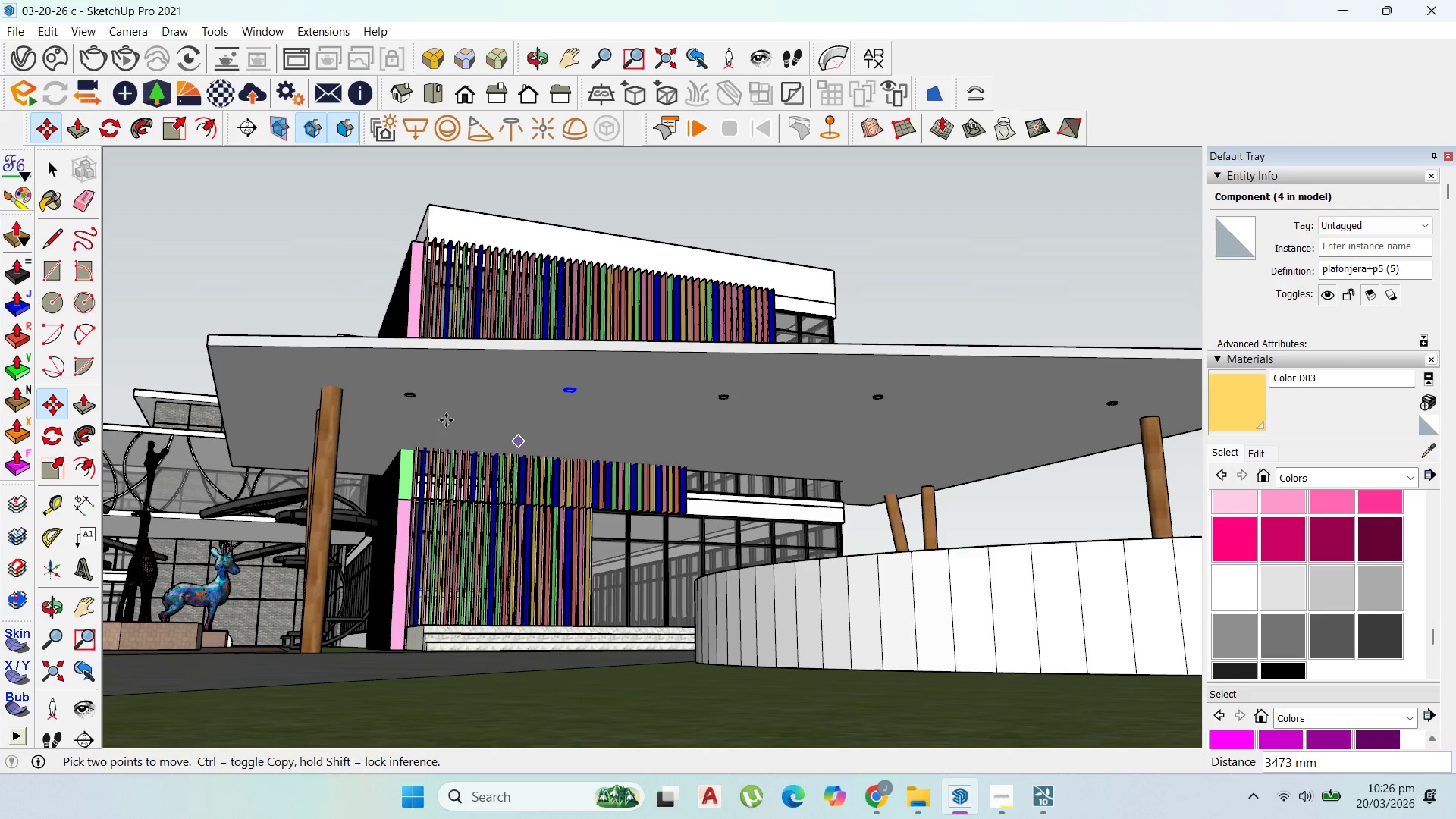 
scroll: coordinate [419, 397], scroll_direction: up, amount: 5.0
 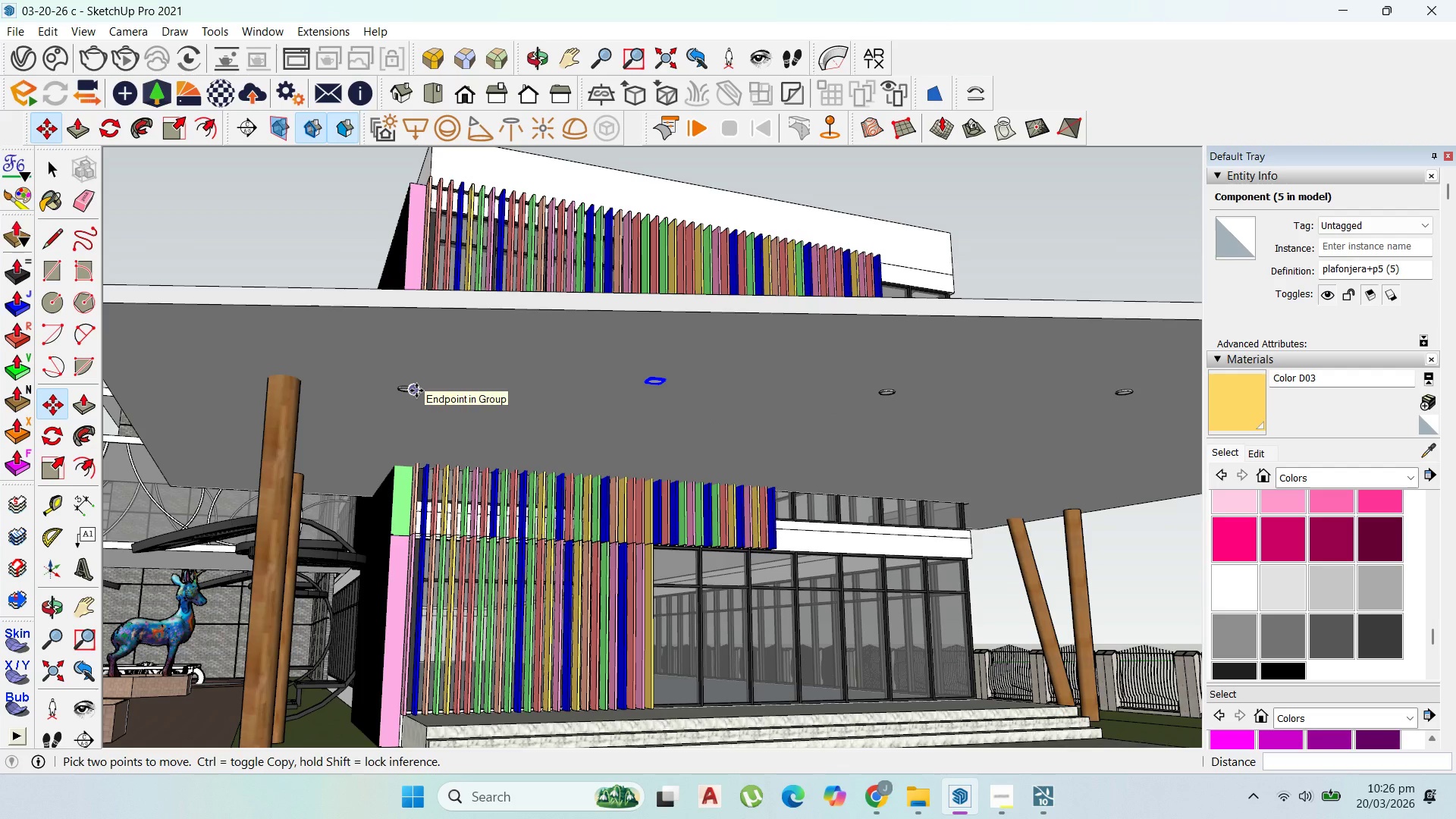 
key(Escape)
 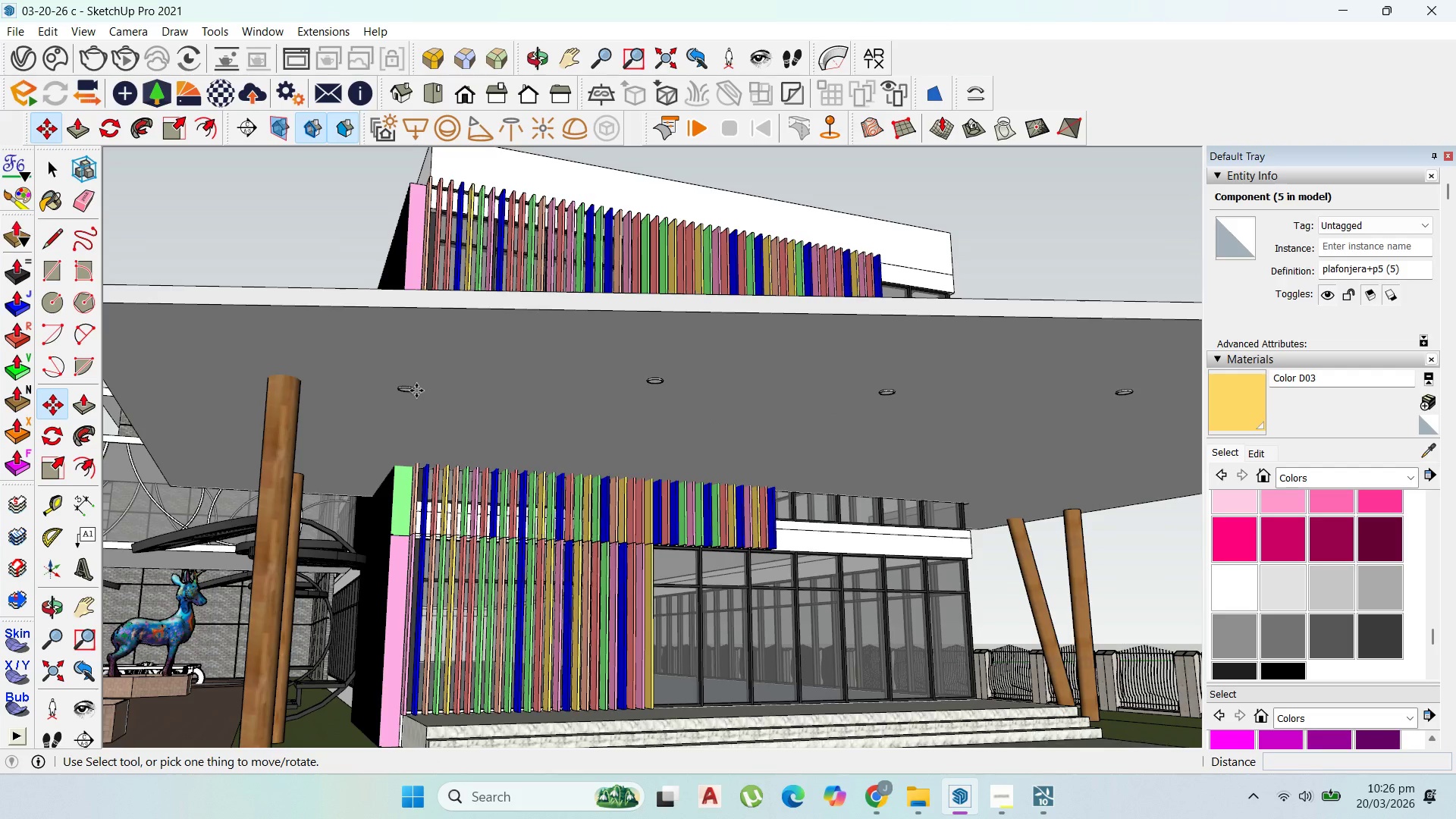 
scroll: coordinate [416, 391], scroll_direction: up, amount: 1.0
 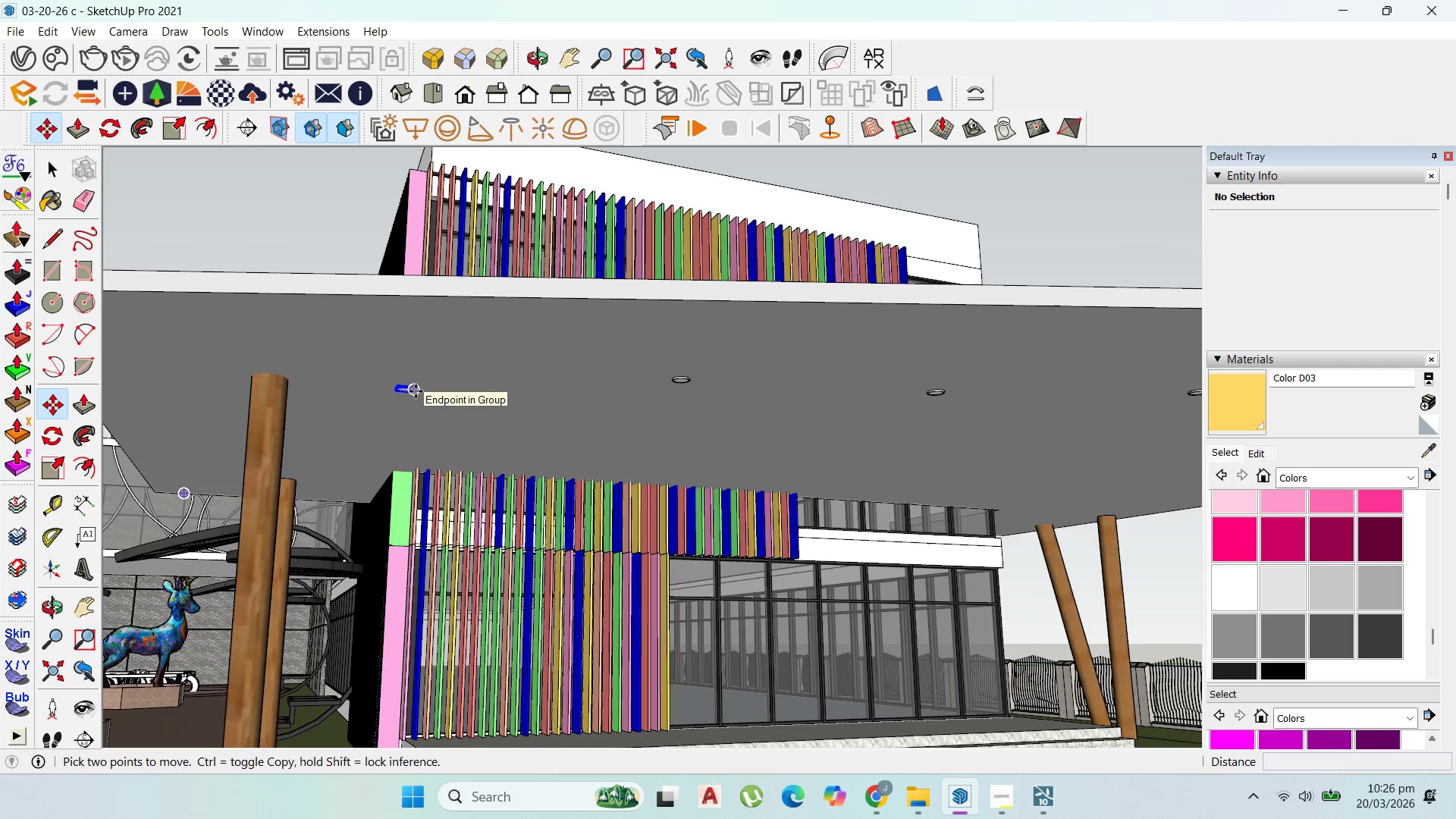 
key(Control+ControlLeft)
 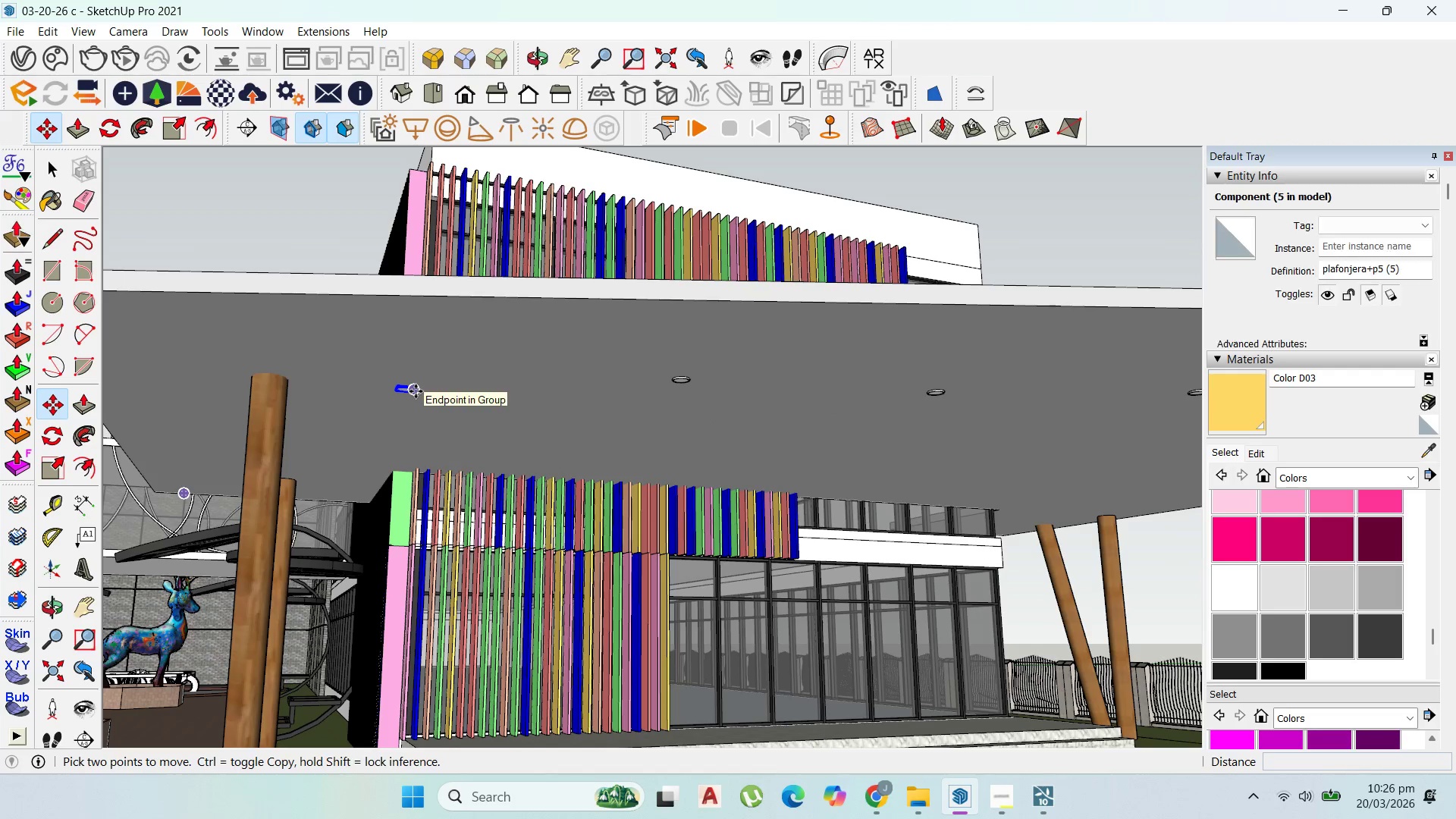 
left_click([416, 391])
 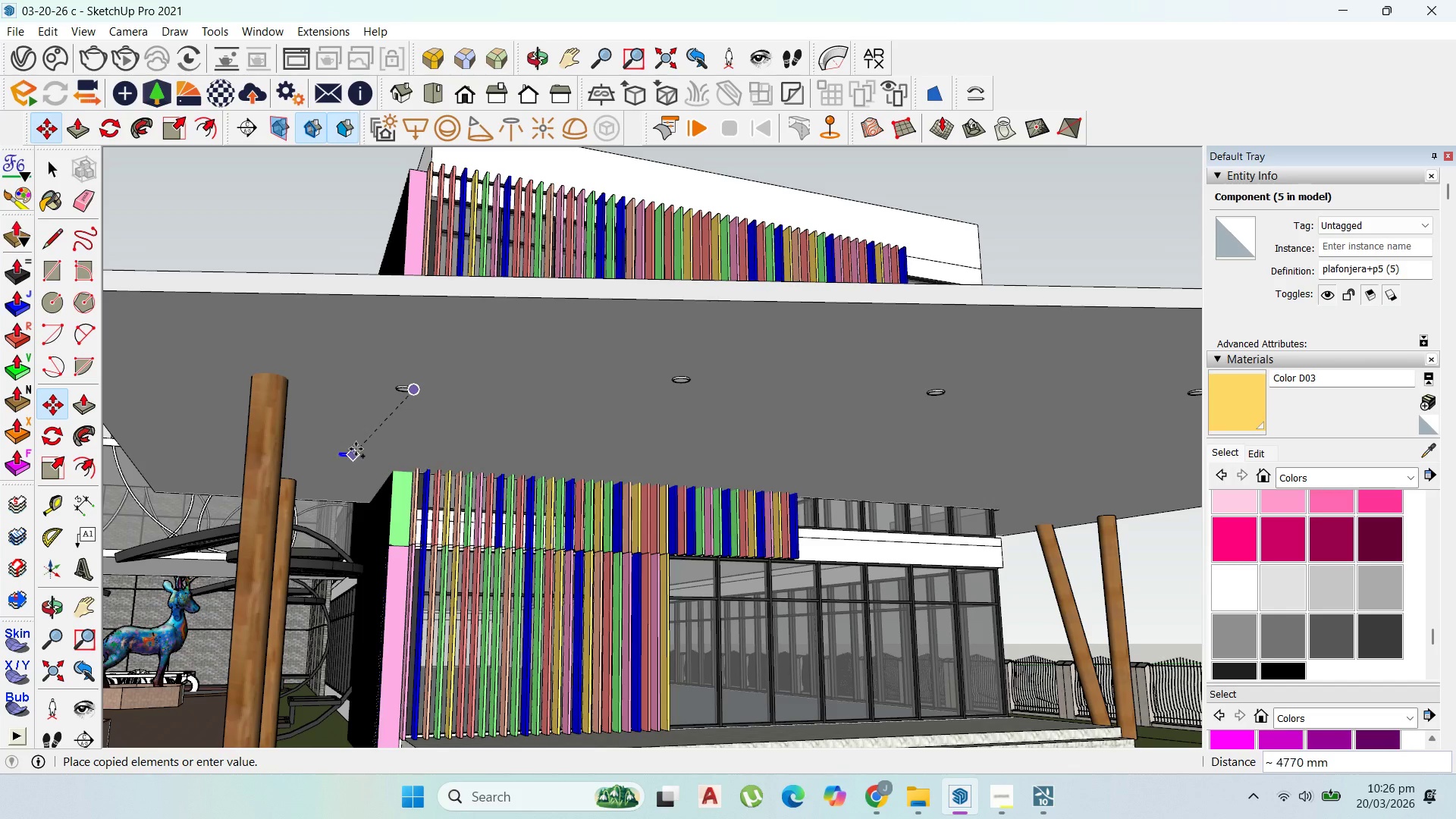 
left_click([357, 447])
 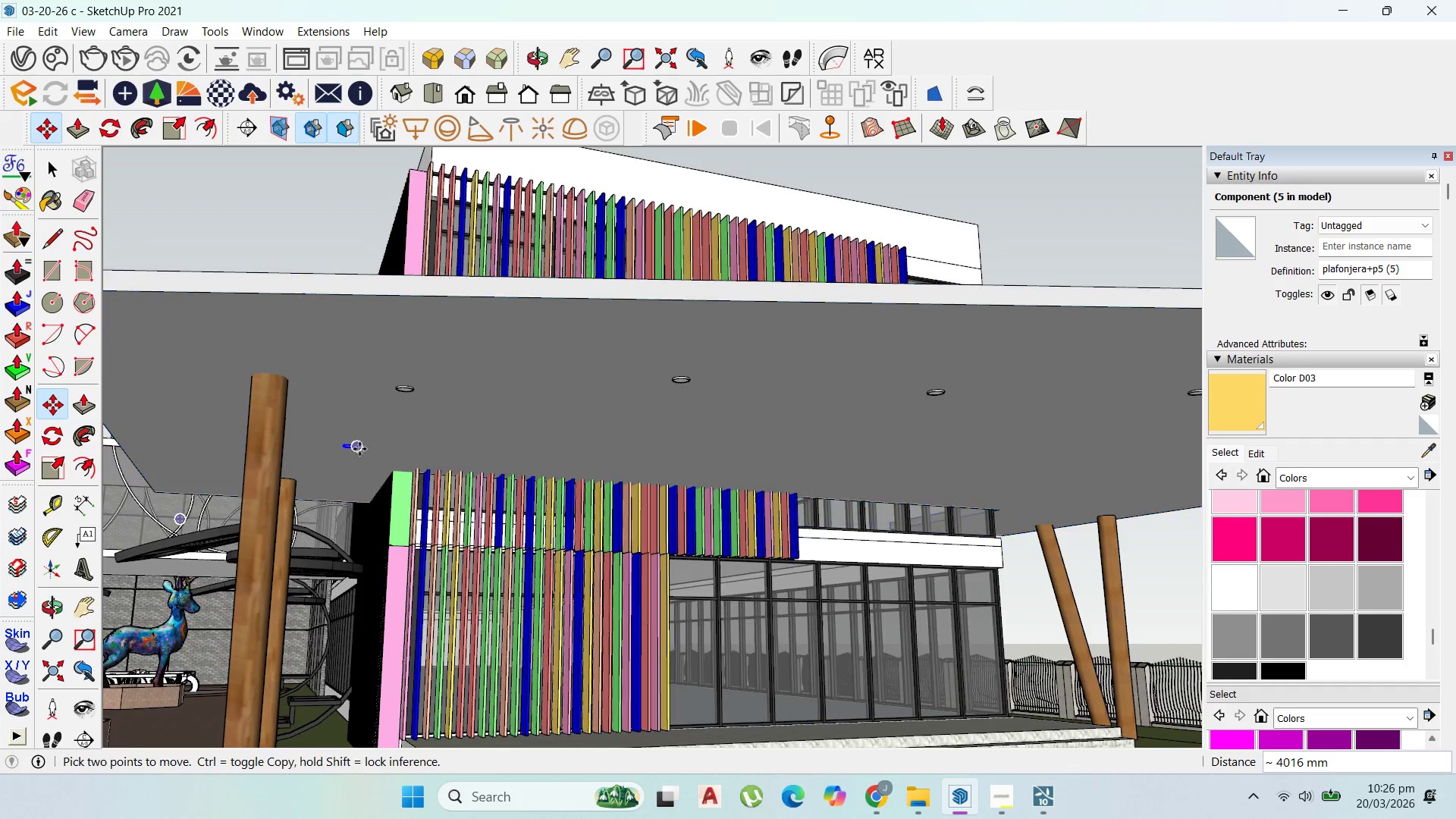 
left_click([358, 448])
 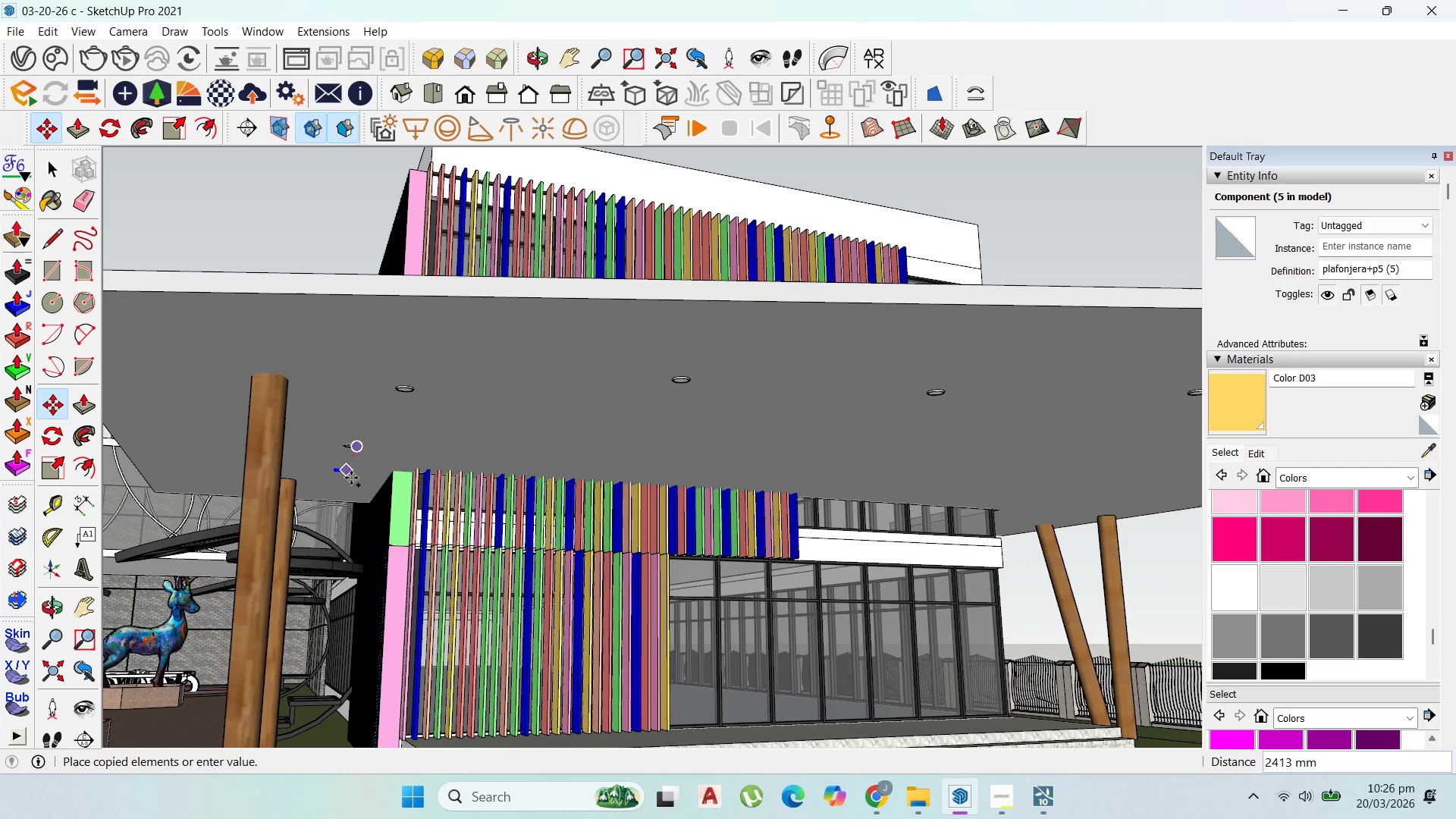 
key(Control+ControlLeft)
 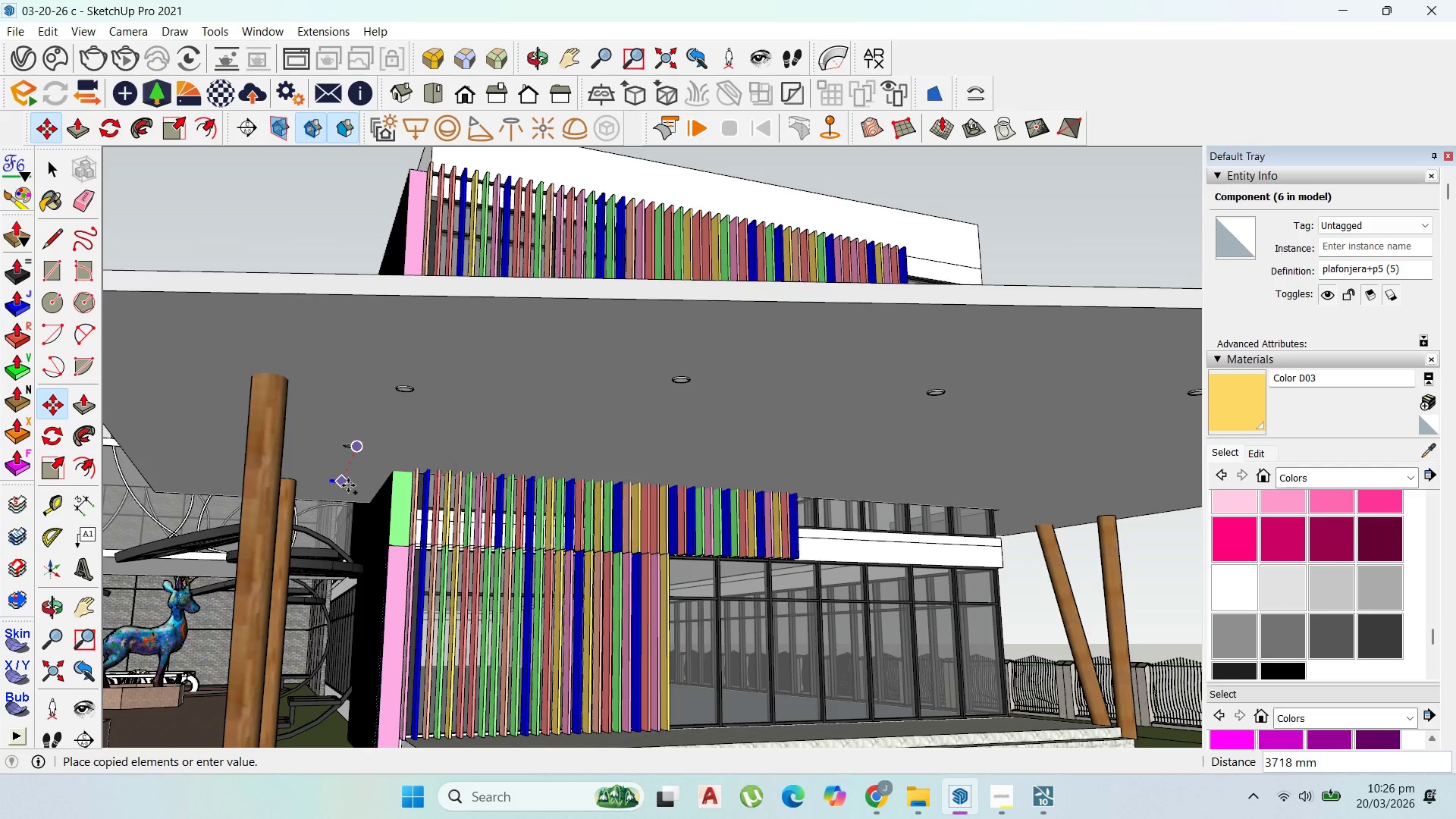 
left_click([348, 485])
 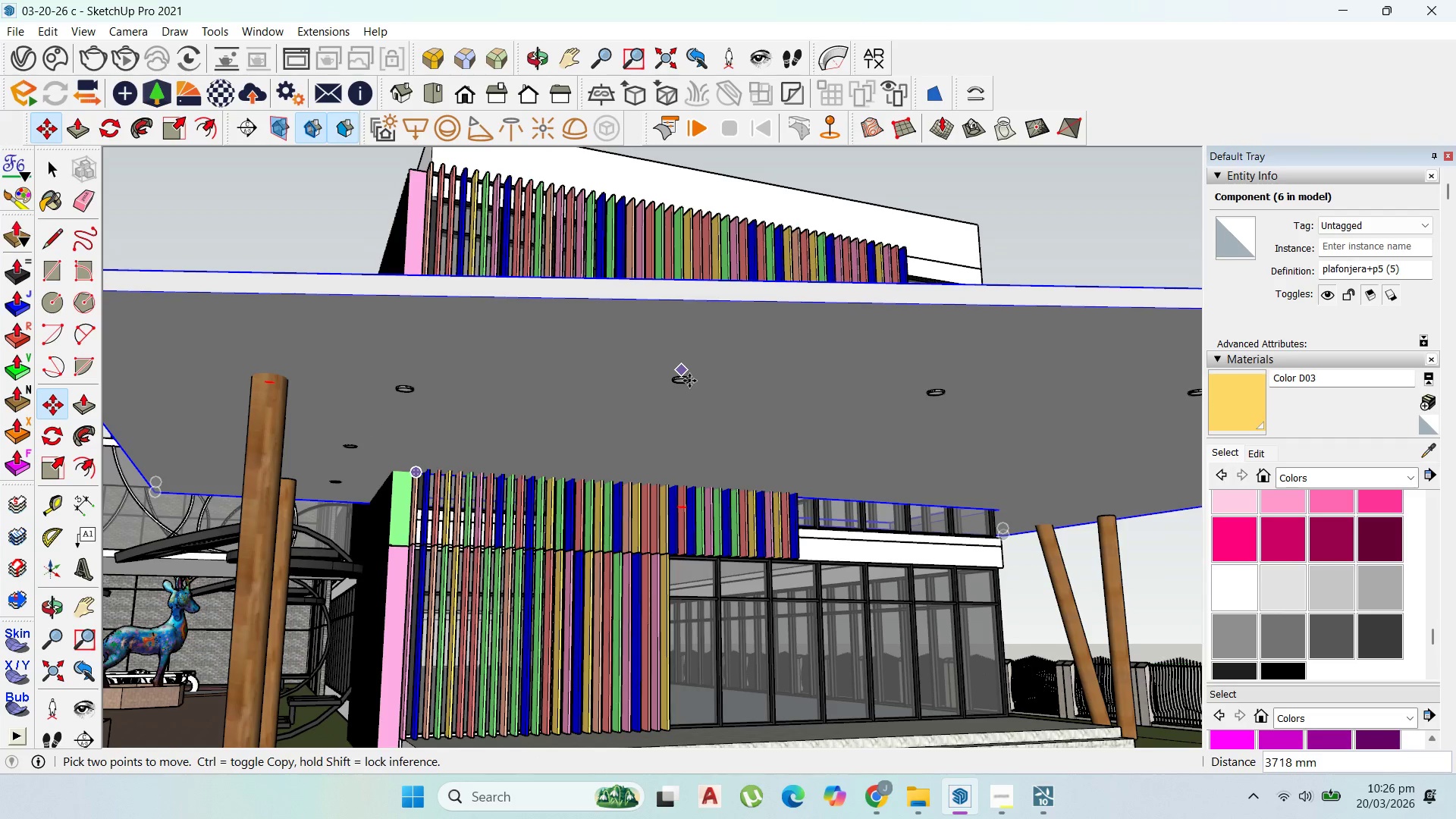 
key(Escape)
 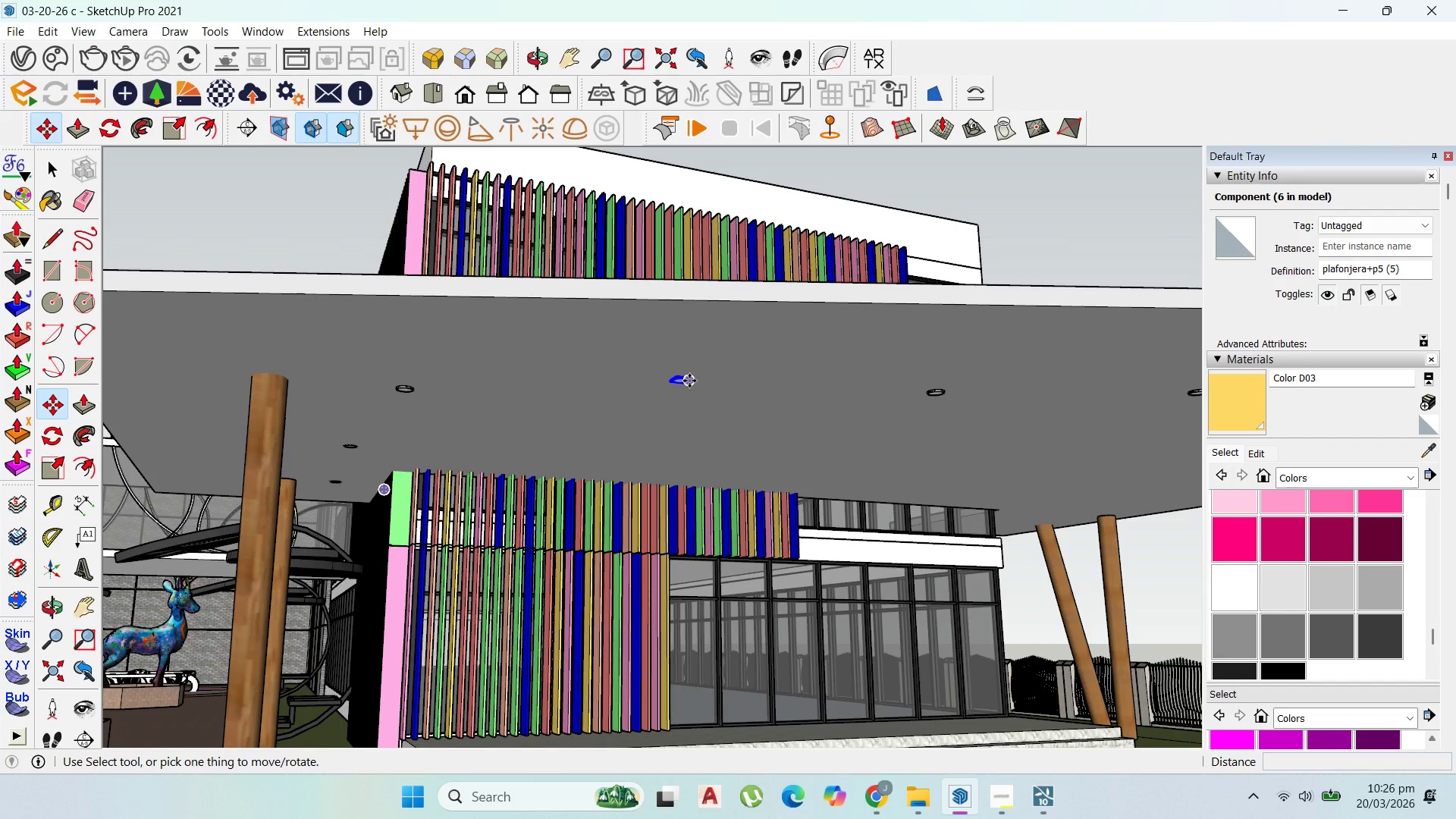 
key(Control+ControlLeft)
 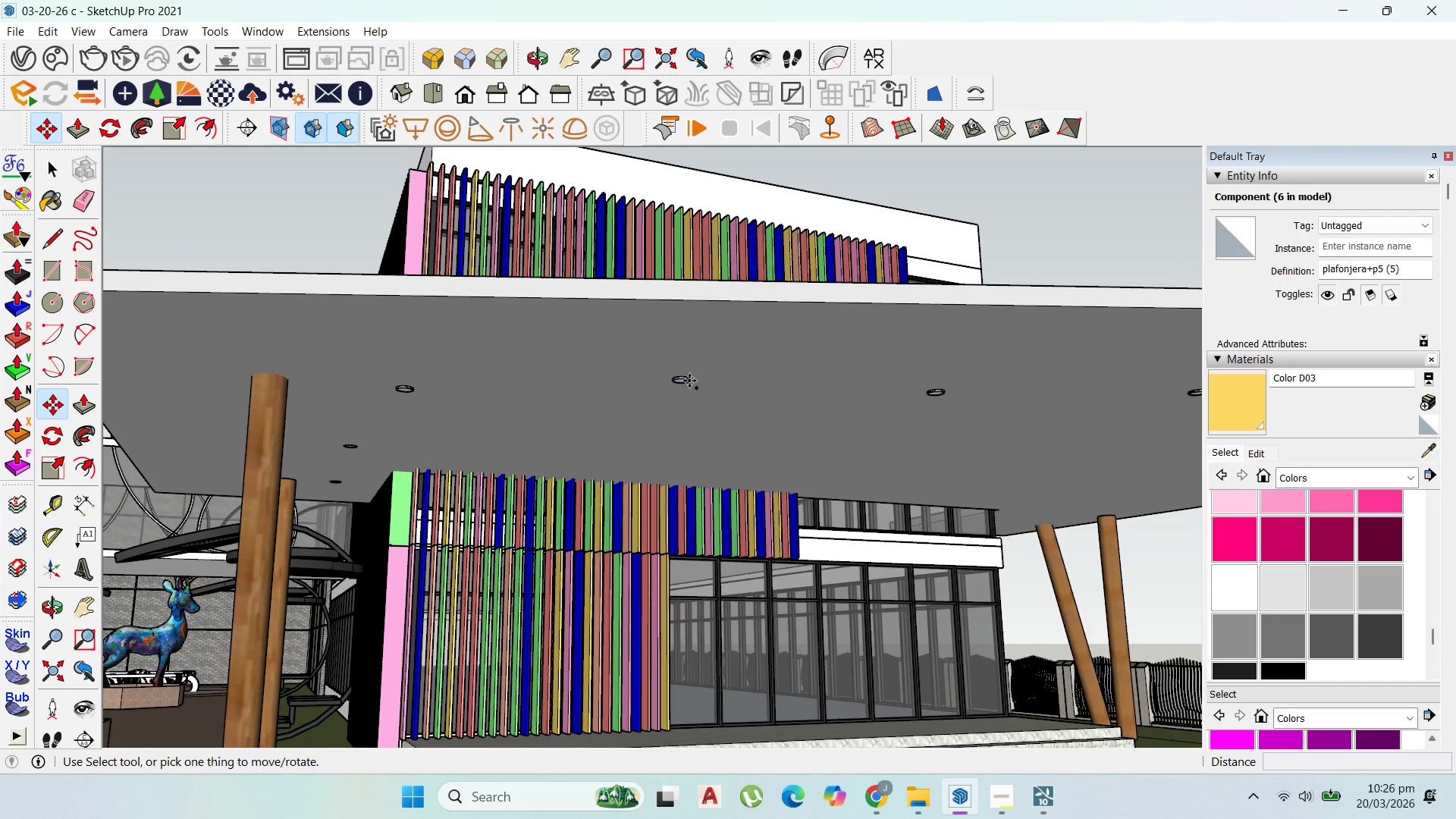 
left_click([689, 381])
 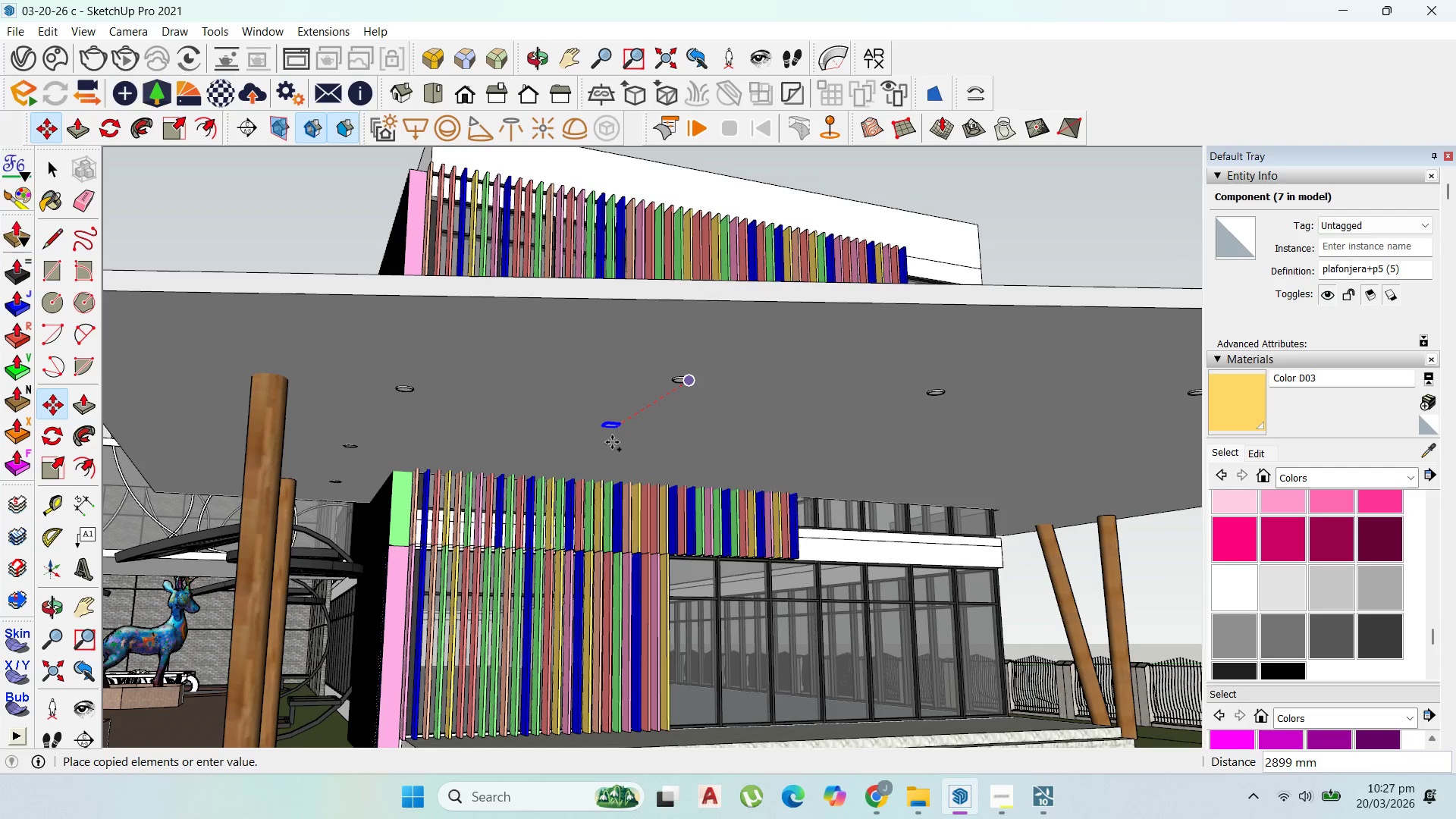 
left_click([596, 450])
 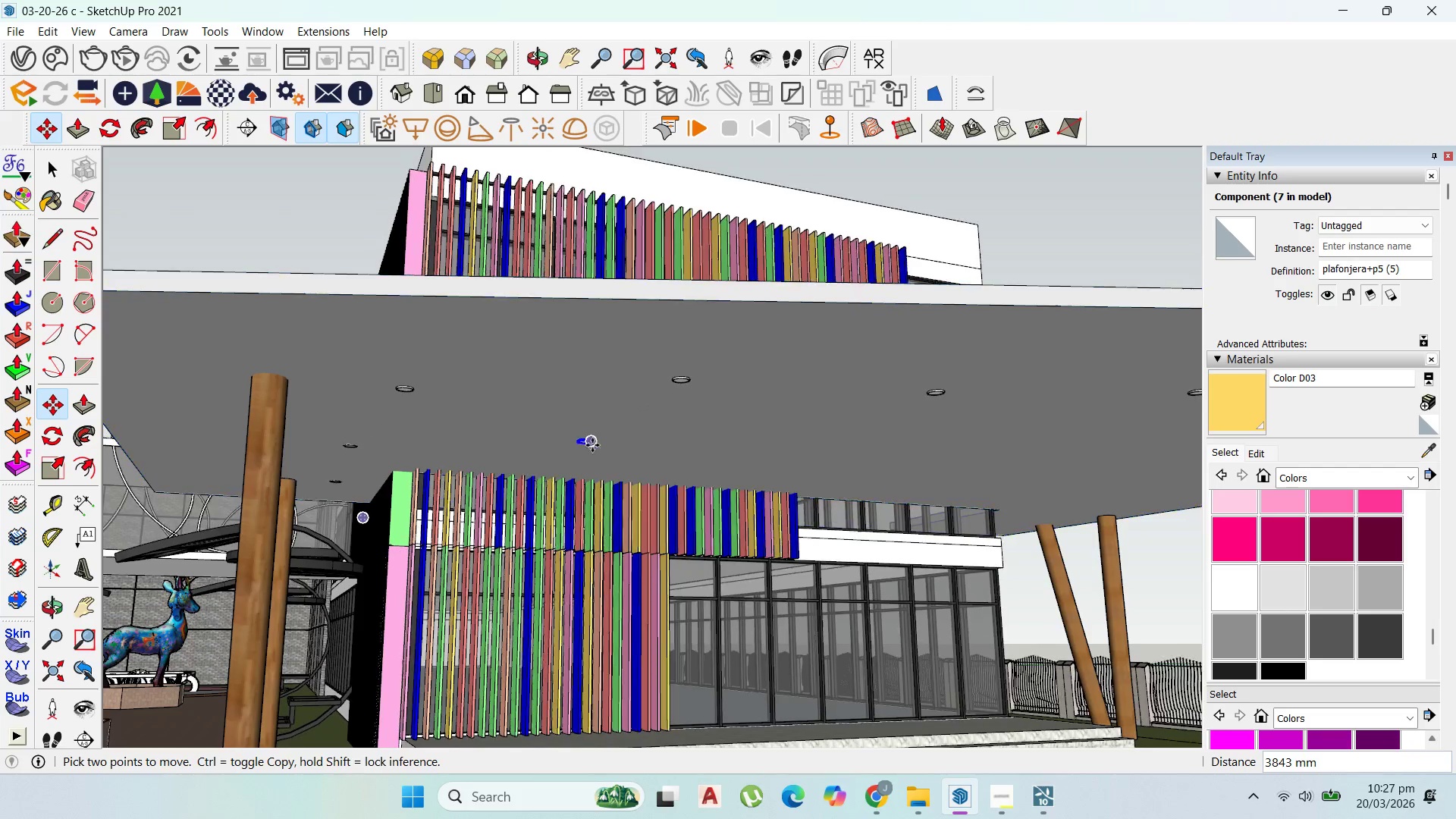 
key(Control+ControlLeft)
 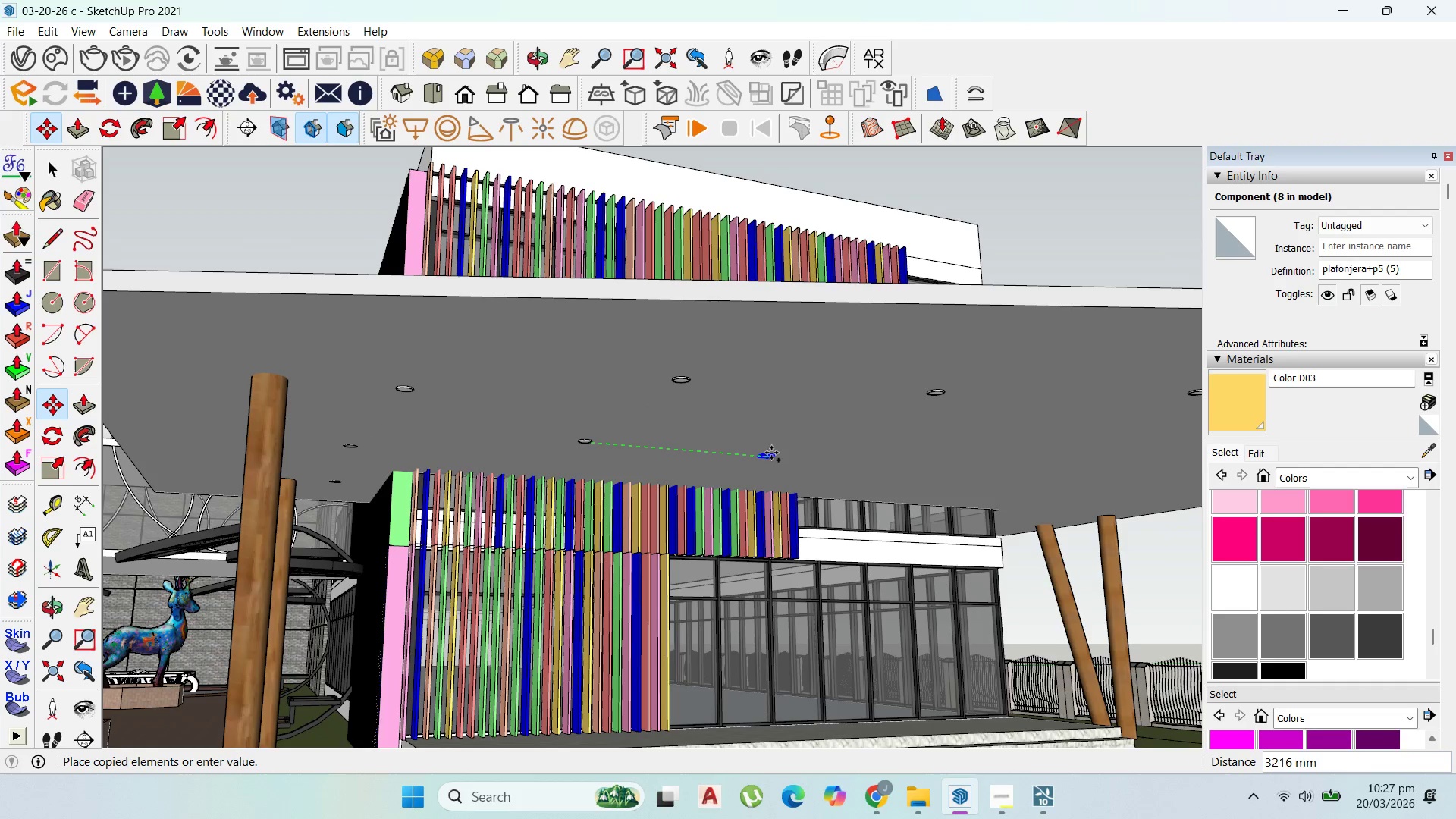 
left_click([773, 453])
 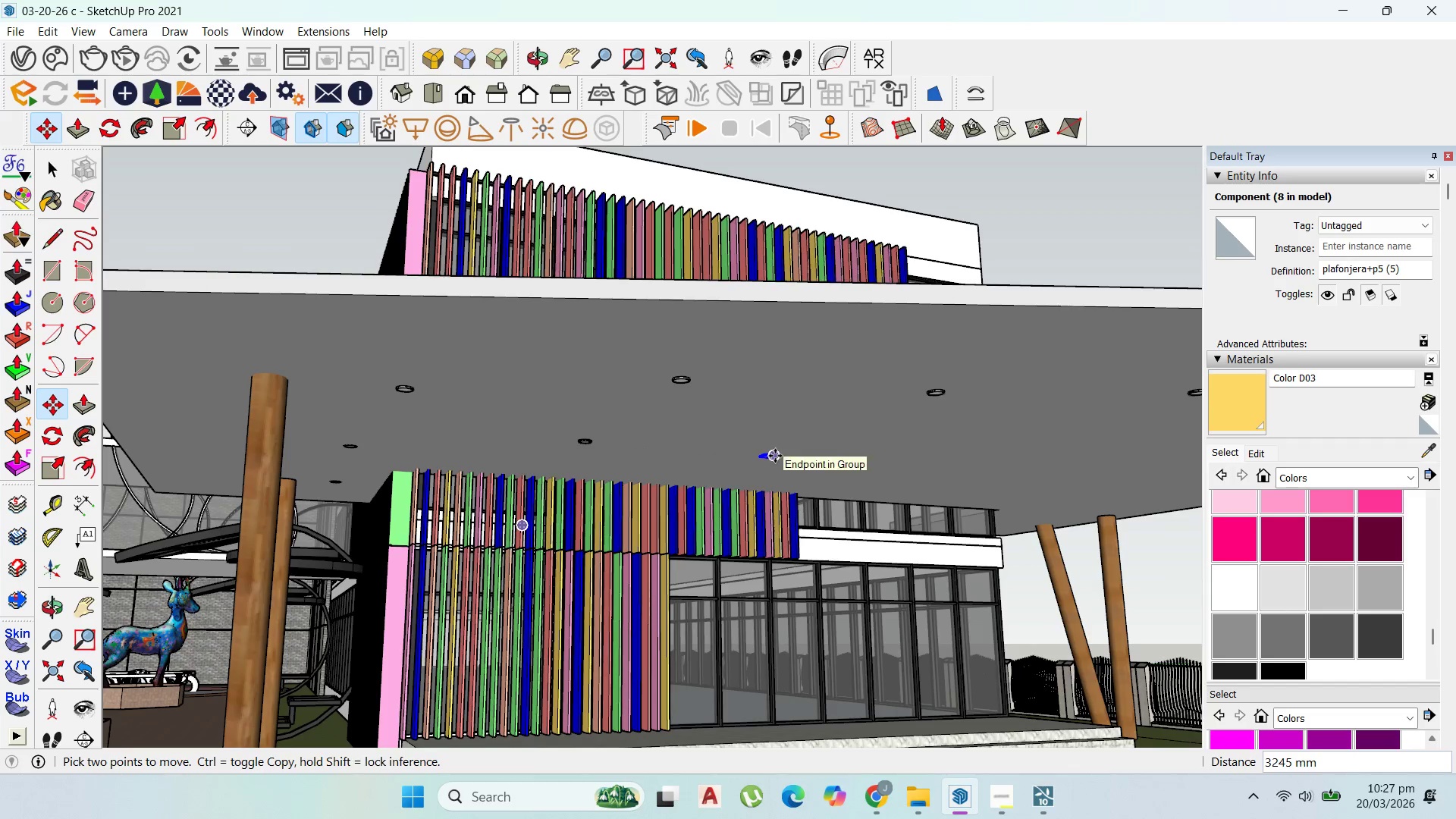 
left_click([771, 457])
 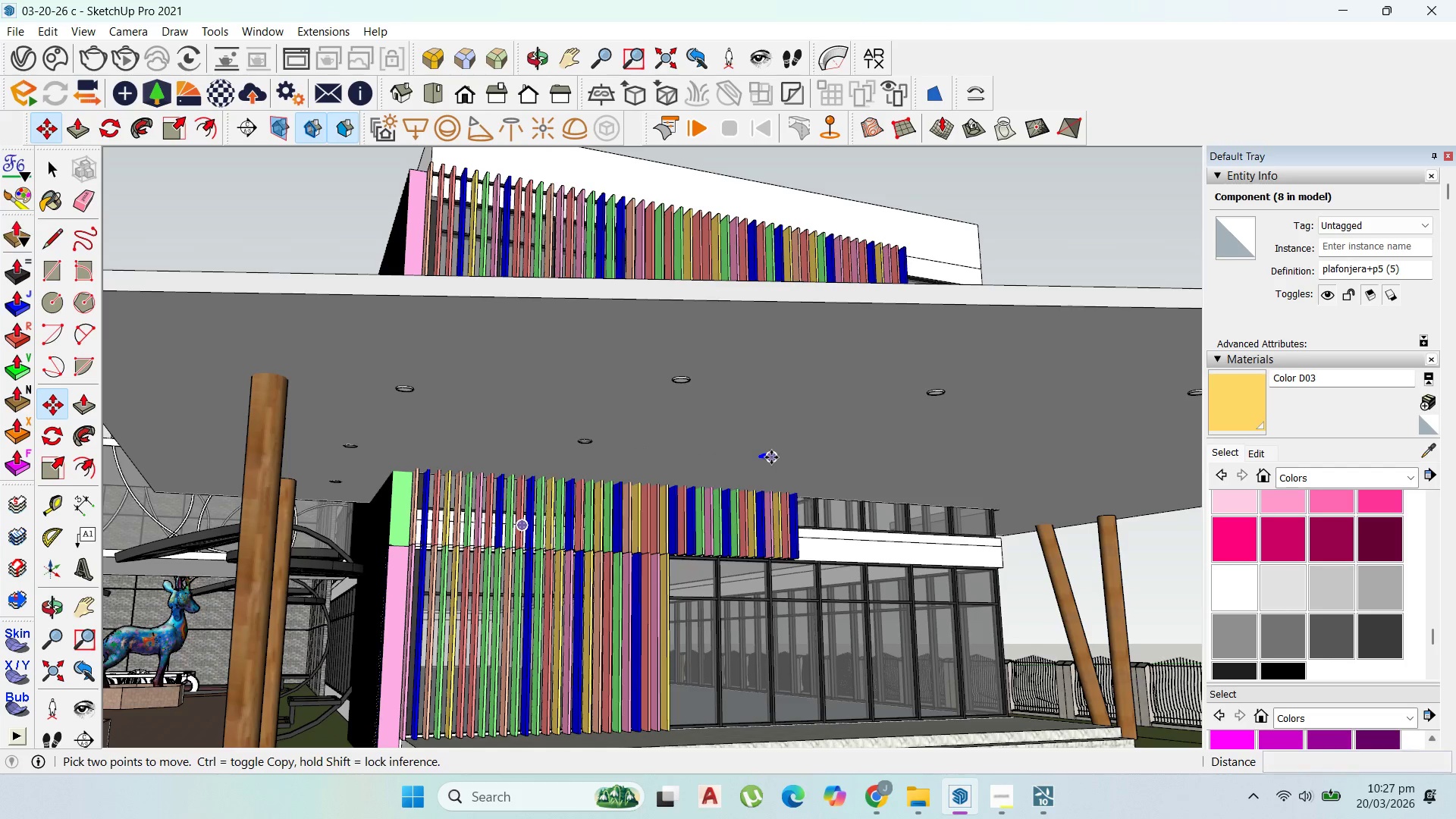 
key(Control+ControlLeft)
 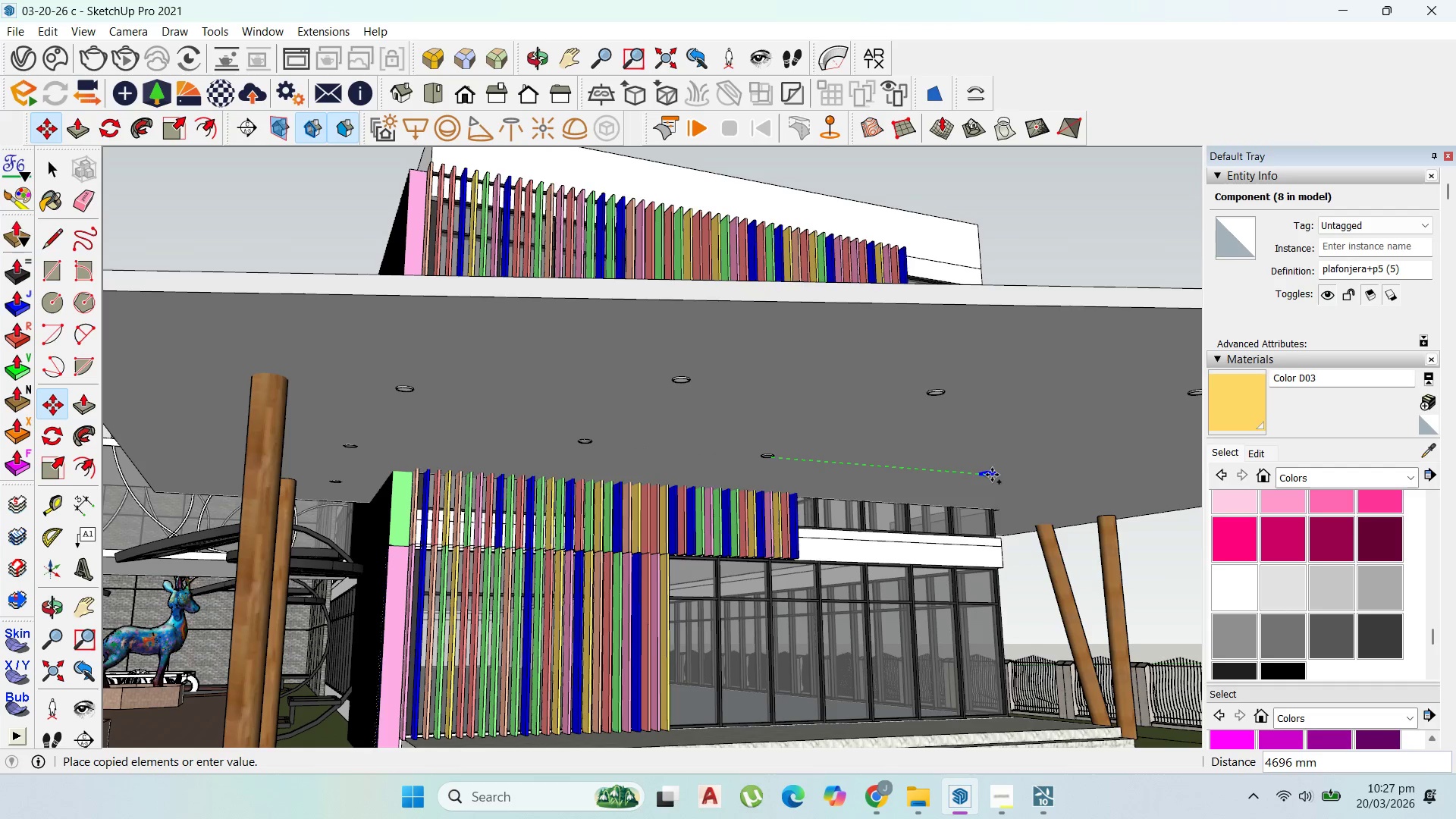 
left_click([998, 475])
 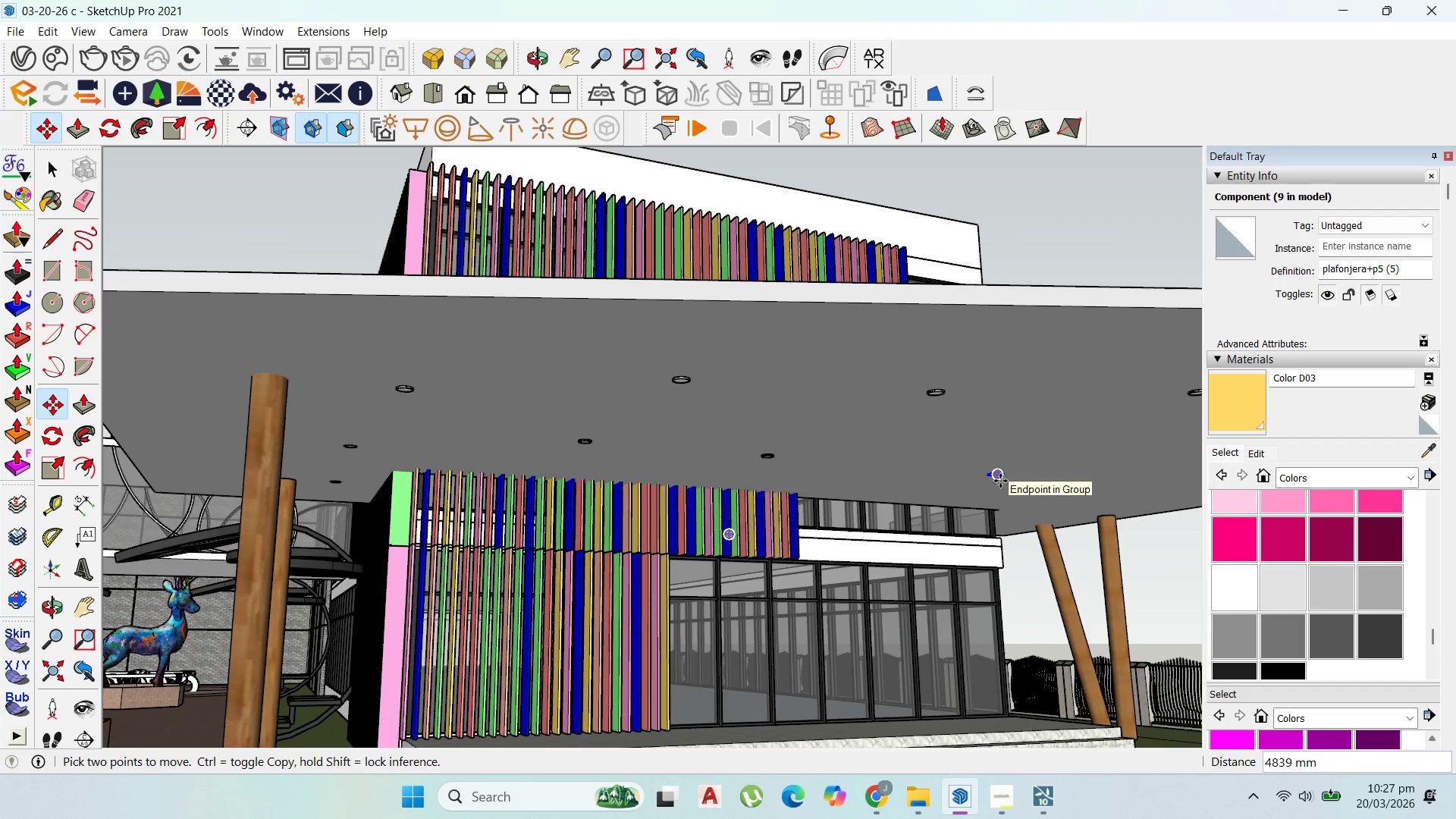 
left_click([1000, 480])
 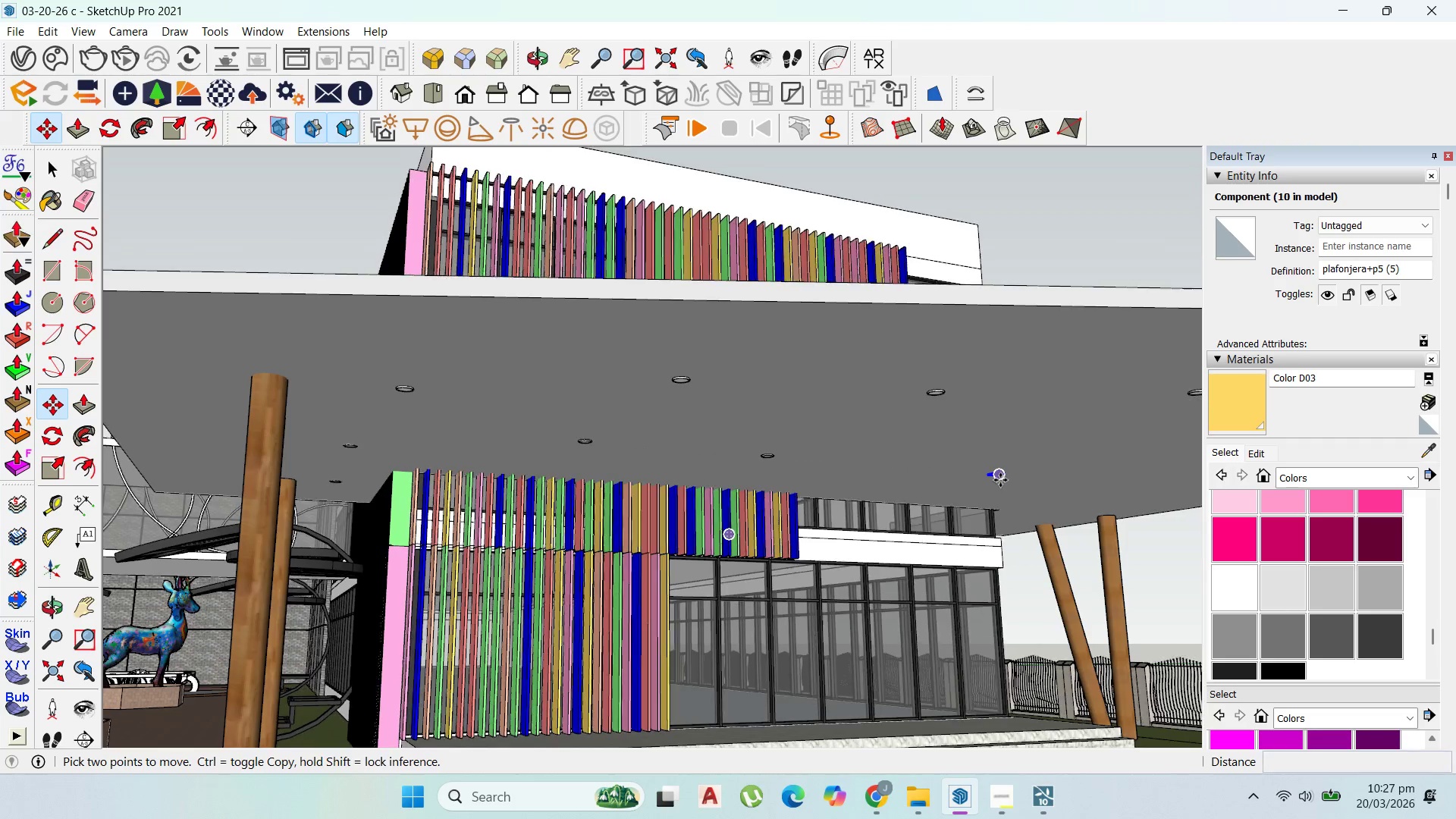 
key(Control+ControlLeft)
 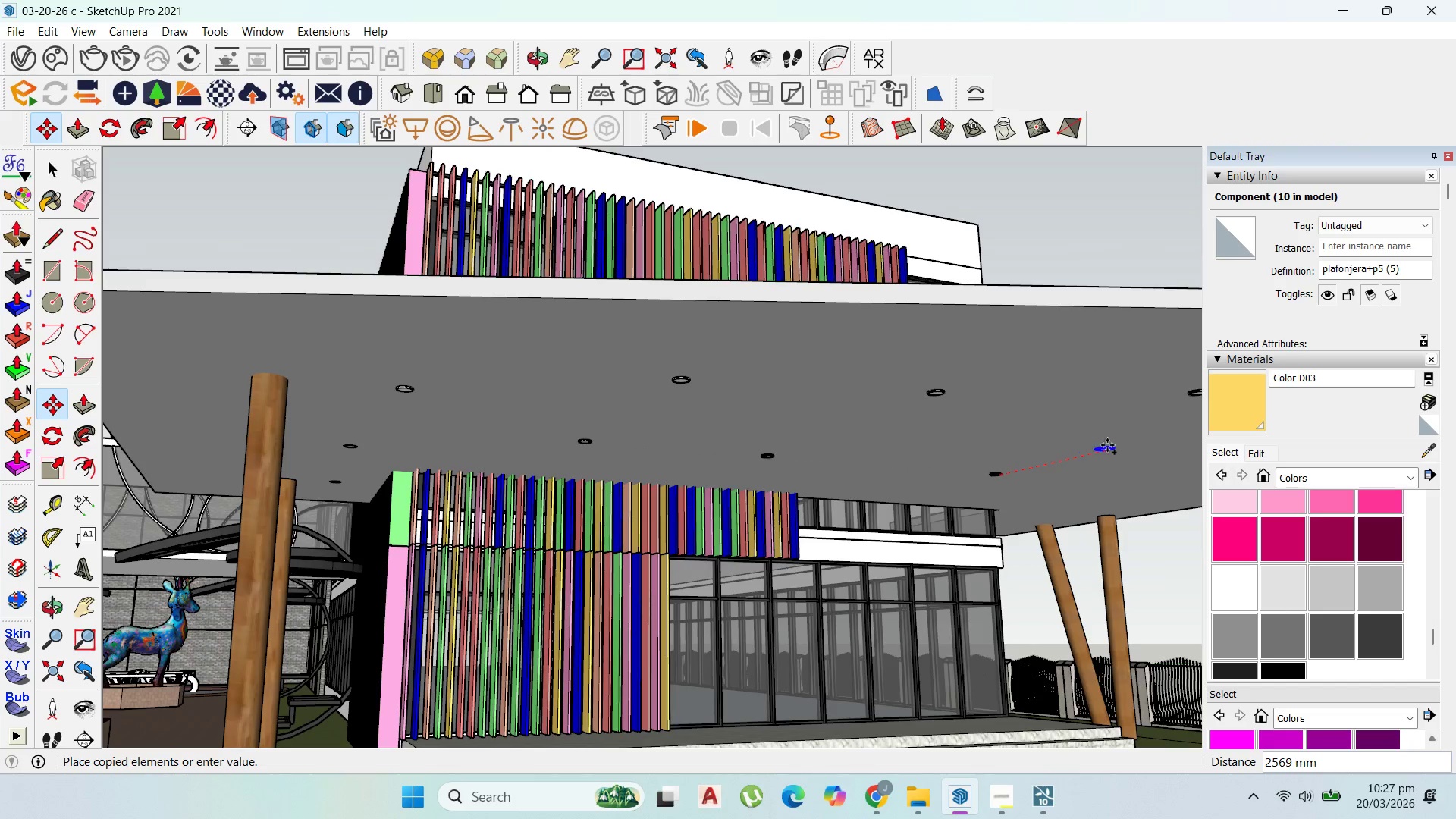 
left_click([1107, 445])
 